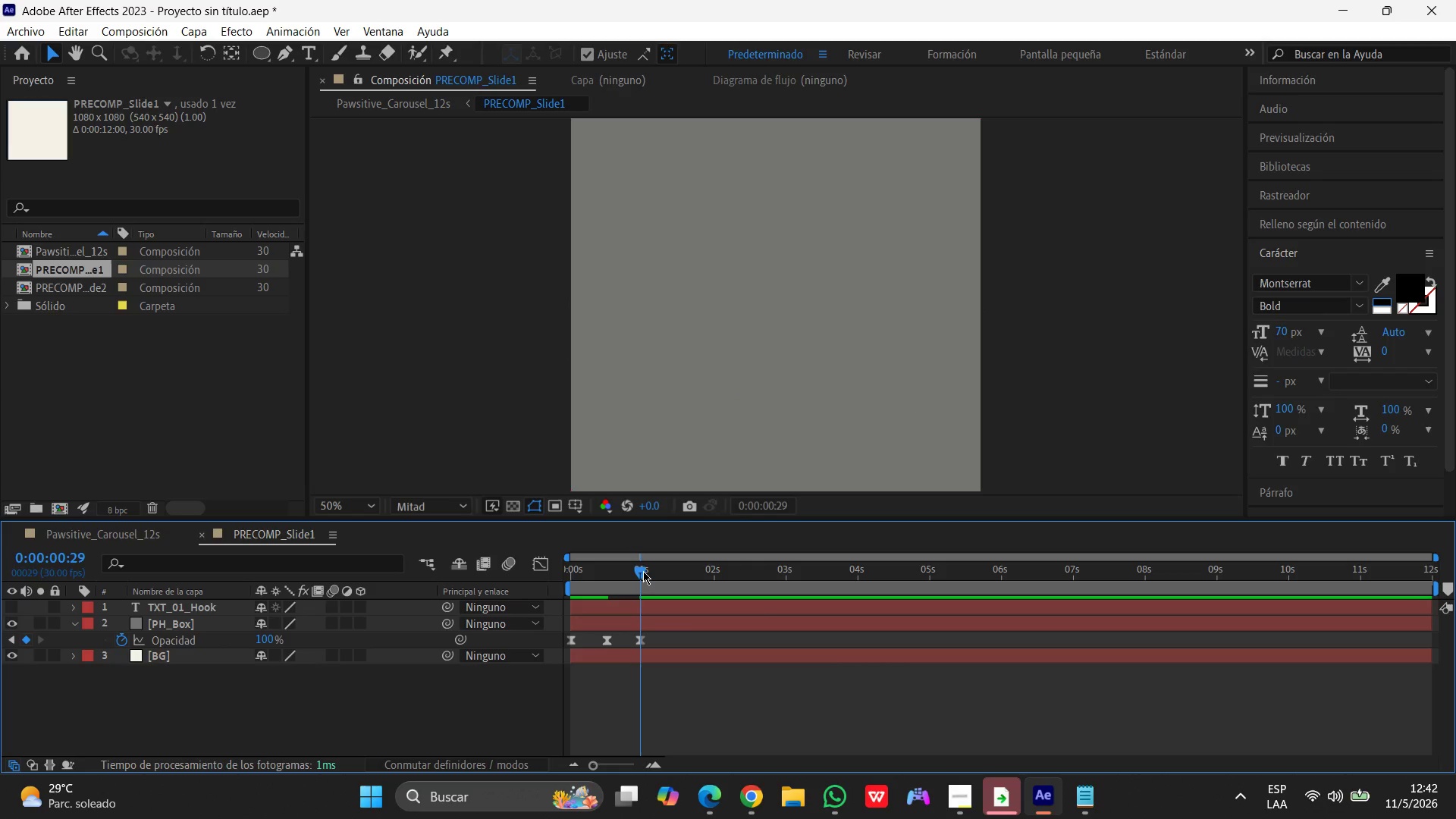 
left_click_drag(start_coordinate=[641, 571], to_coordinate=[496, 591])
 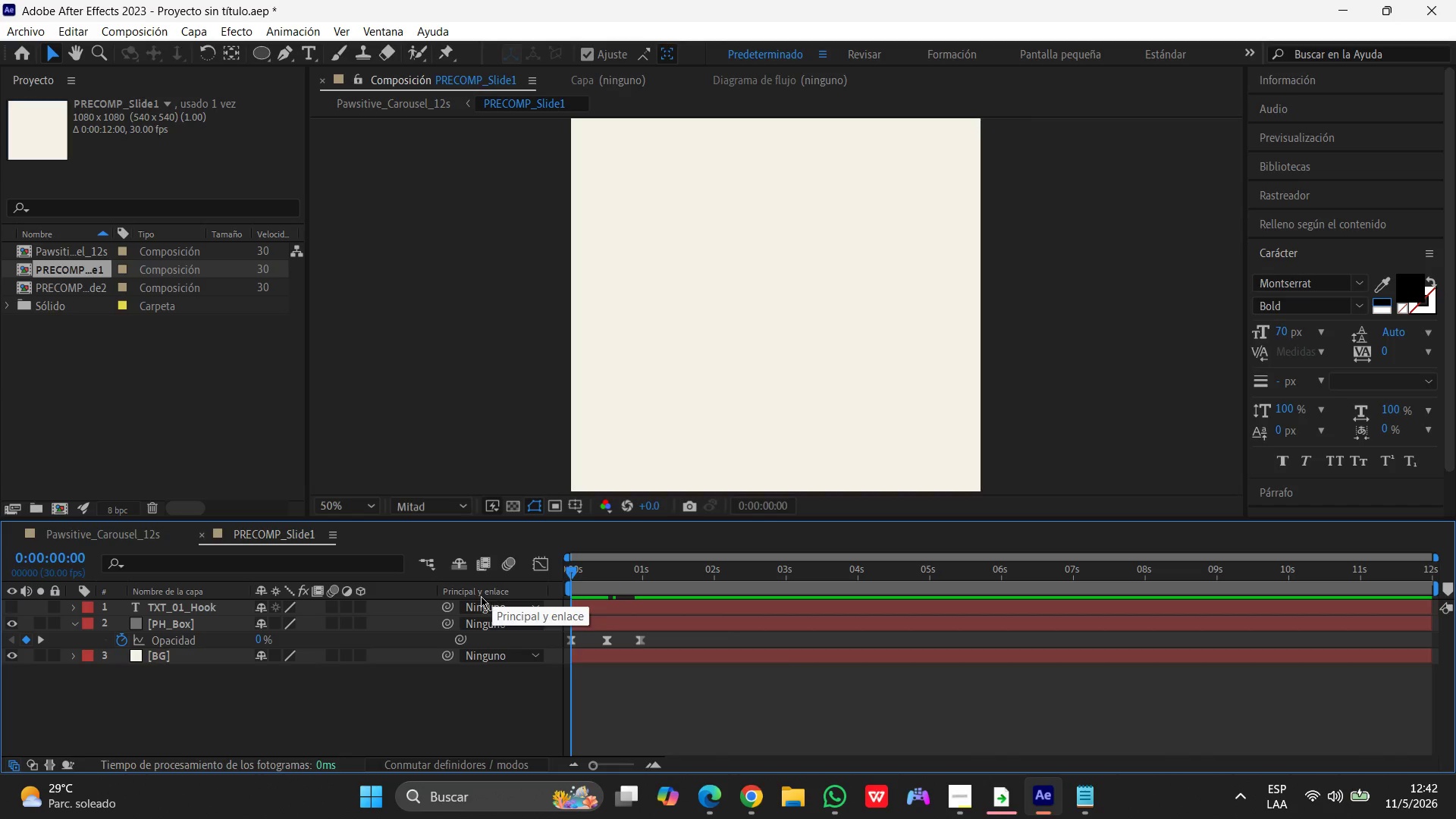 
wait(6.47)
 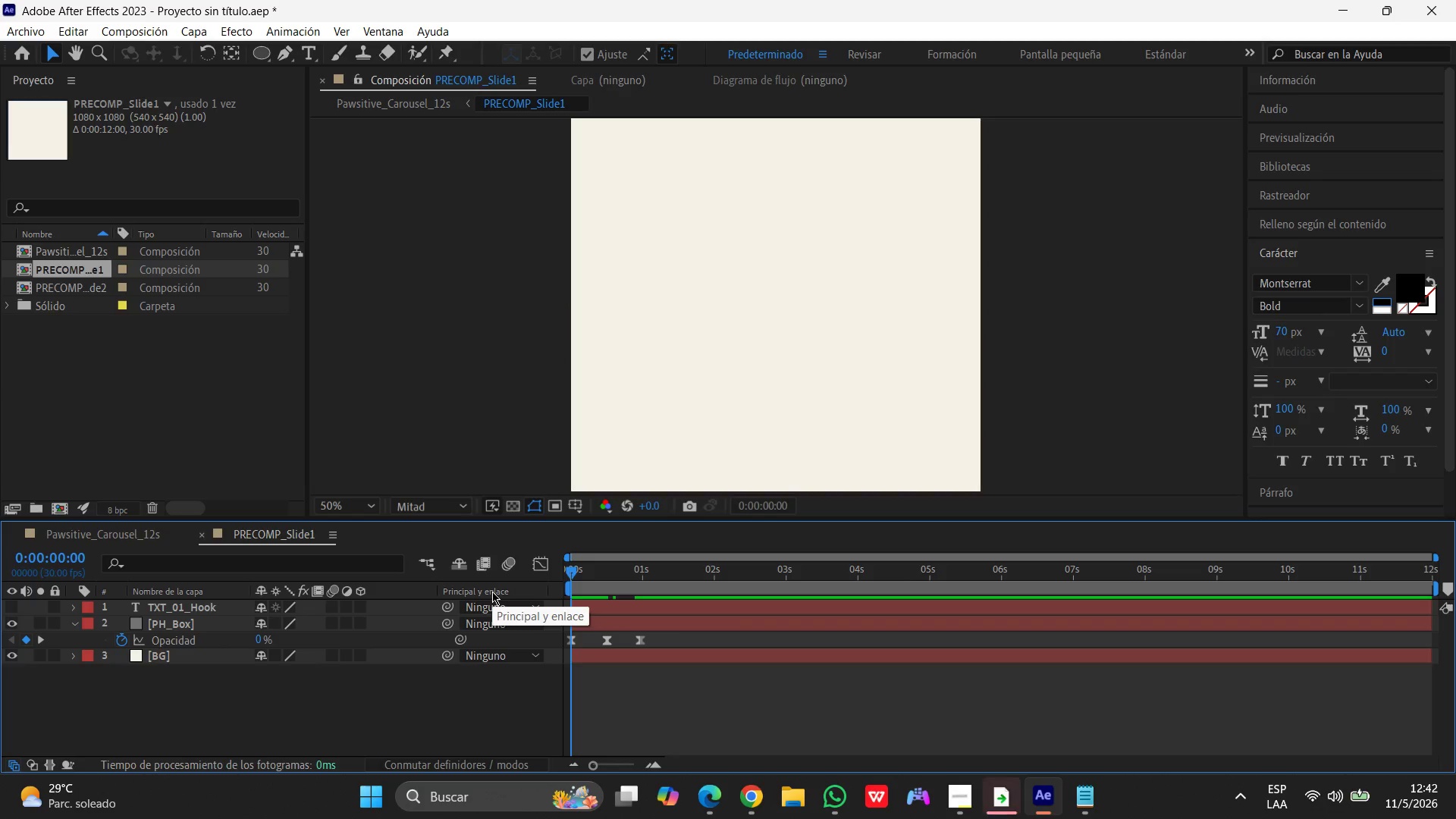 
left_click([71, 620])
 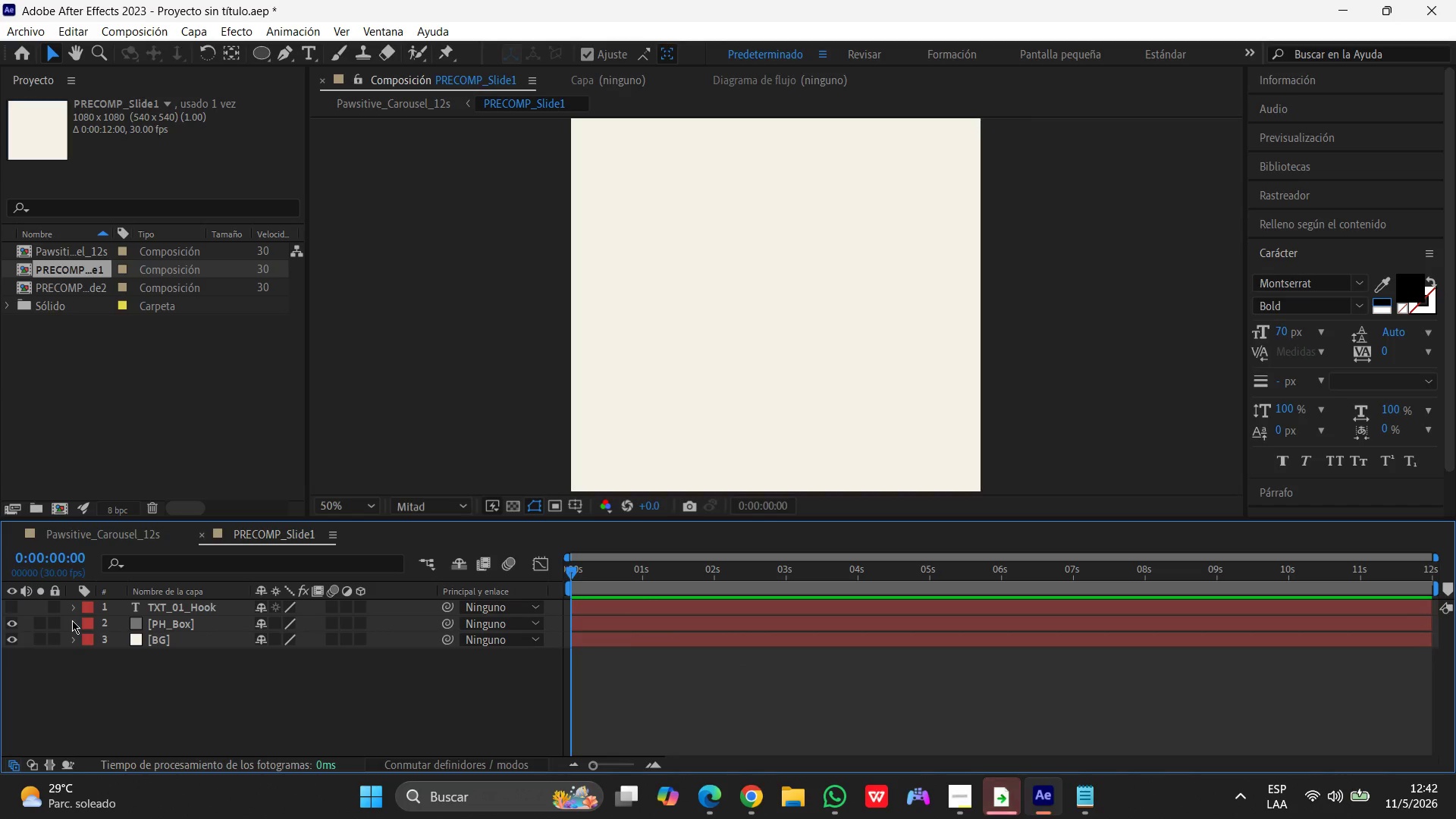 
wait(11.2)
 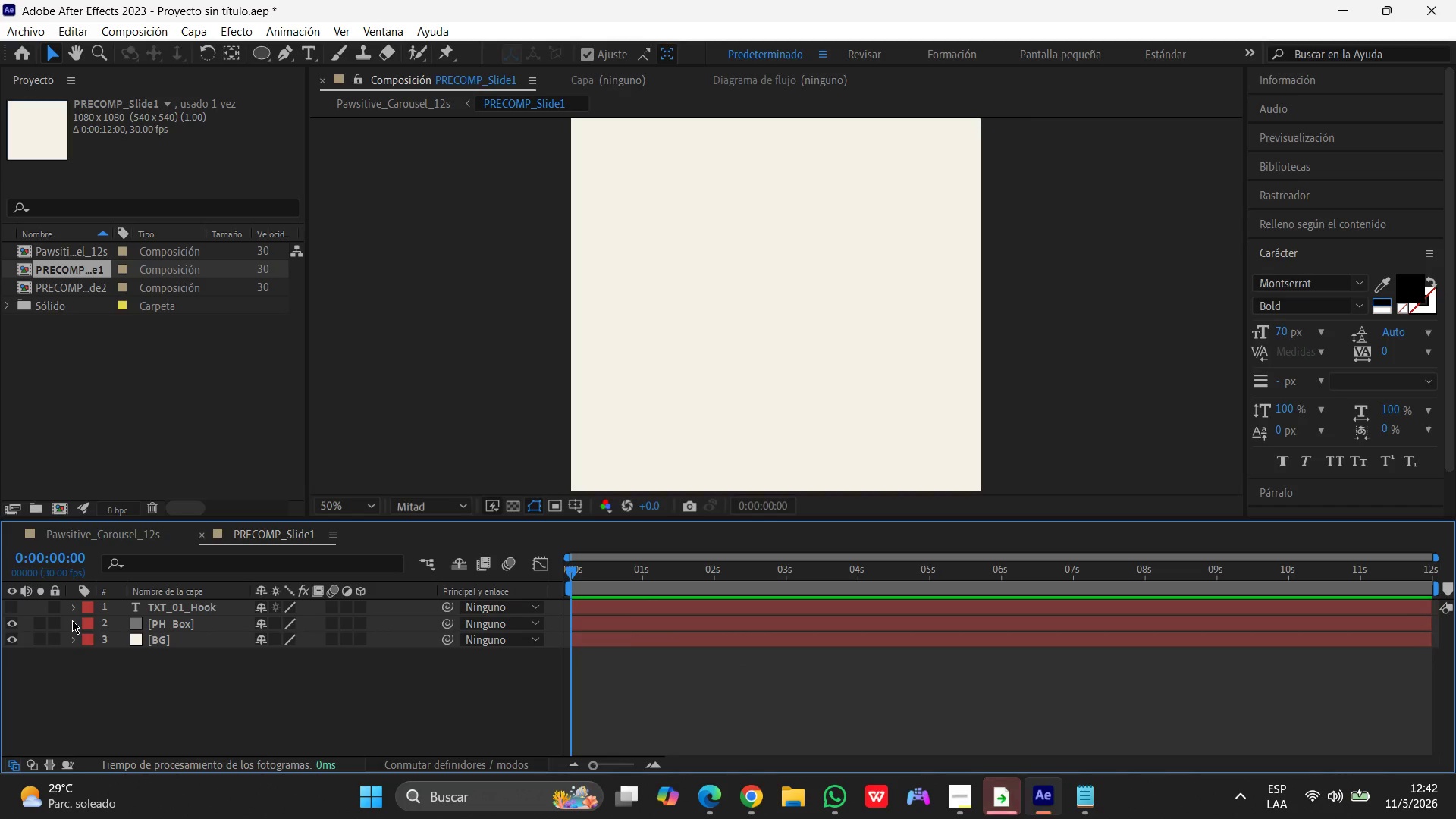 
scroll: coordinate [259, 689], scroll_direction: up, amount: 2.0
 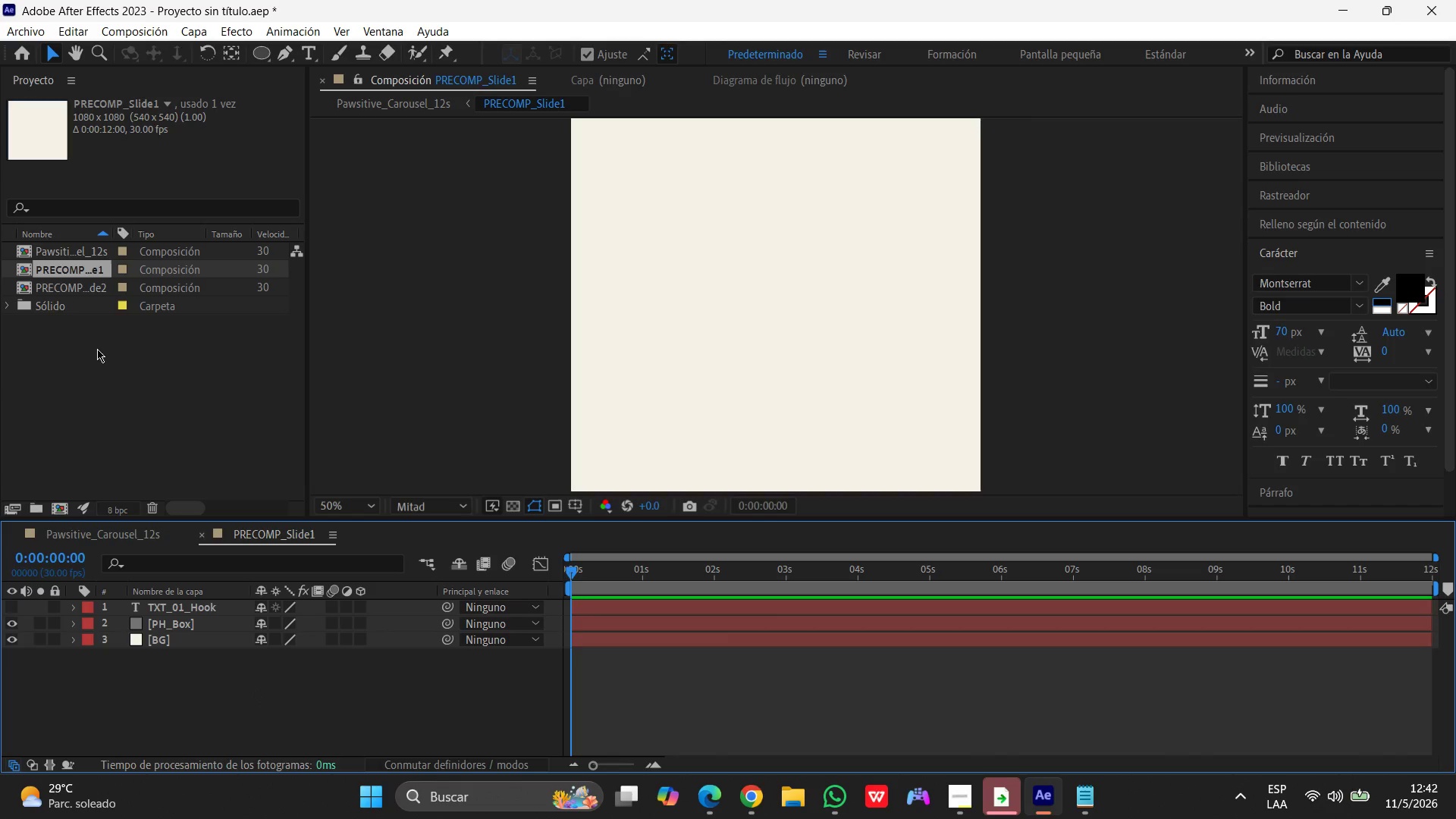 
left_click([68, 287])
 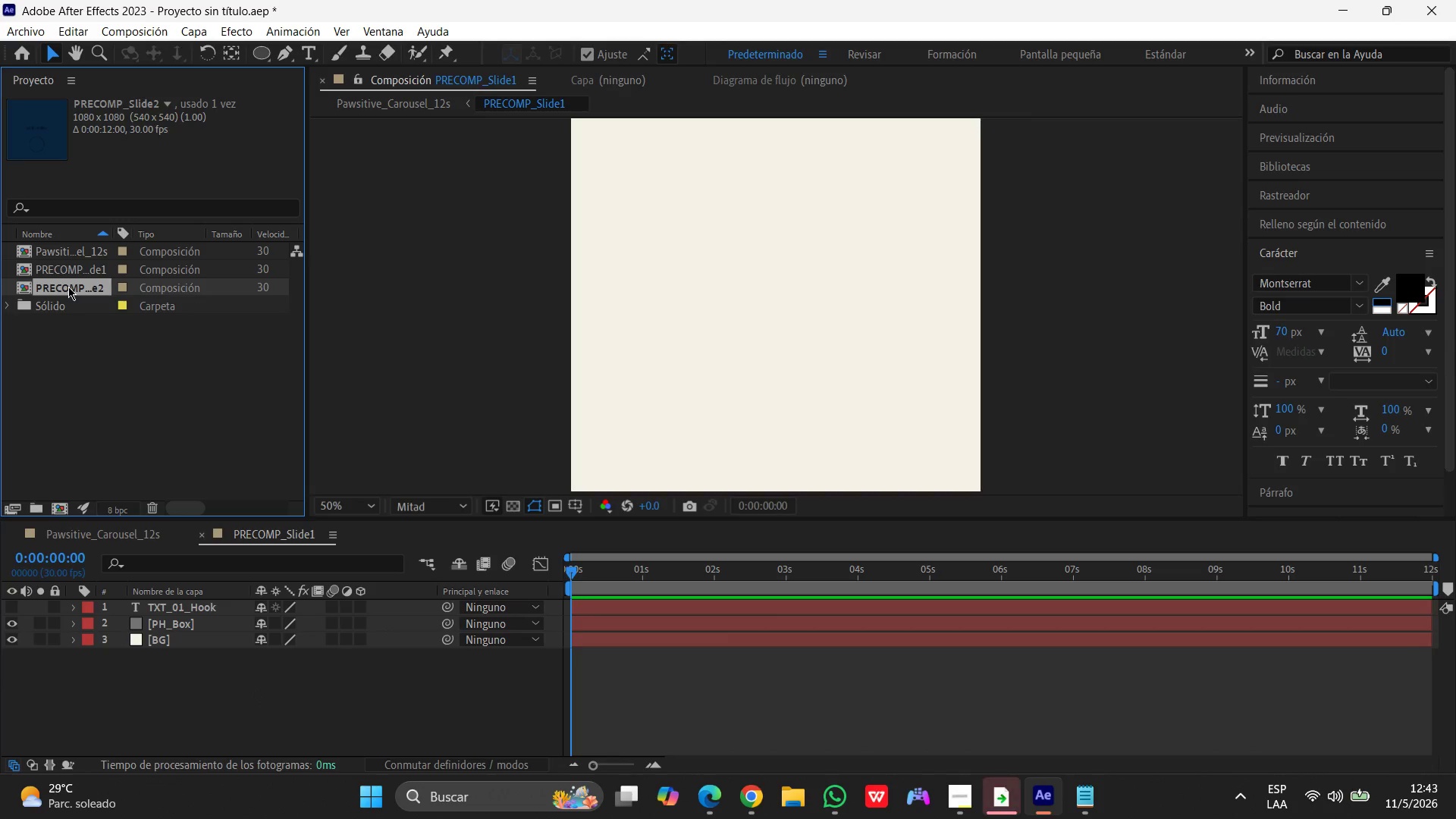 
double_click([68, 287])
 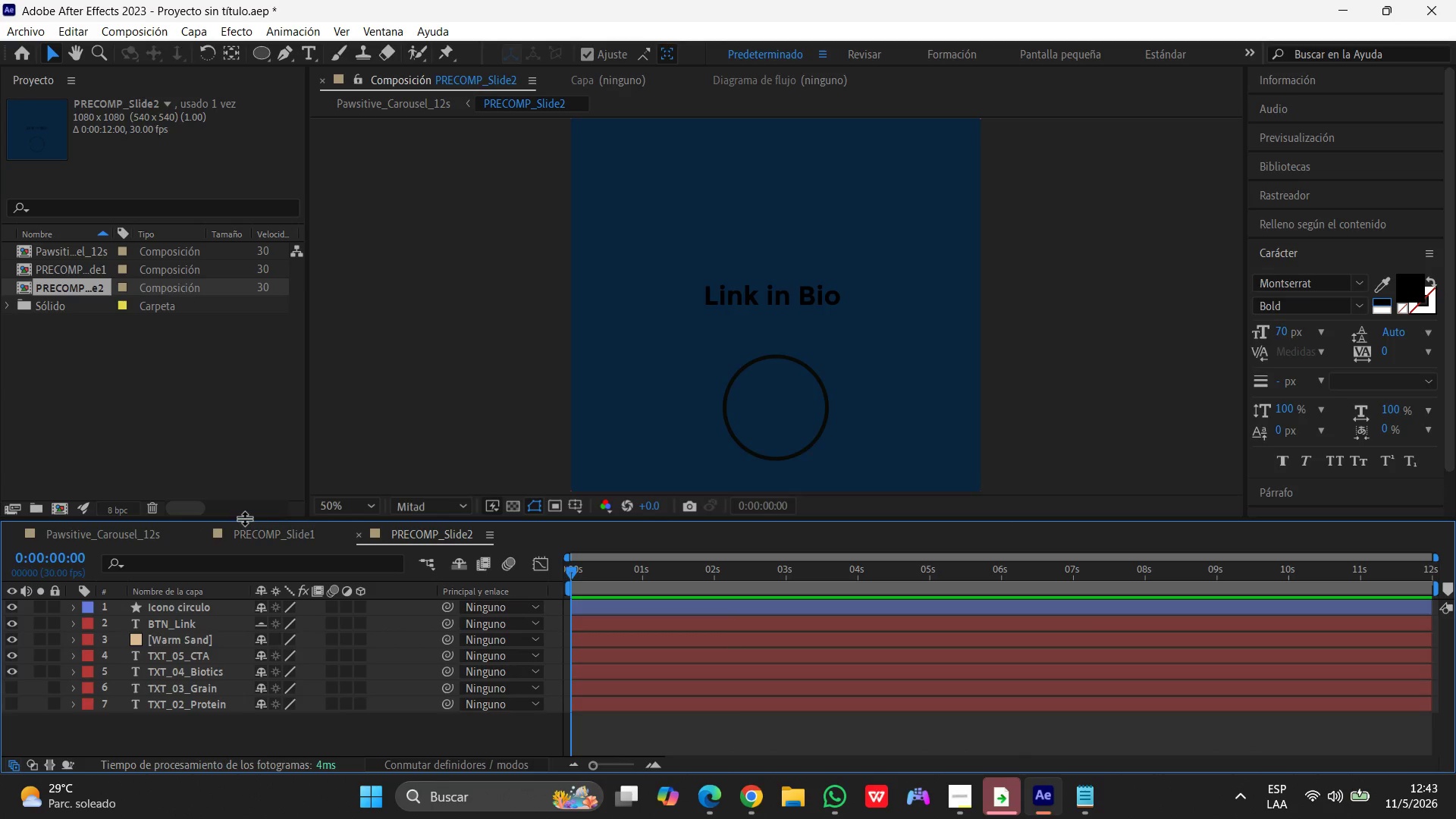 
scroll: coordinate [234, 626], scroll_direction: up, amount: 2.0
 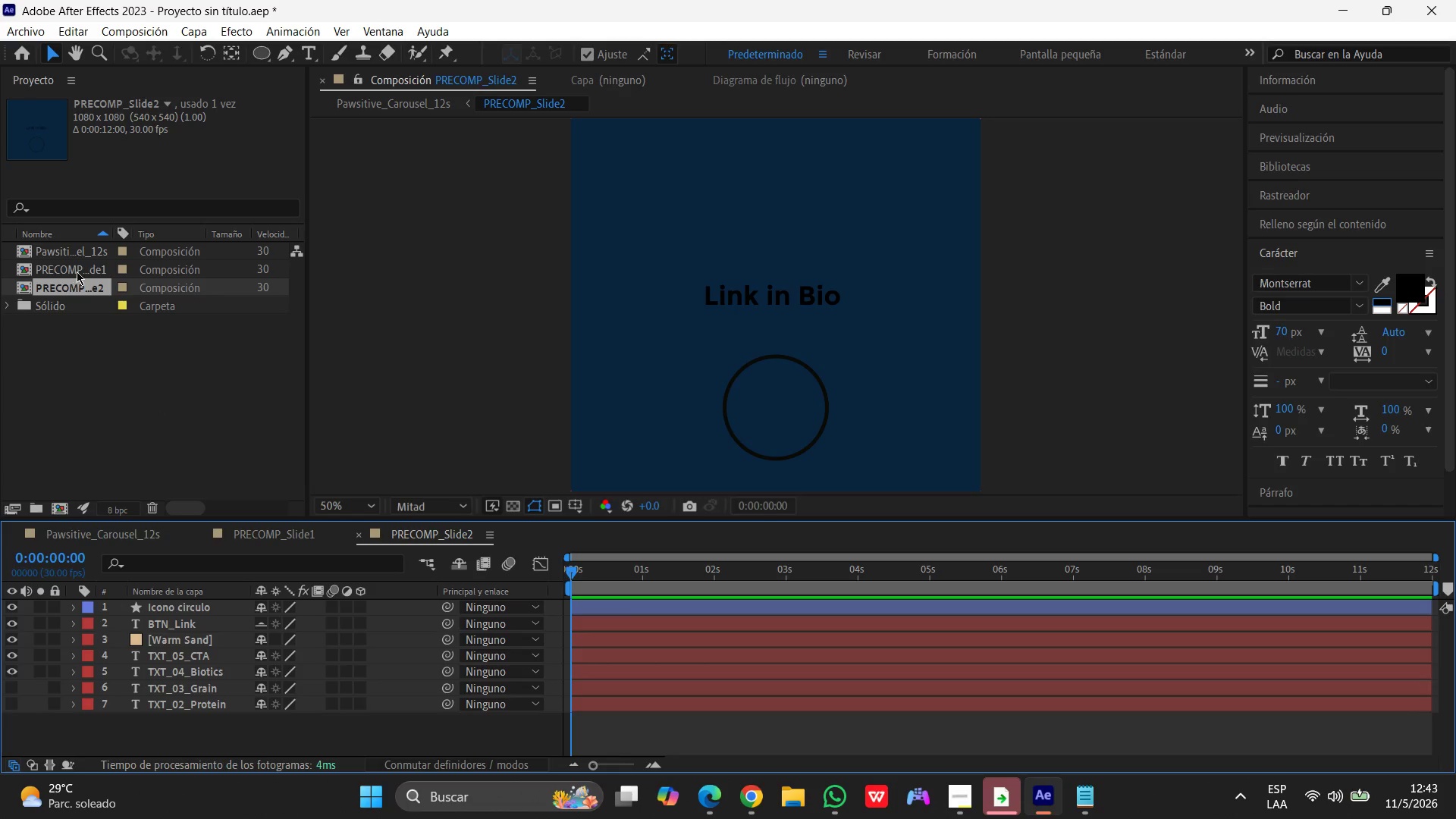 
left_click([76, 251])
 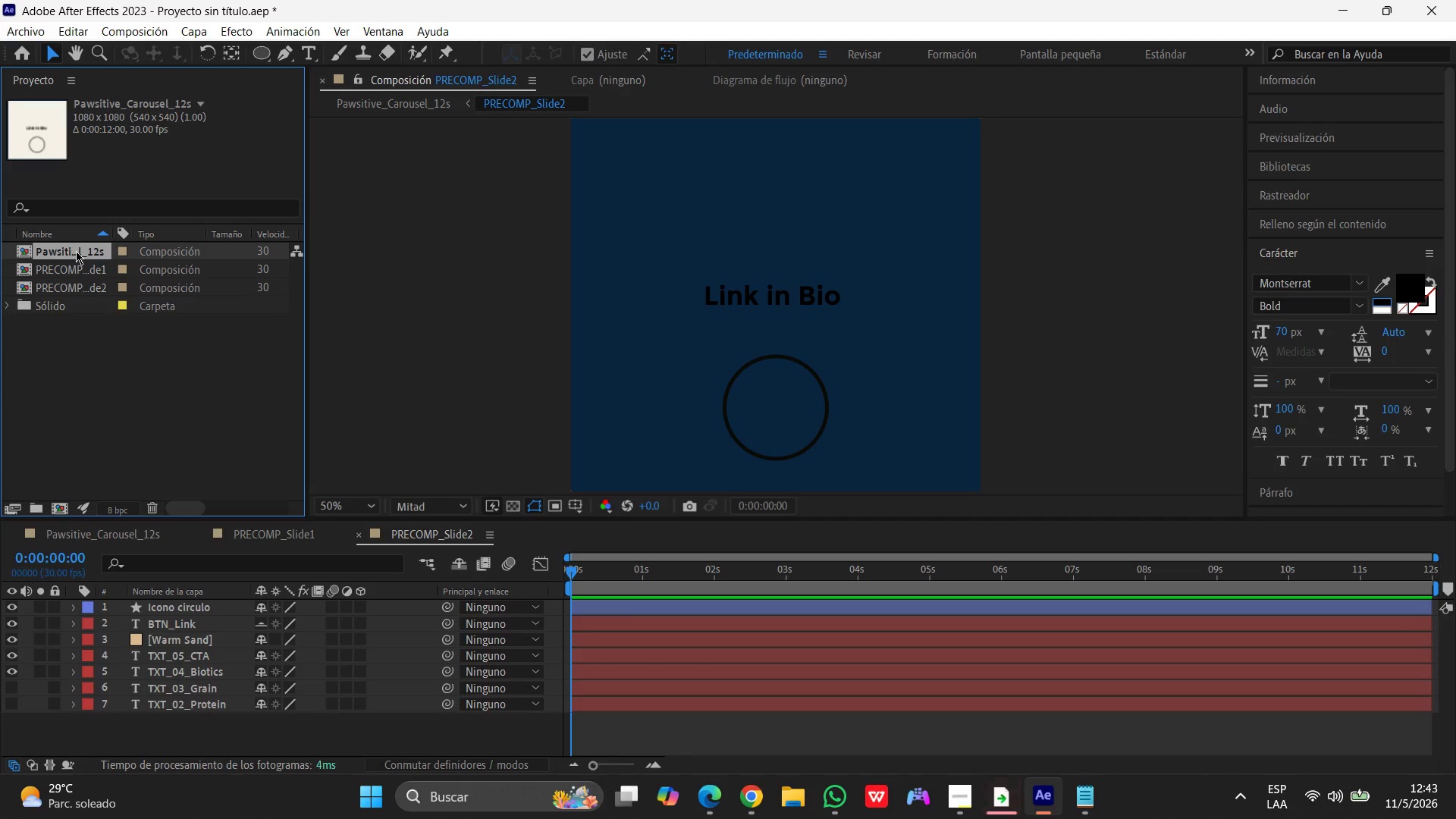 
double_click([76, 251])
 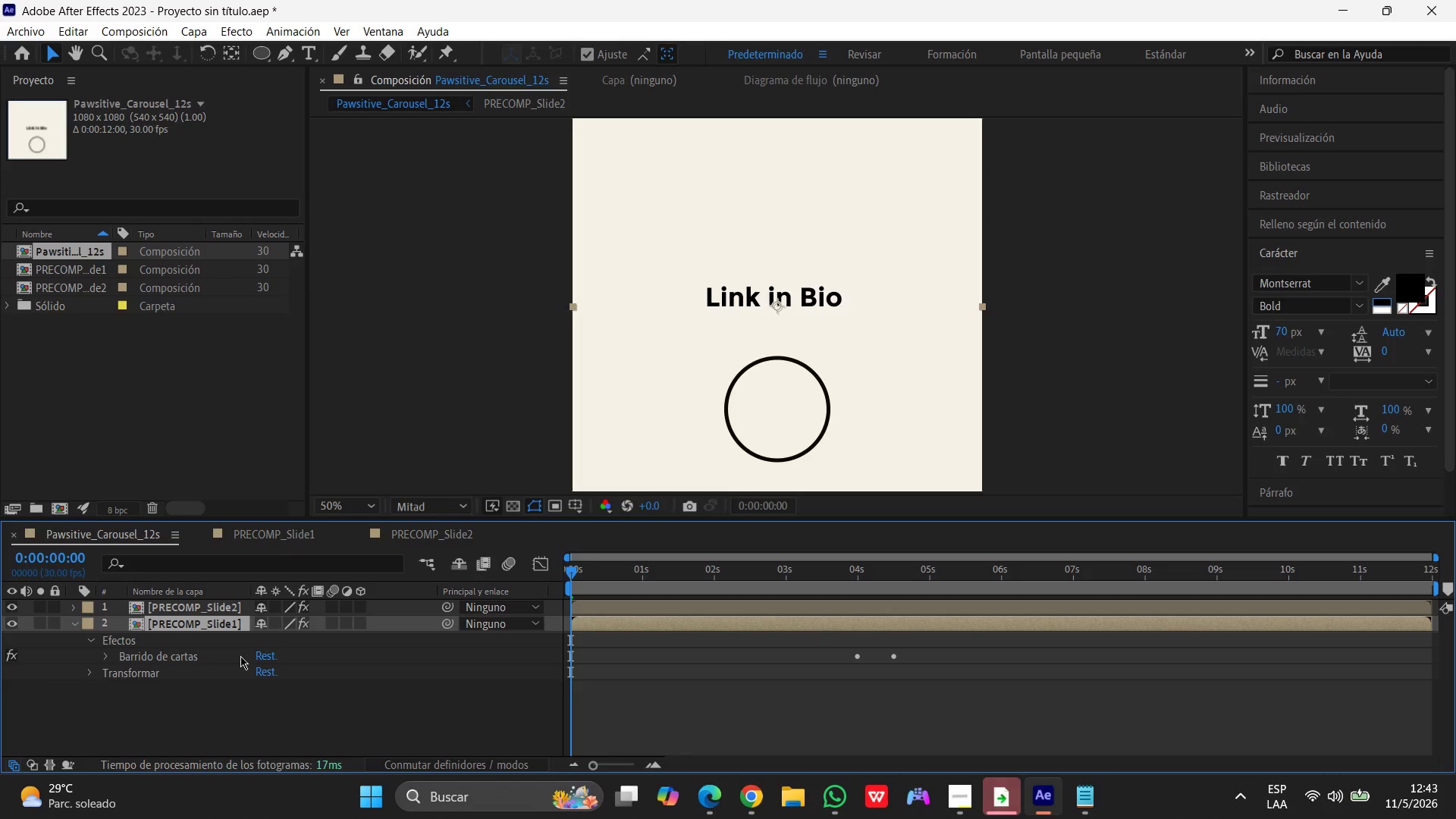 
left_click([189, 716])
 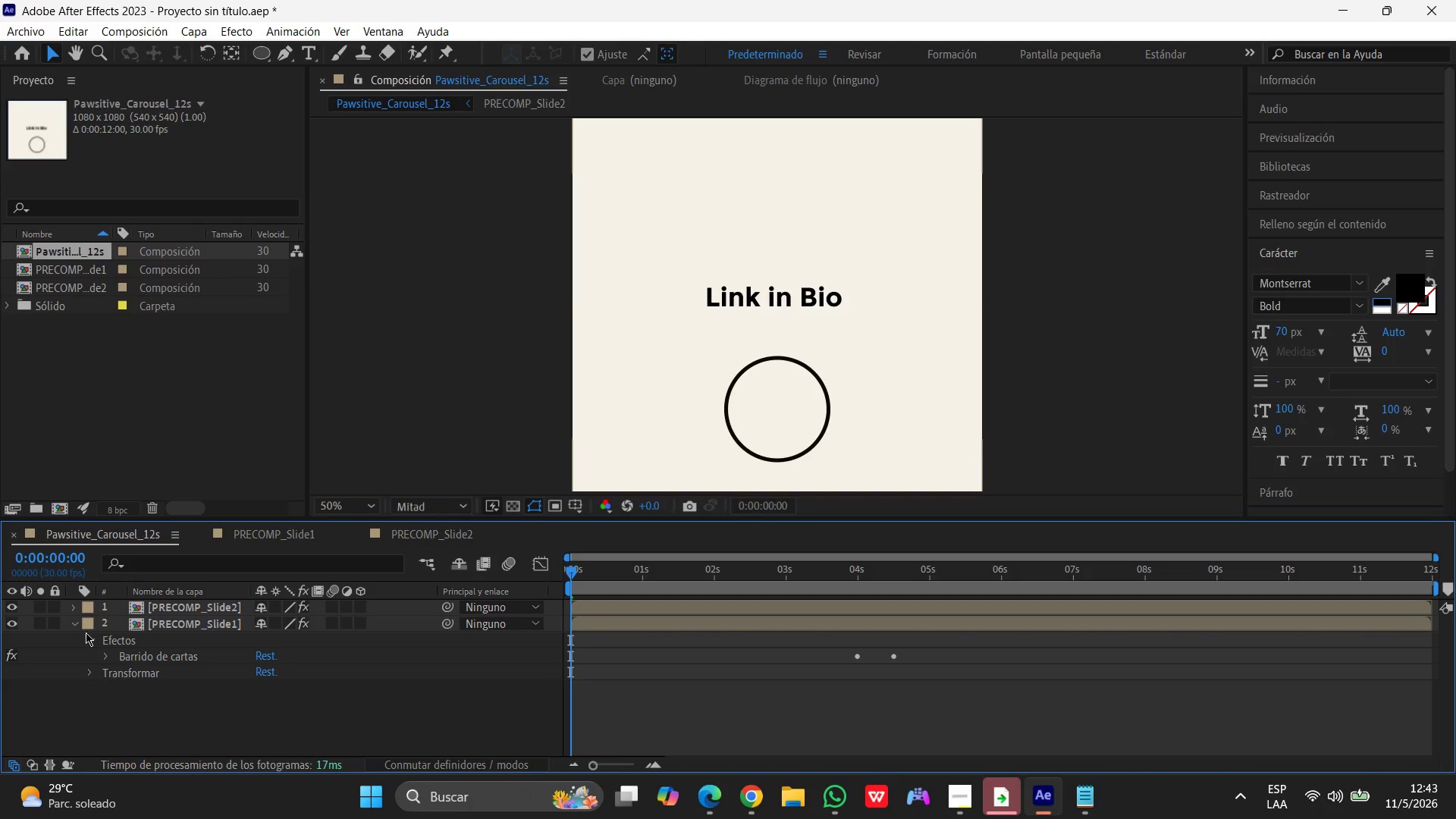 
left_click([88, 637])
 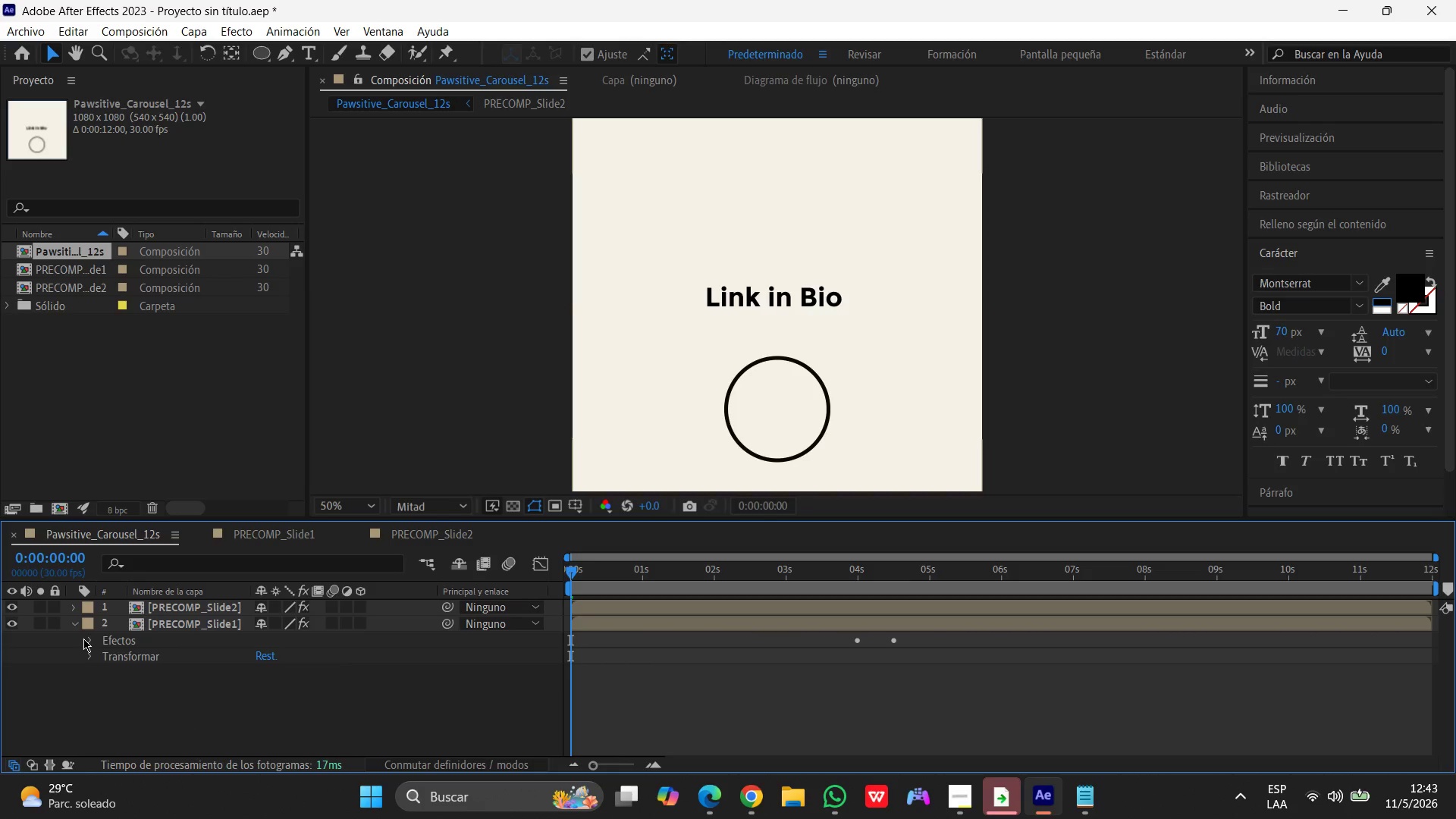 
left_click([74, 626])
 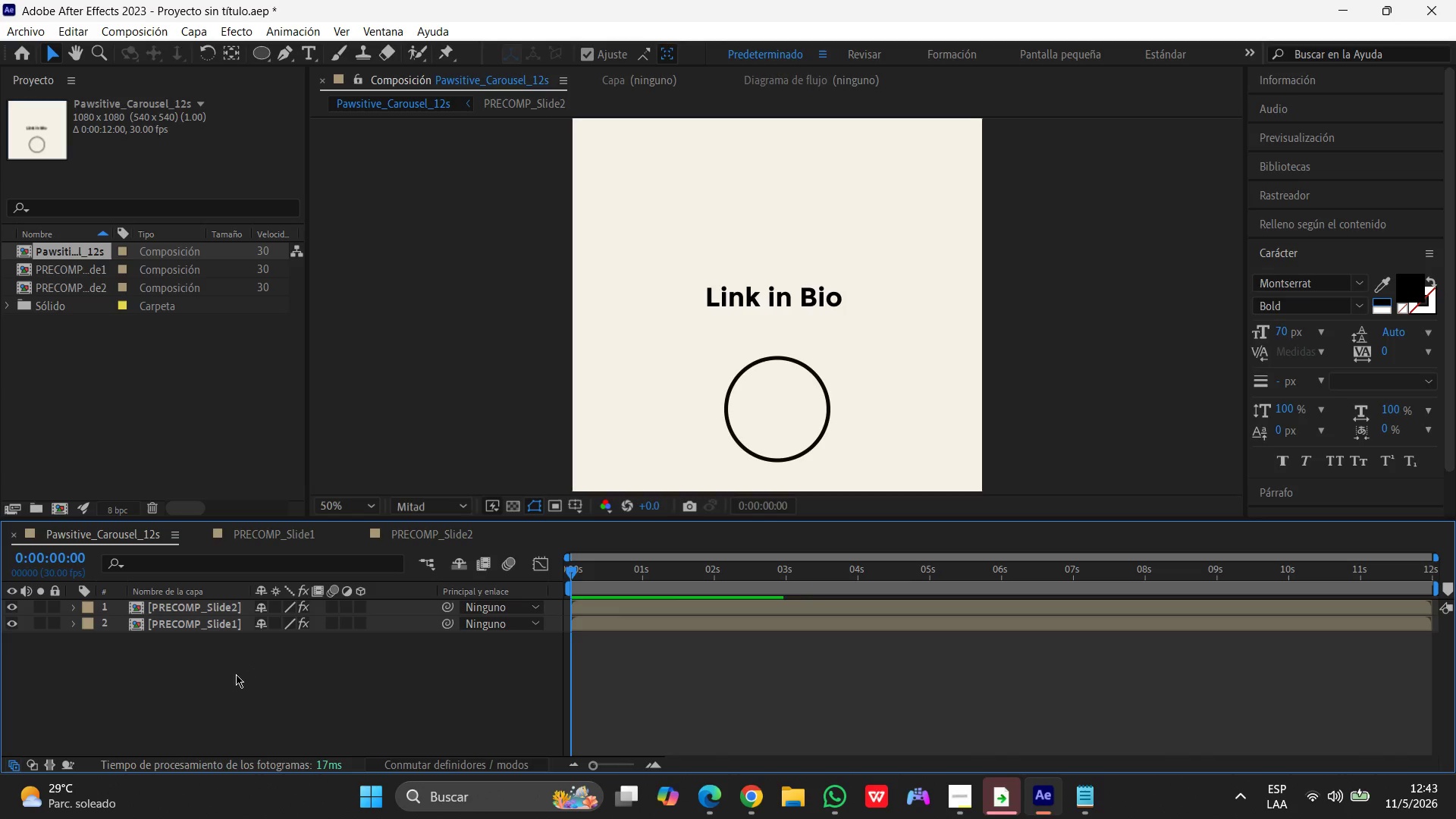 
wait(7.05)
 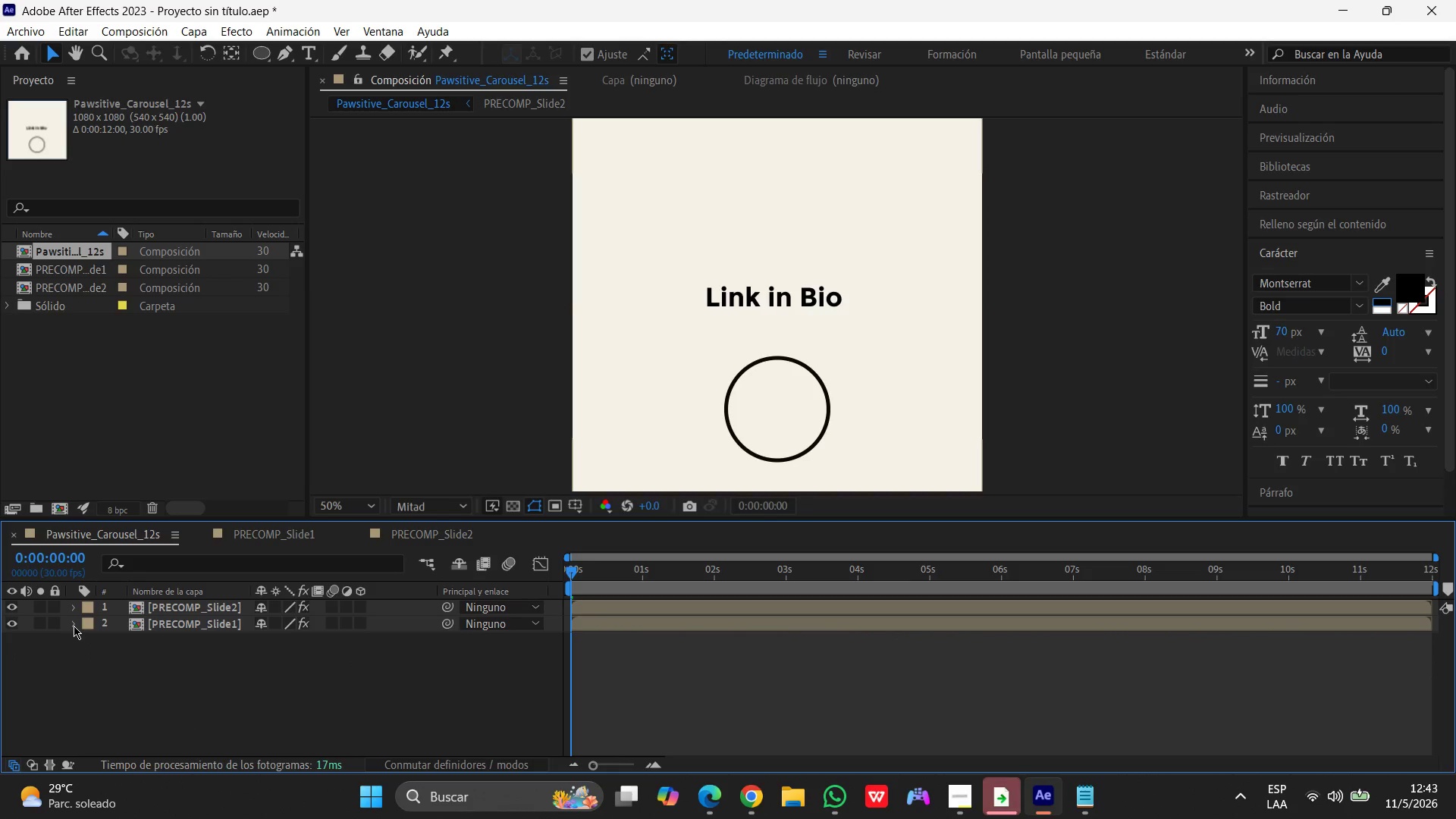 
scroll: coordinate [172, 686], scroll_direction: up, amount: 2.0
 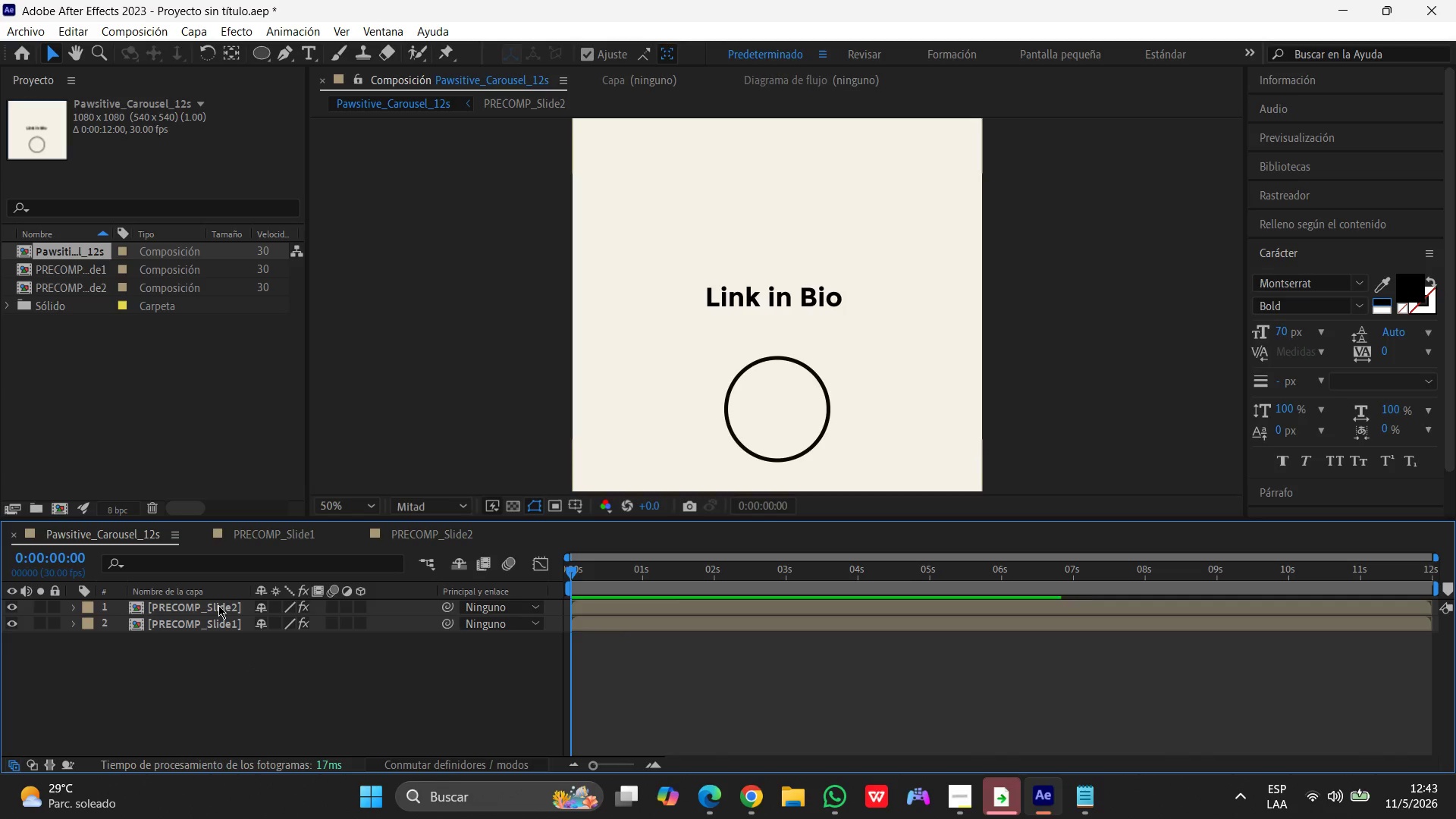 
left_click([218, 605])
 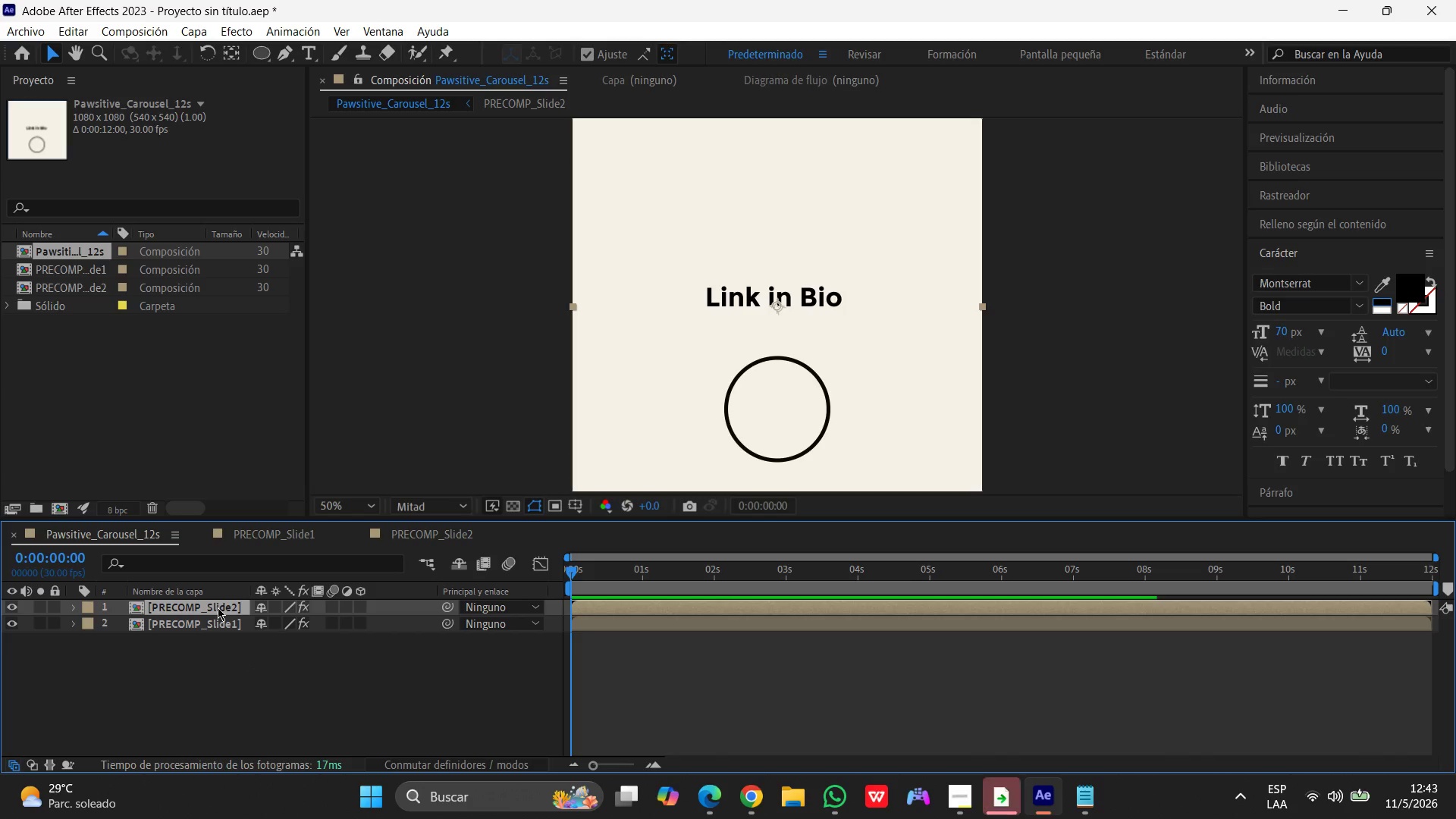 
double_click([218, 607])
 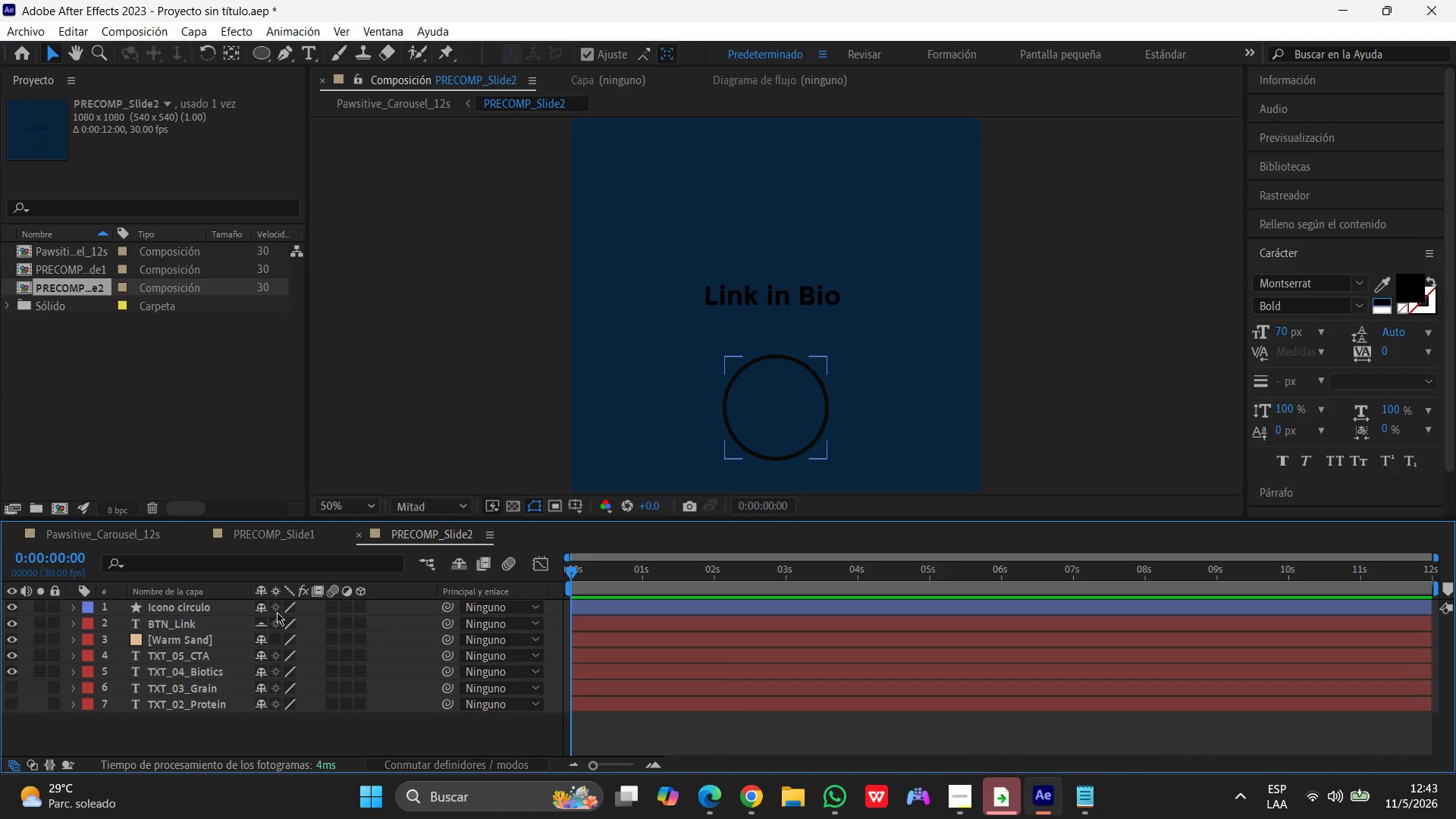 
wait(5.05)
 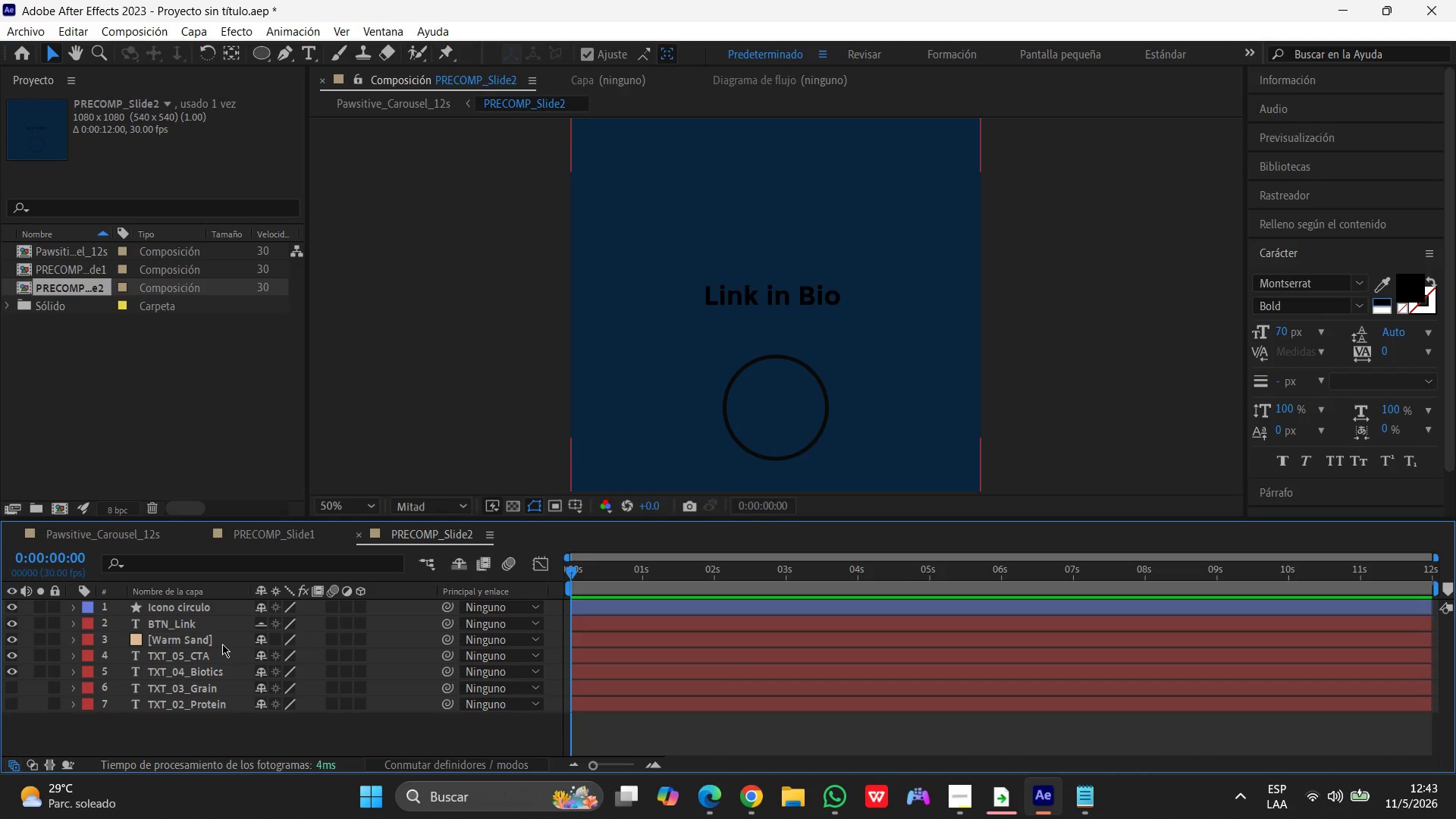 
left_click([193, 639])
 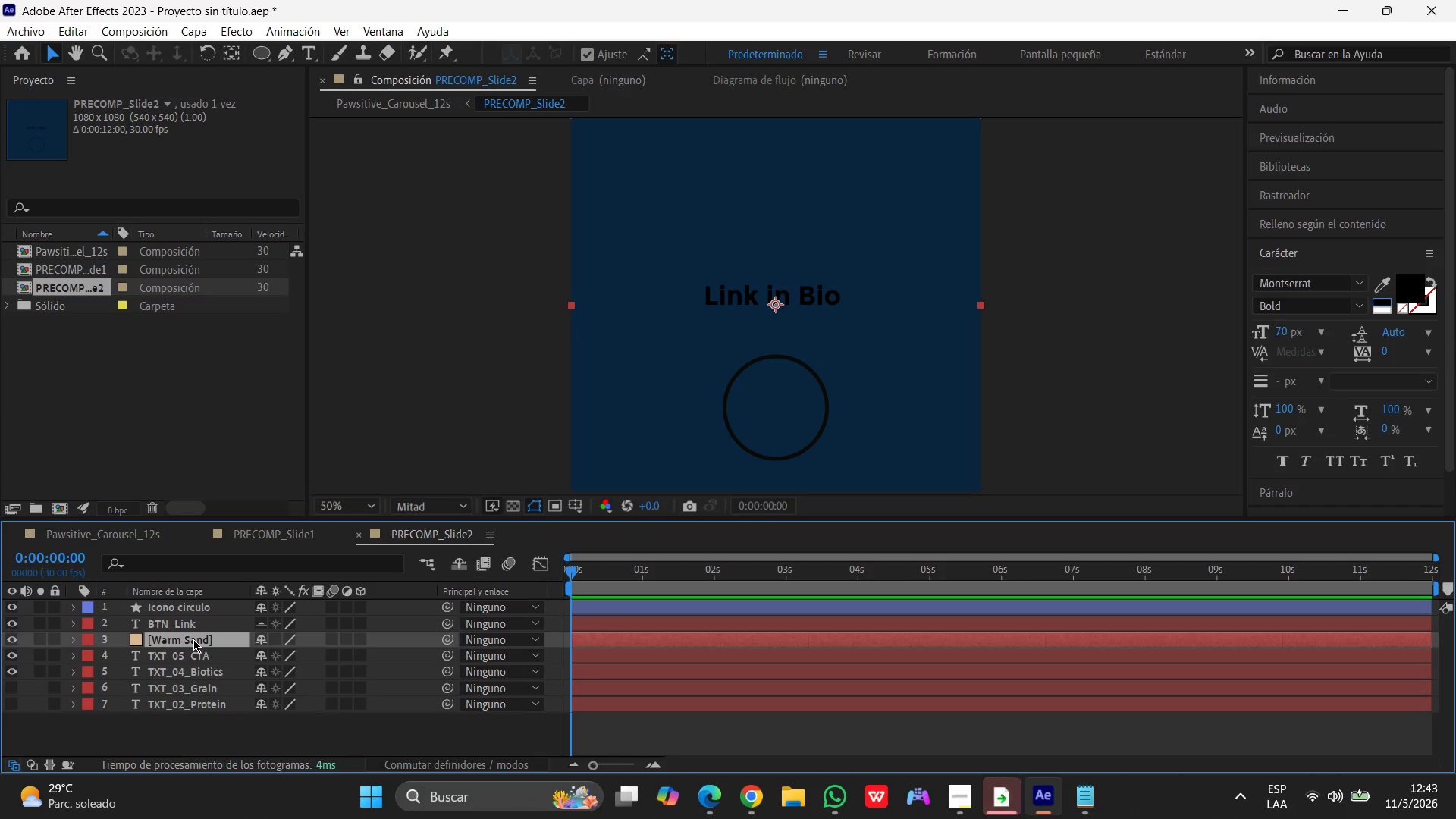 
wait(5.22)
 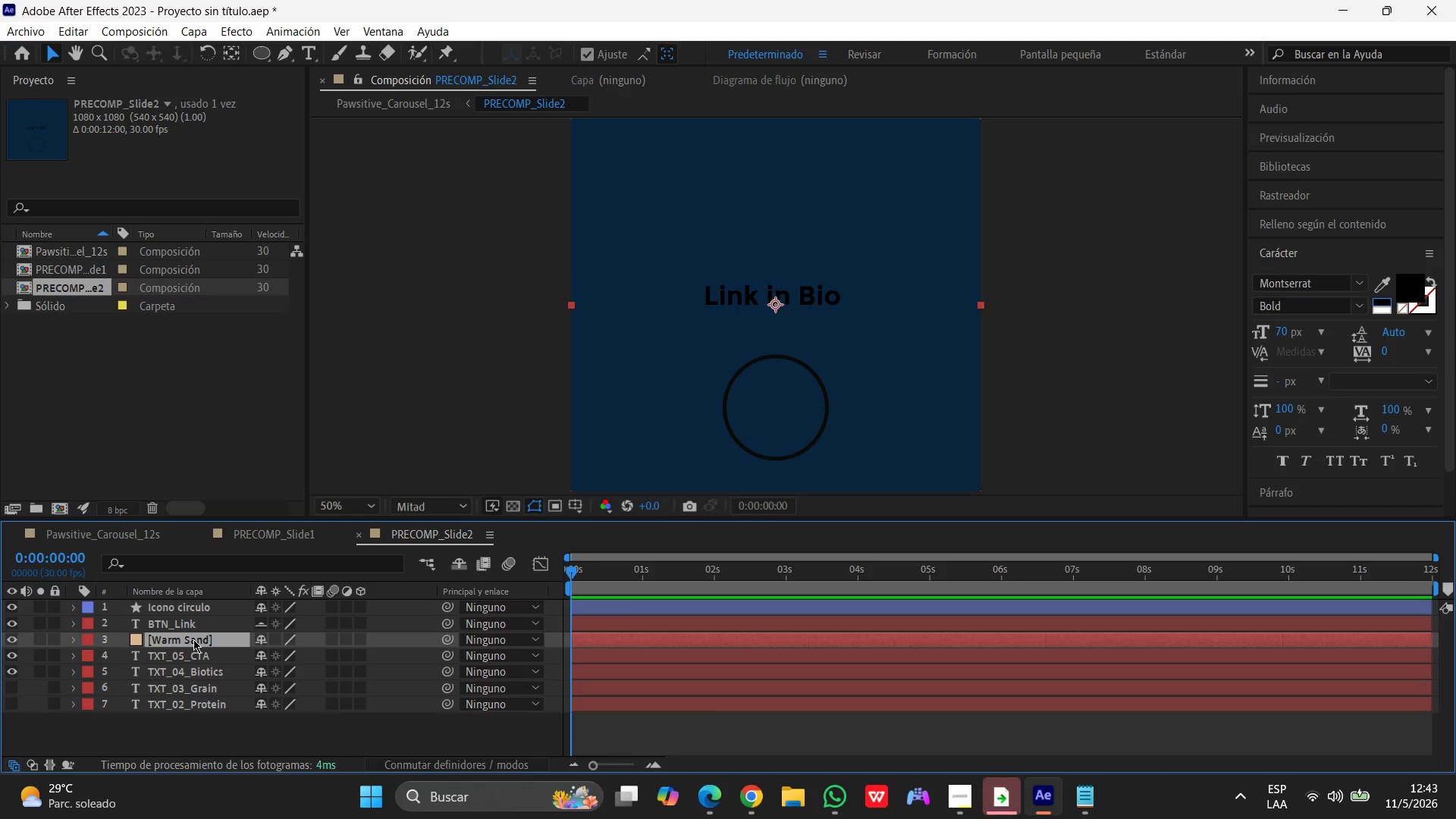 
left_click([185, 657])
 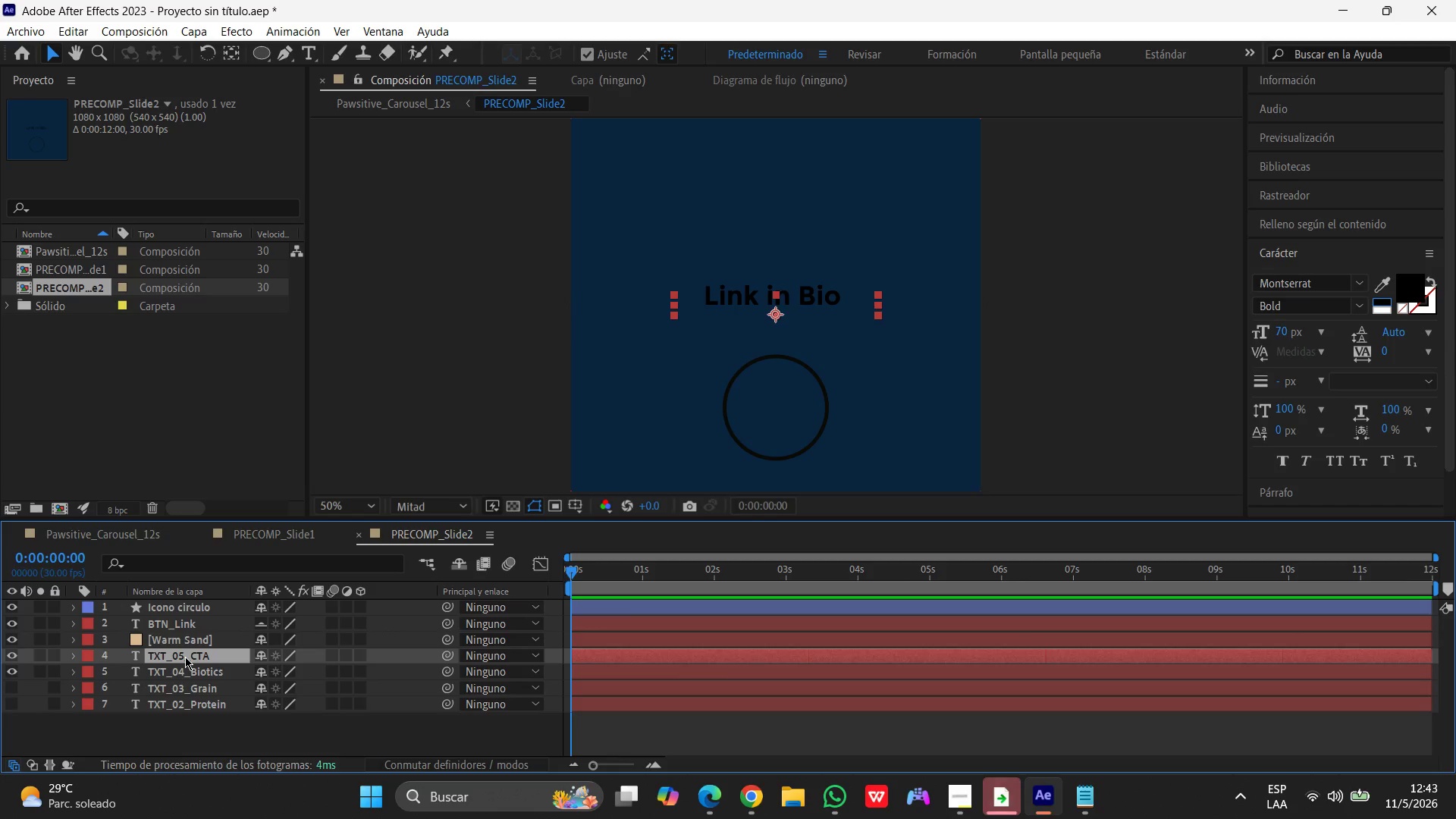 
left_click_drag(start_coordinate=[185, 657], to_coordinate=[84, 293])
 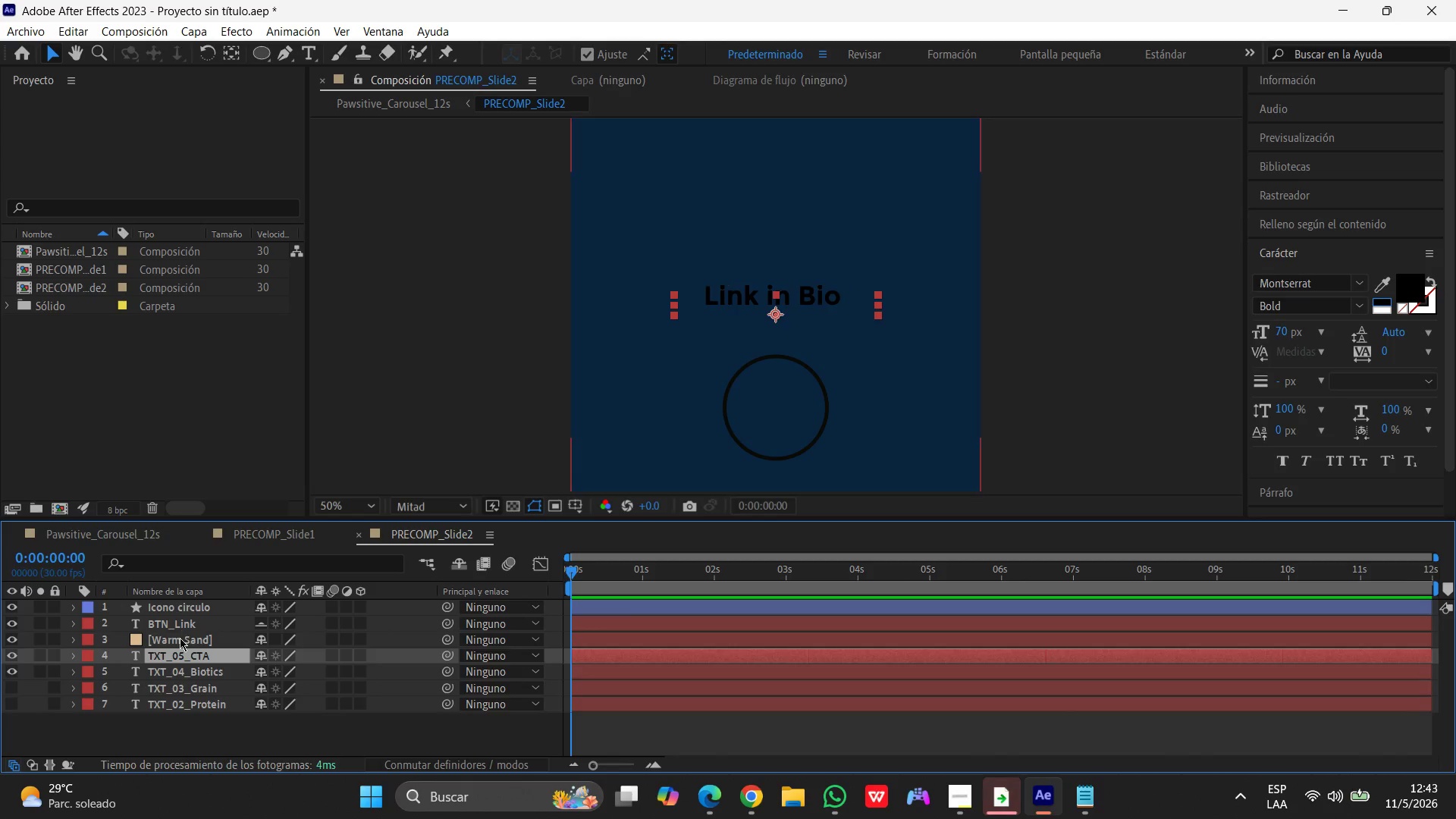 
left_click([166, 654])
 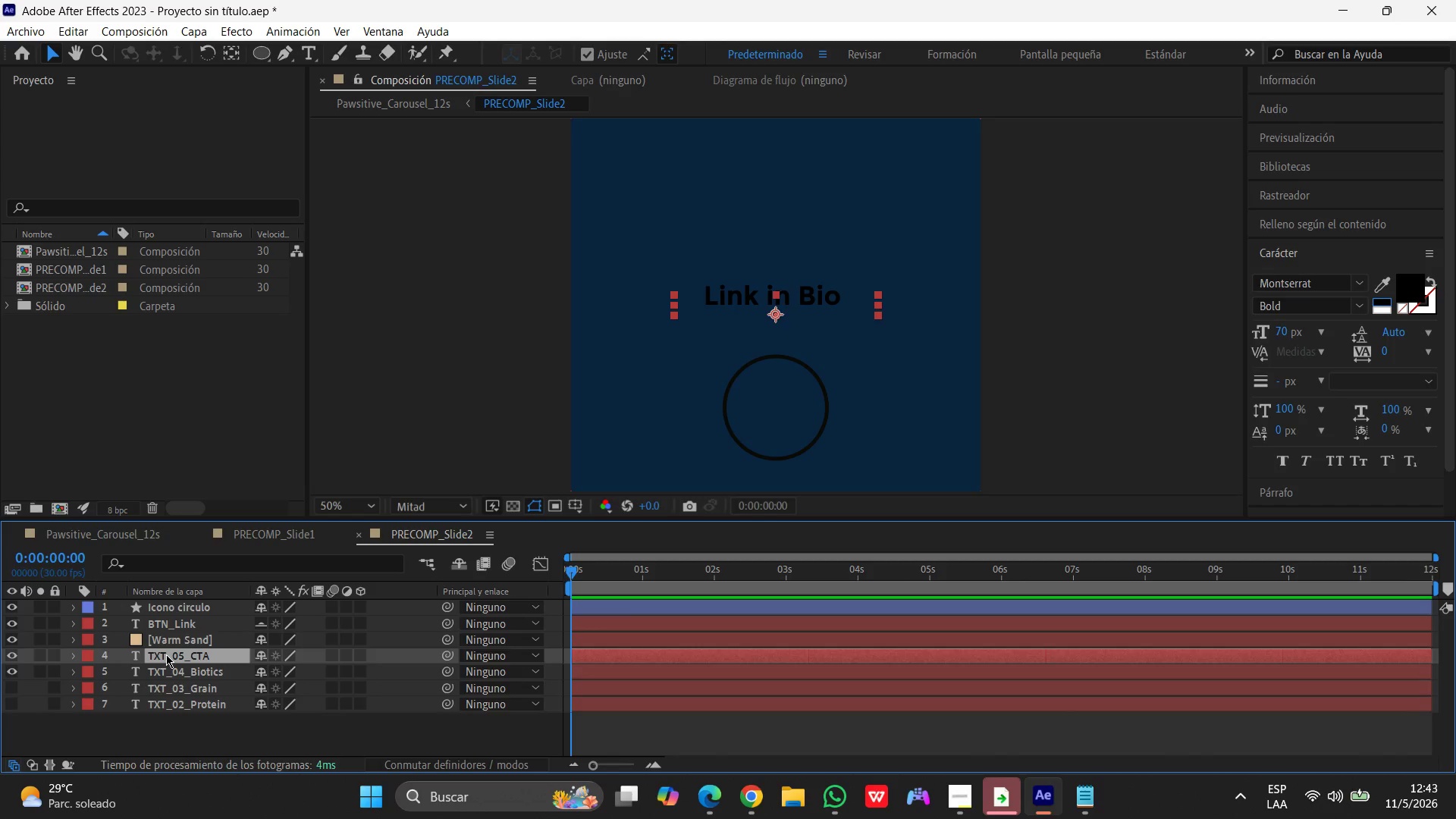 
left_click([166, 654])
 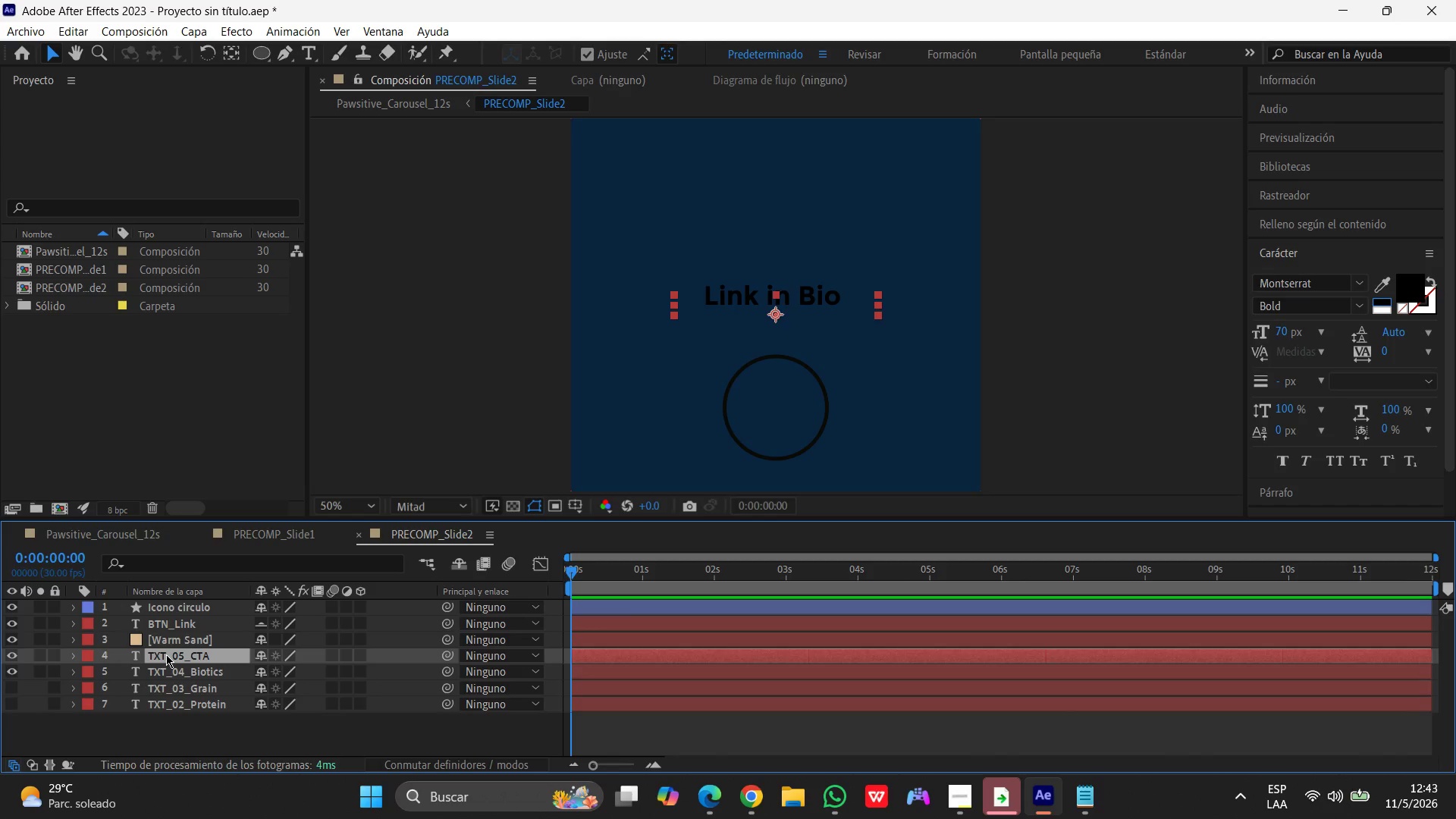 
left_click_drag(start_coordinate=[166, 654], to_coordinate=[162, 651])
 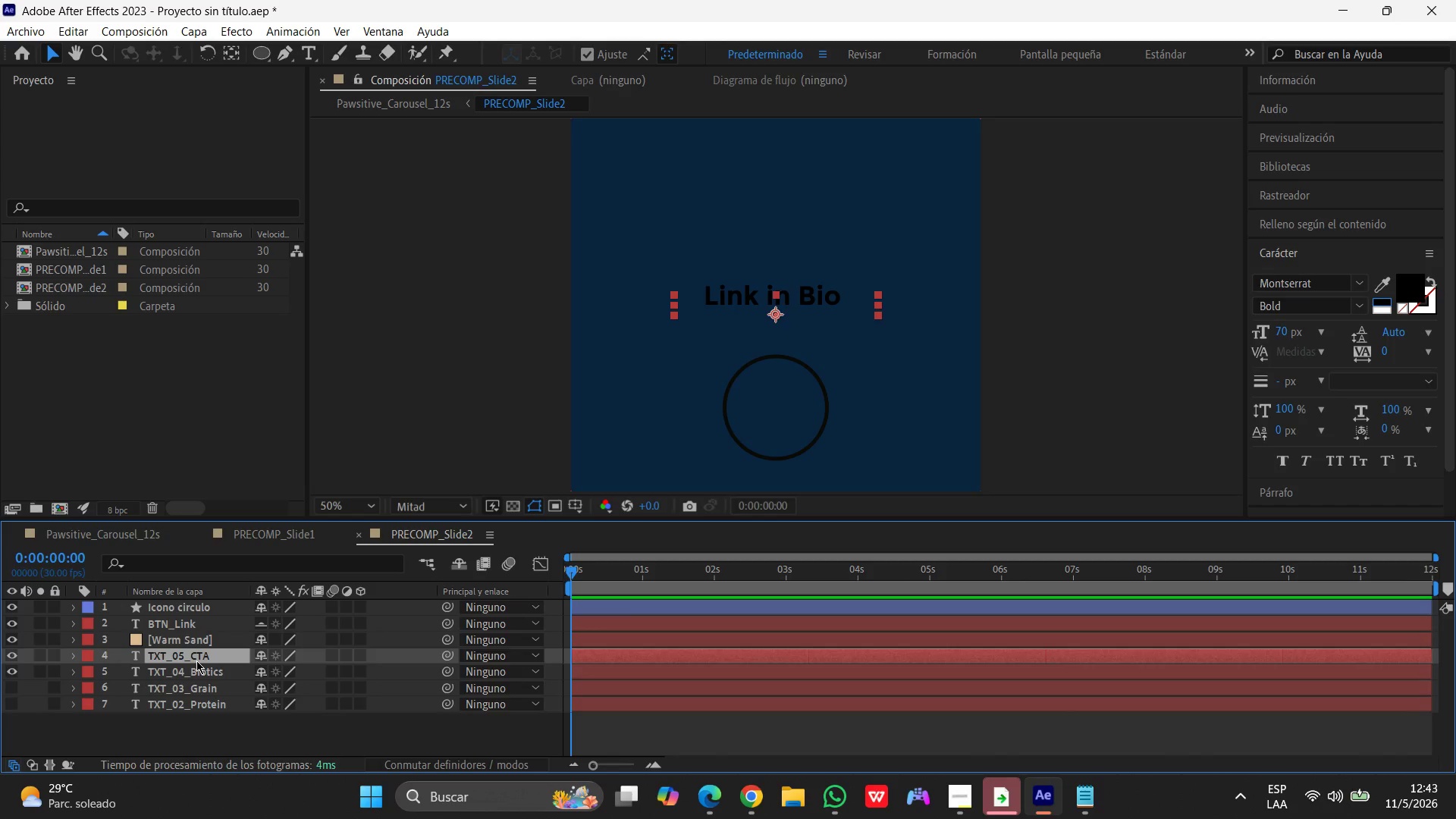 
key(Control+C)
 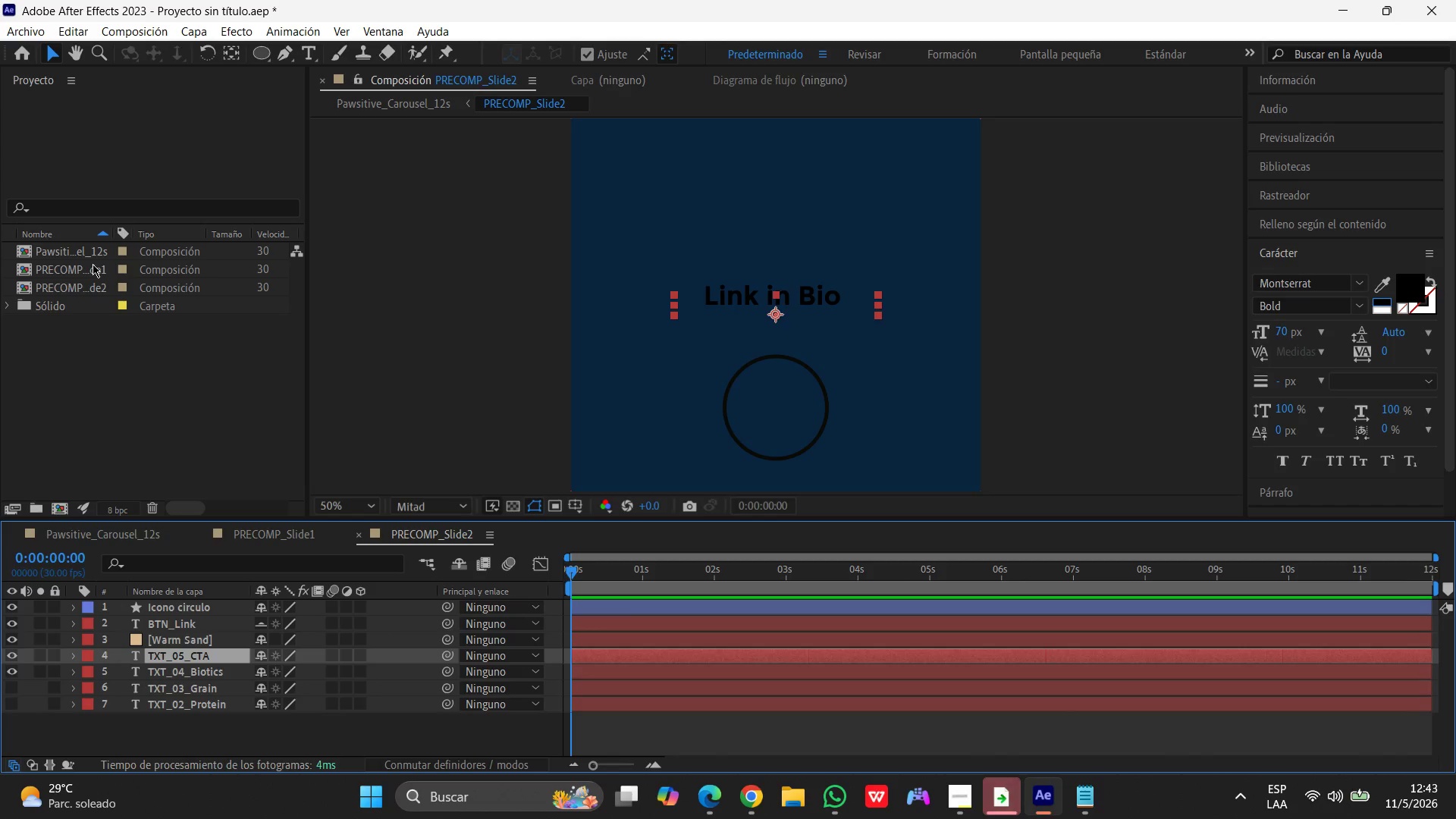 
left_click([90, 252])
 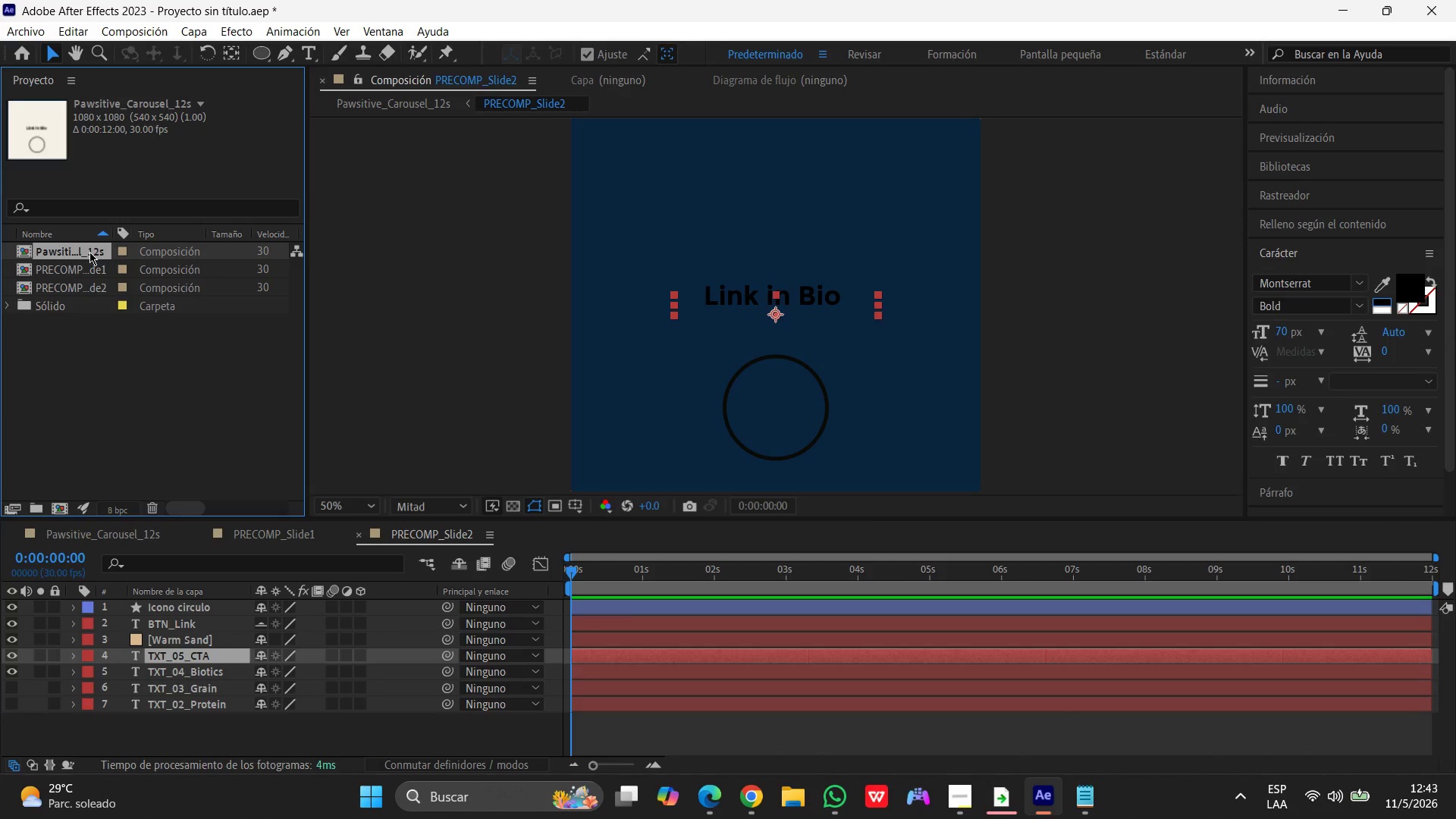 
double_click([89, 252])
 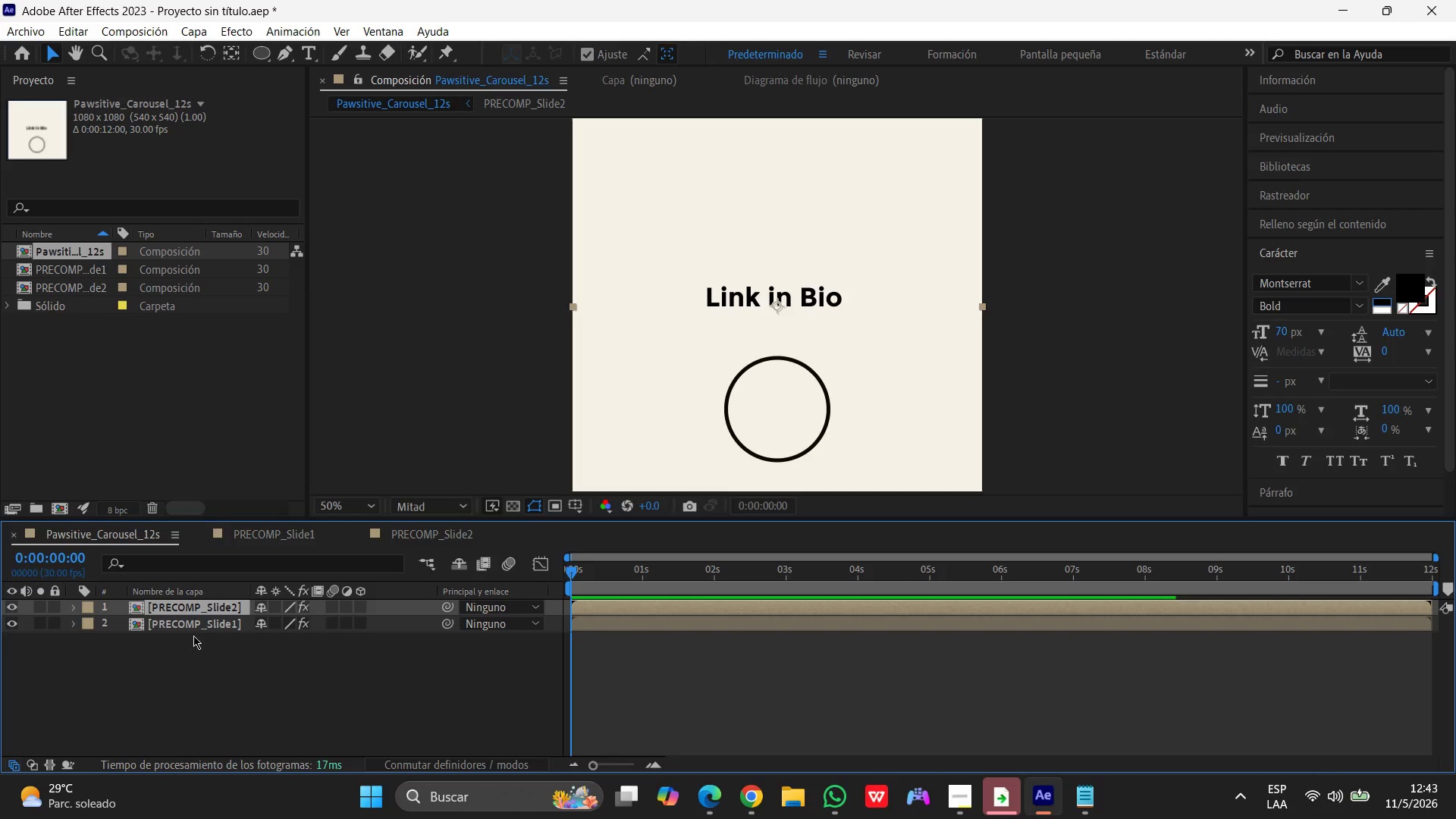 
left_click([178, 672])
 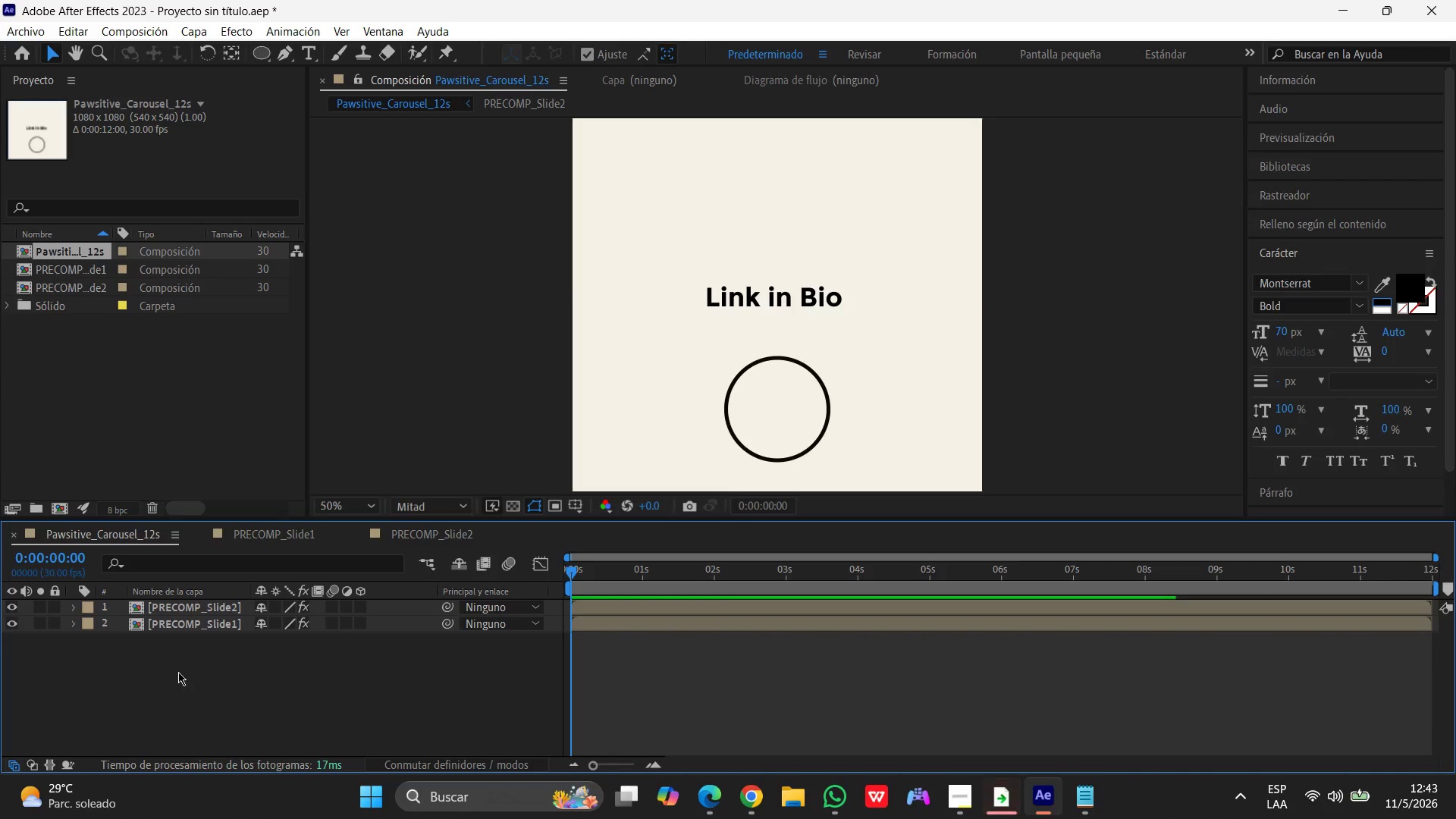 
key(Control+V)
 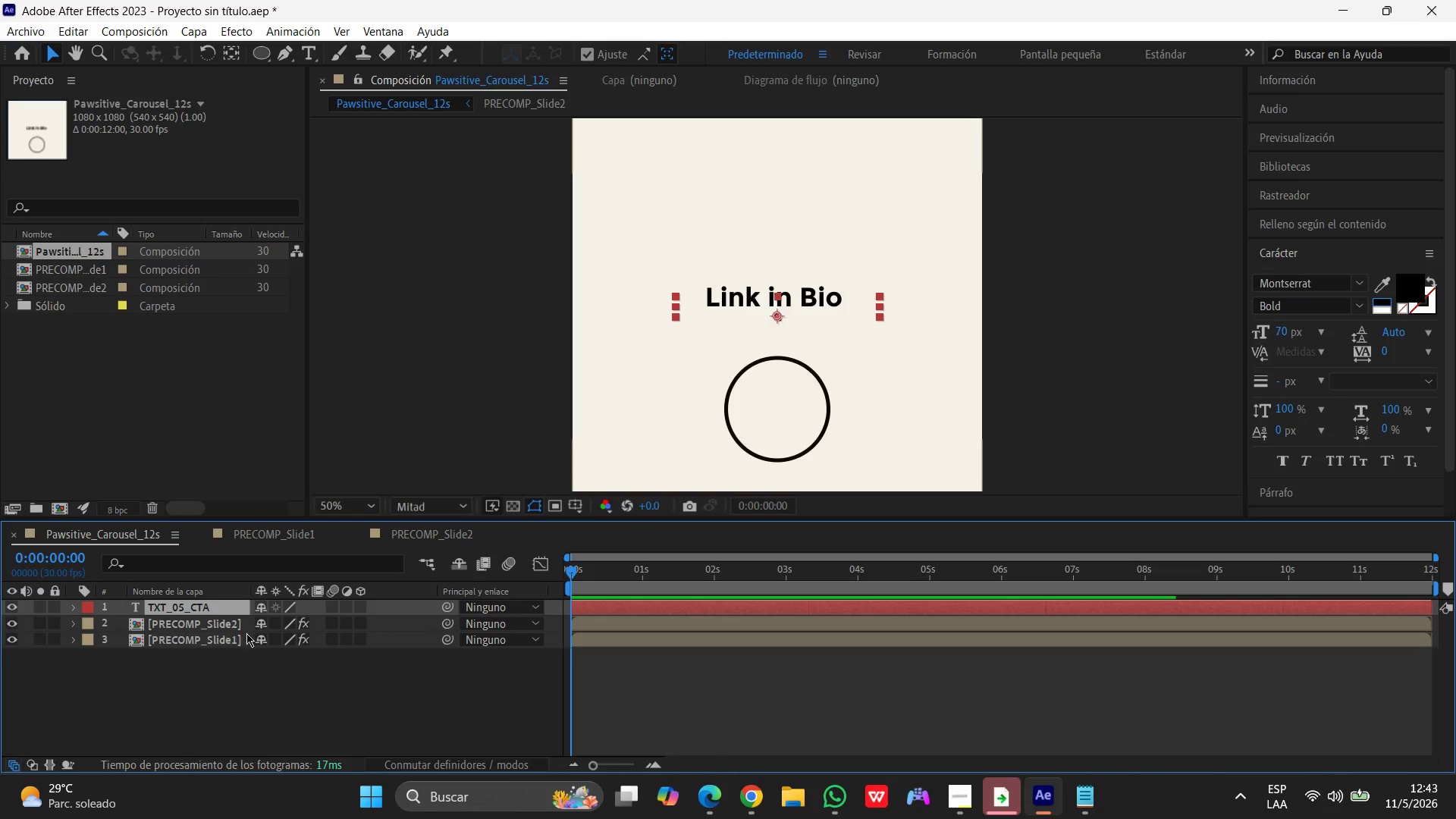 
left_click([216, 661])
 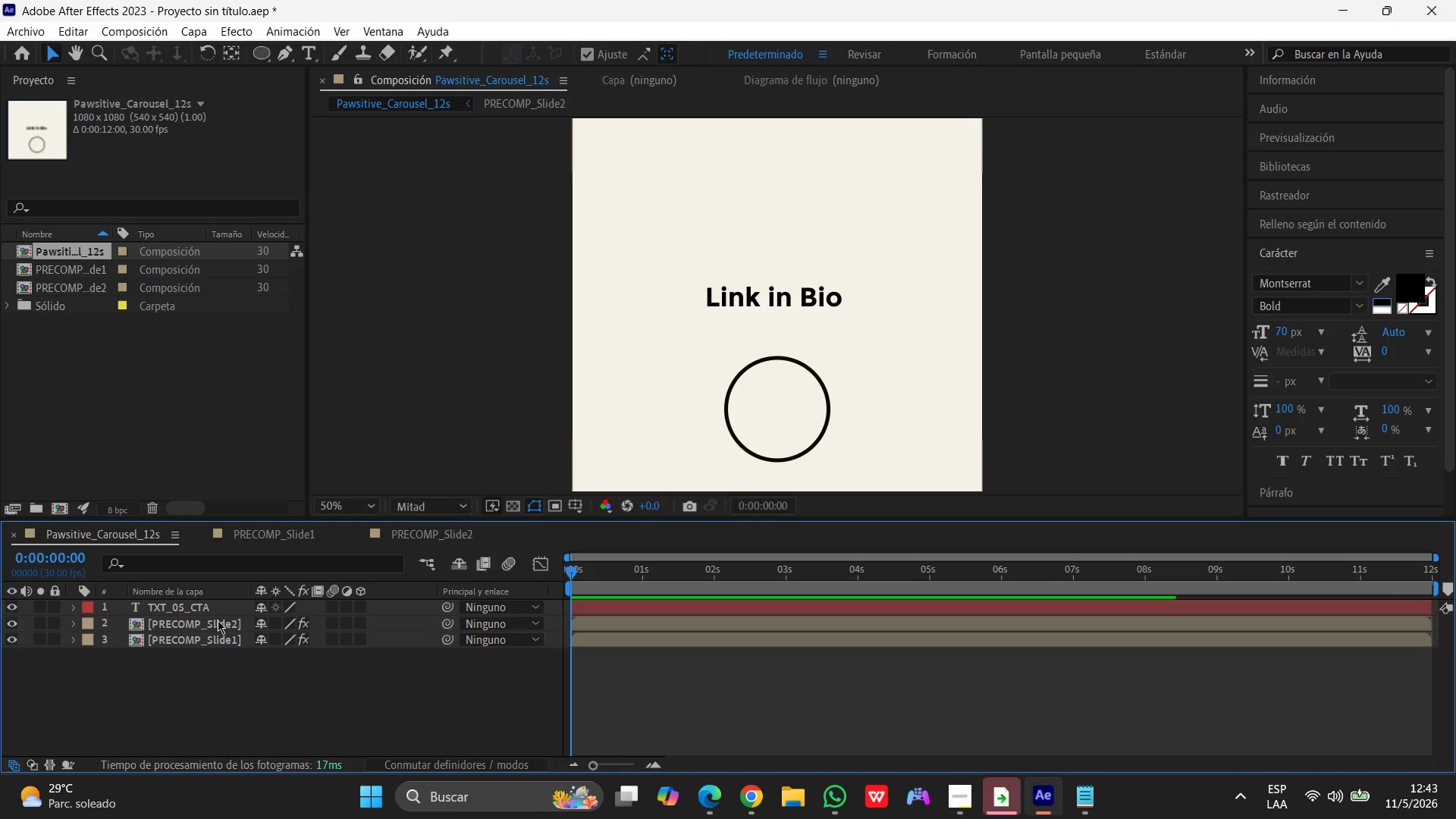 
double_click([218, 620])
 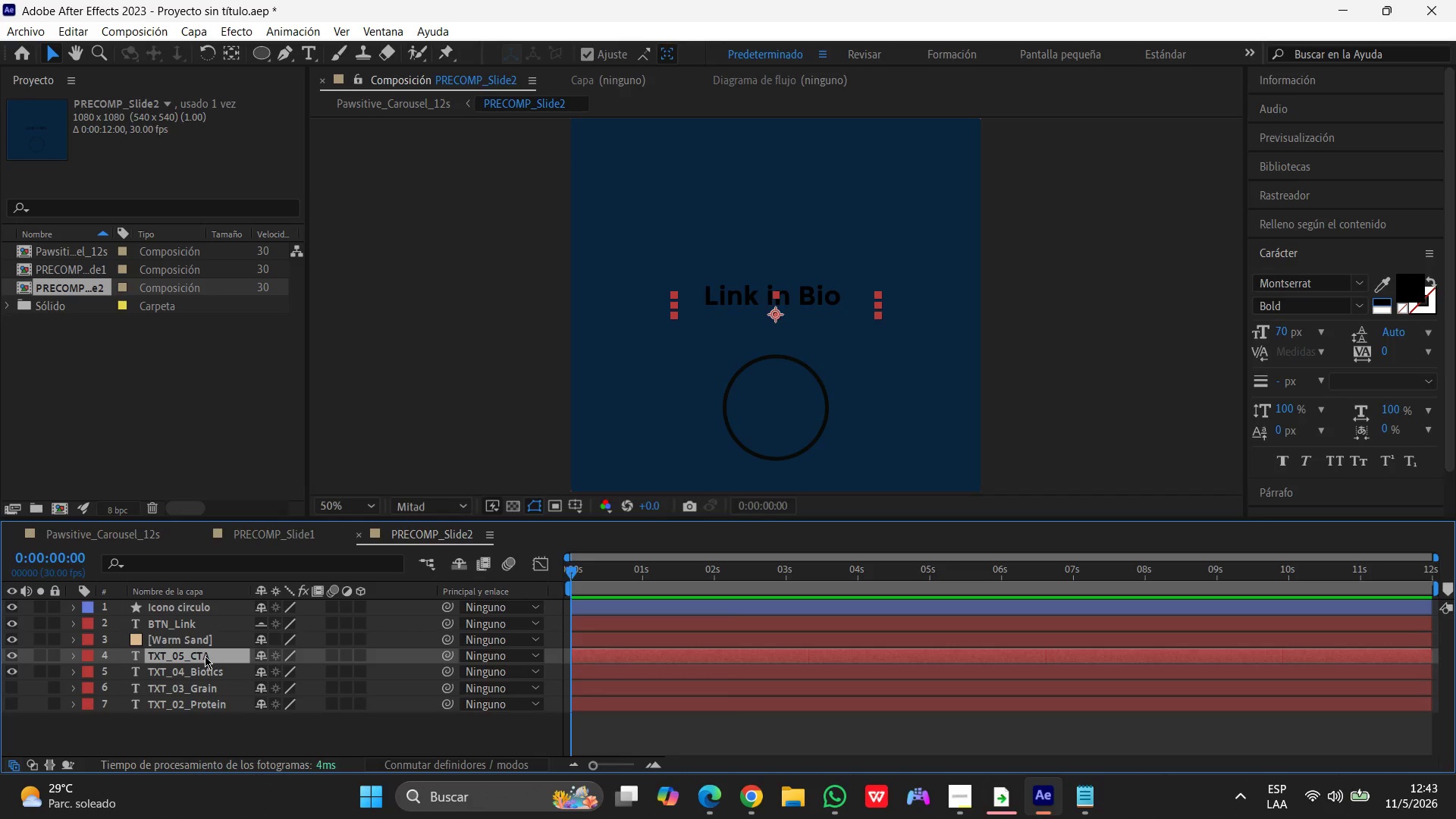 
left_click([201, 653])
 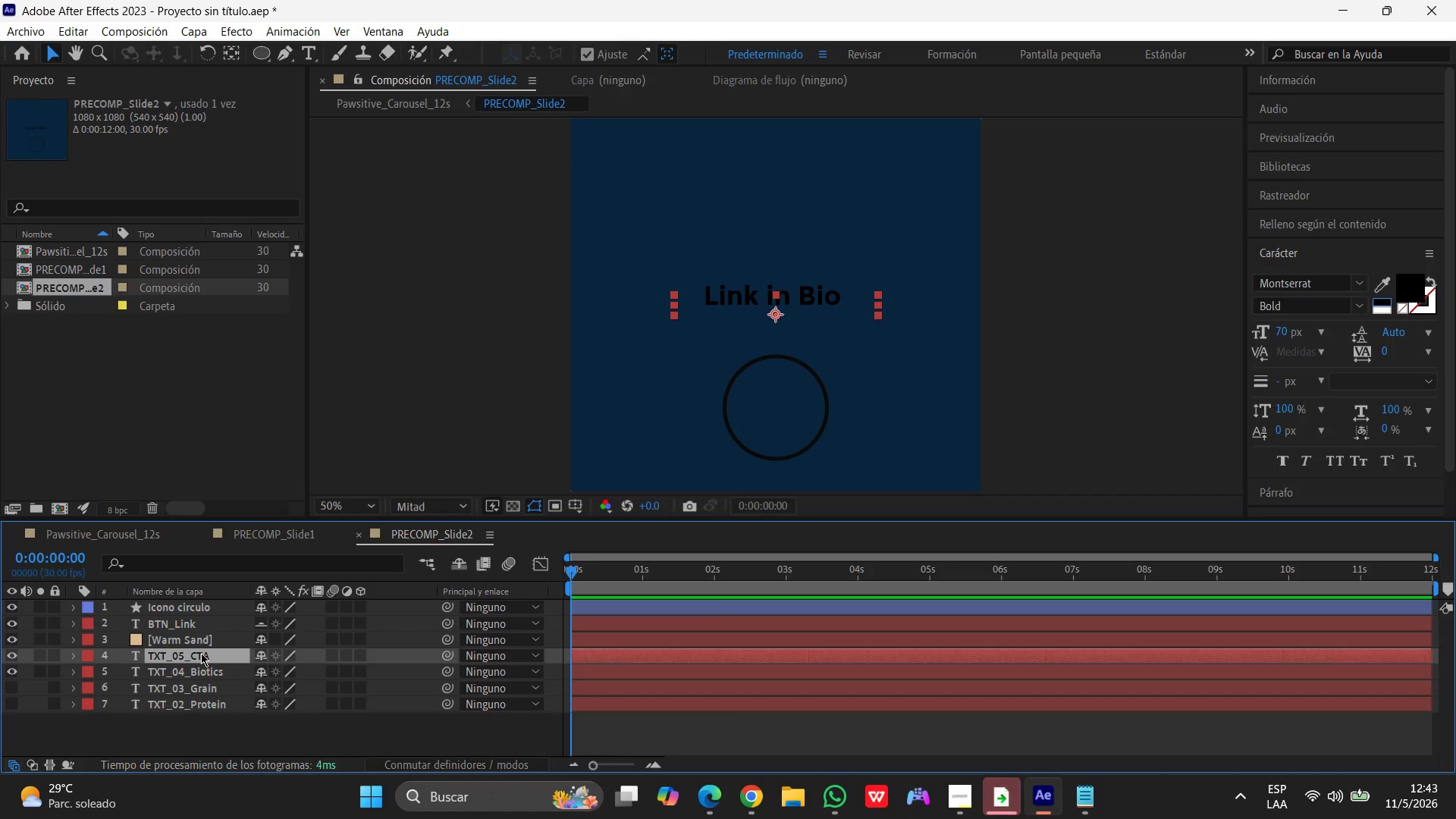 
key(Delete)
 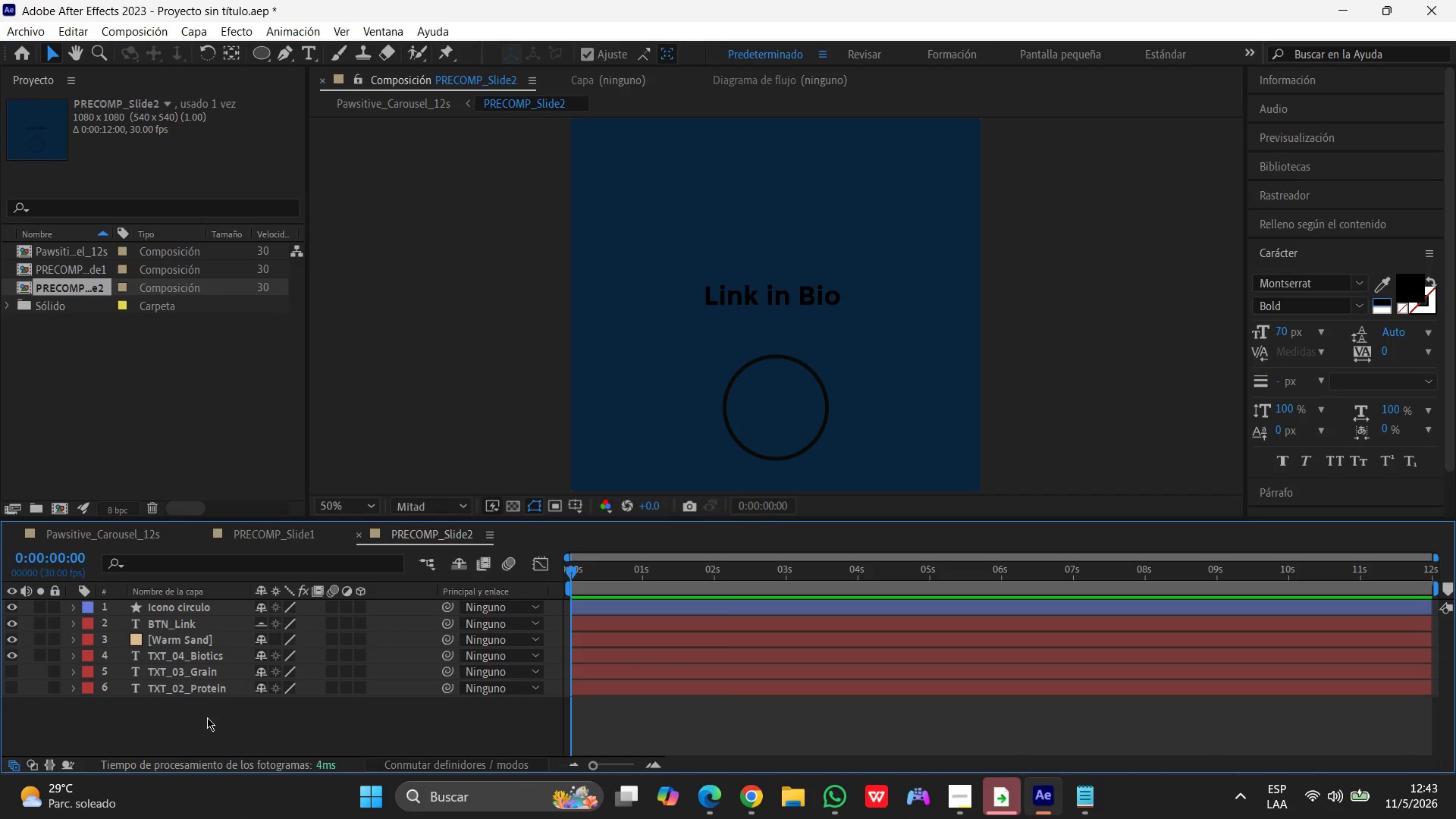 
wait(5.95)
 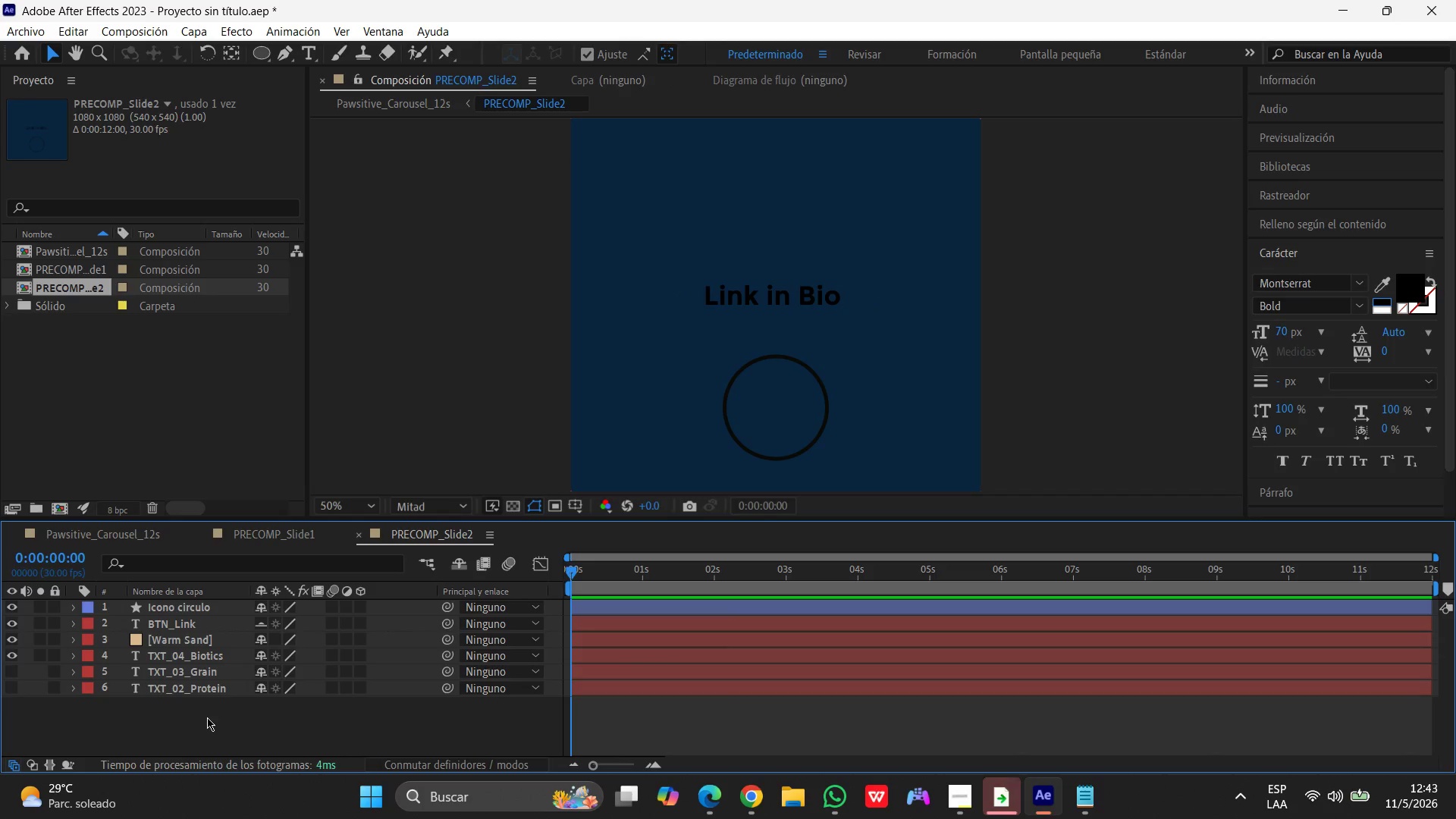 
left_click([187, 637])
 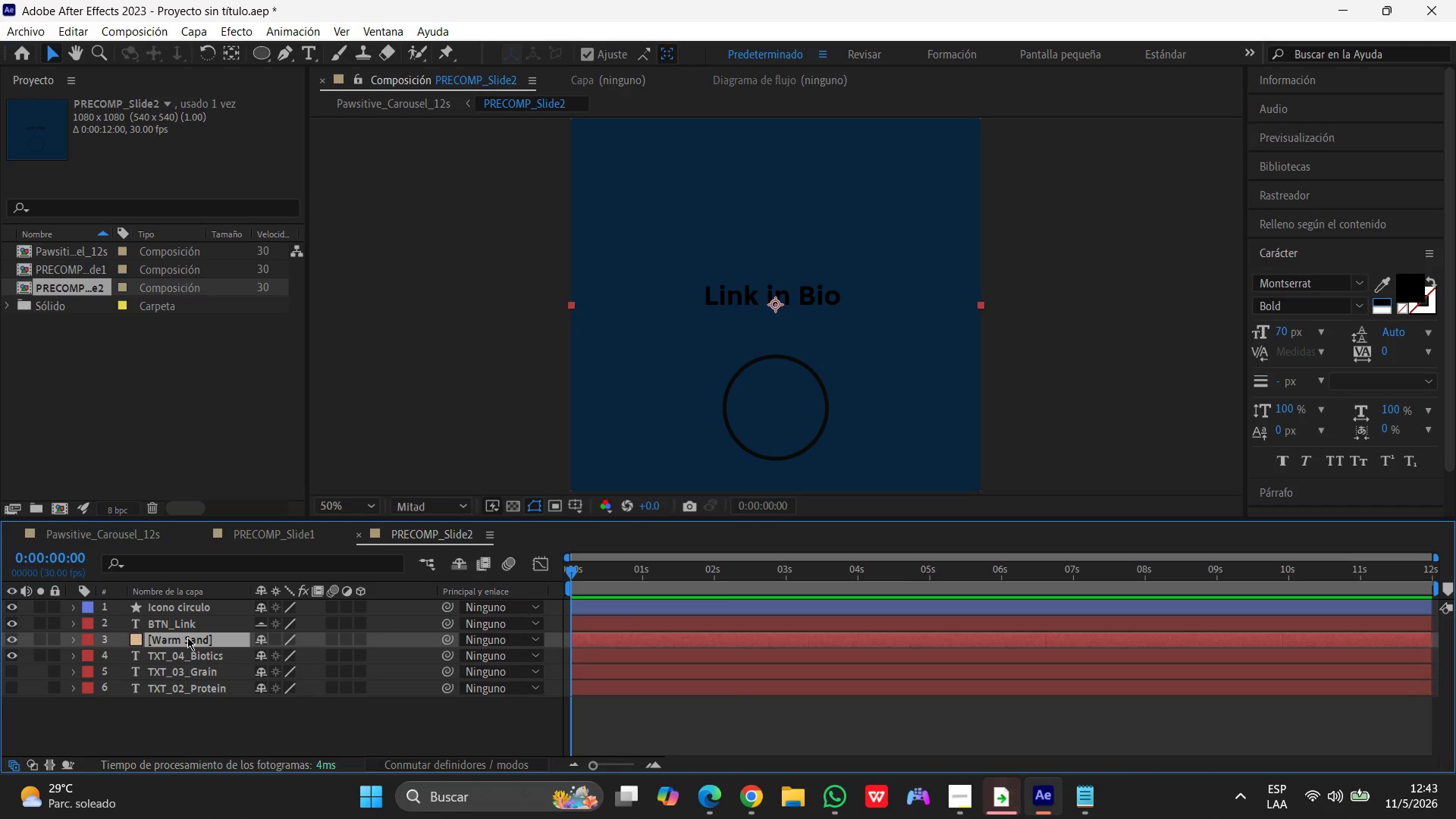 
key(Control+C)
 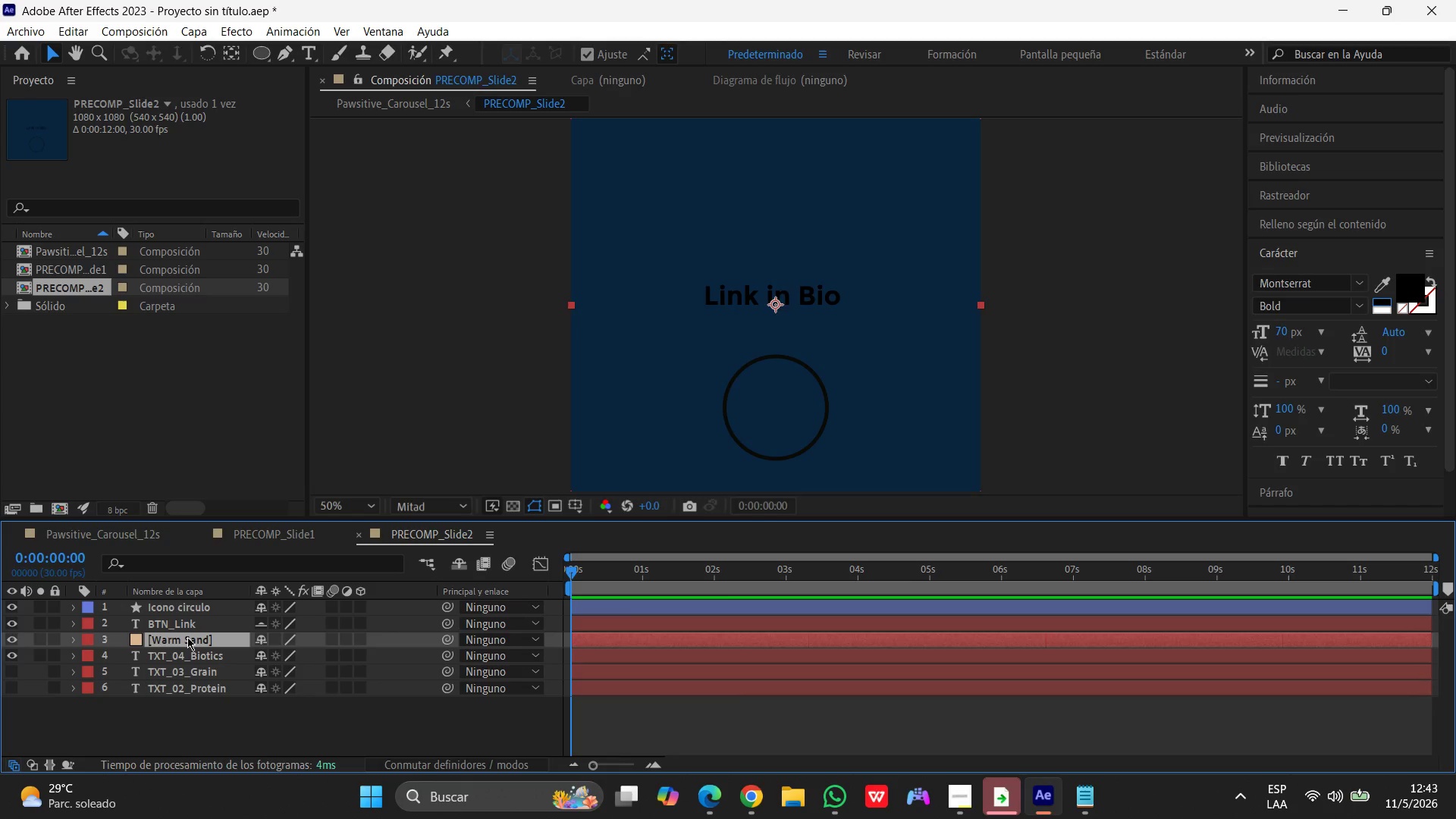 
key(Delete)
 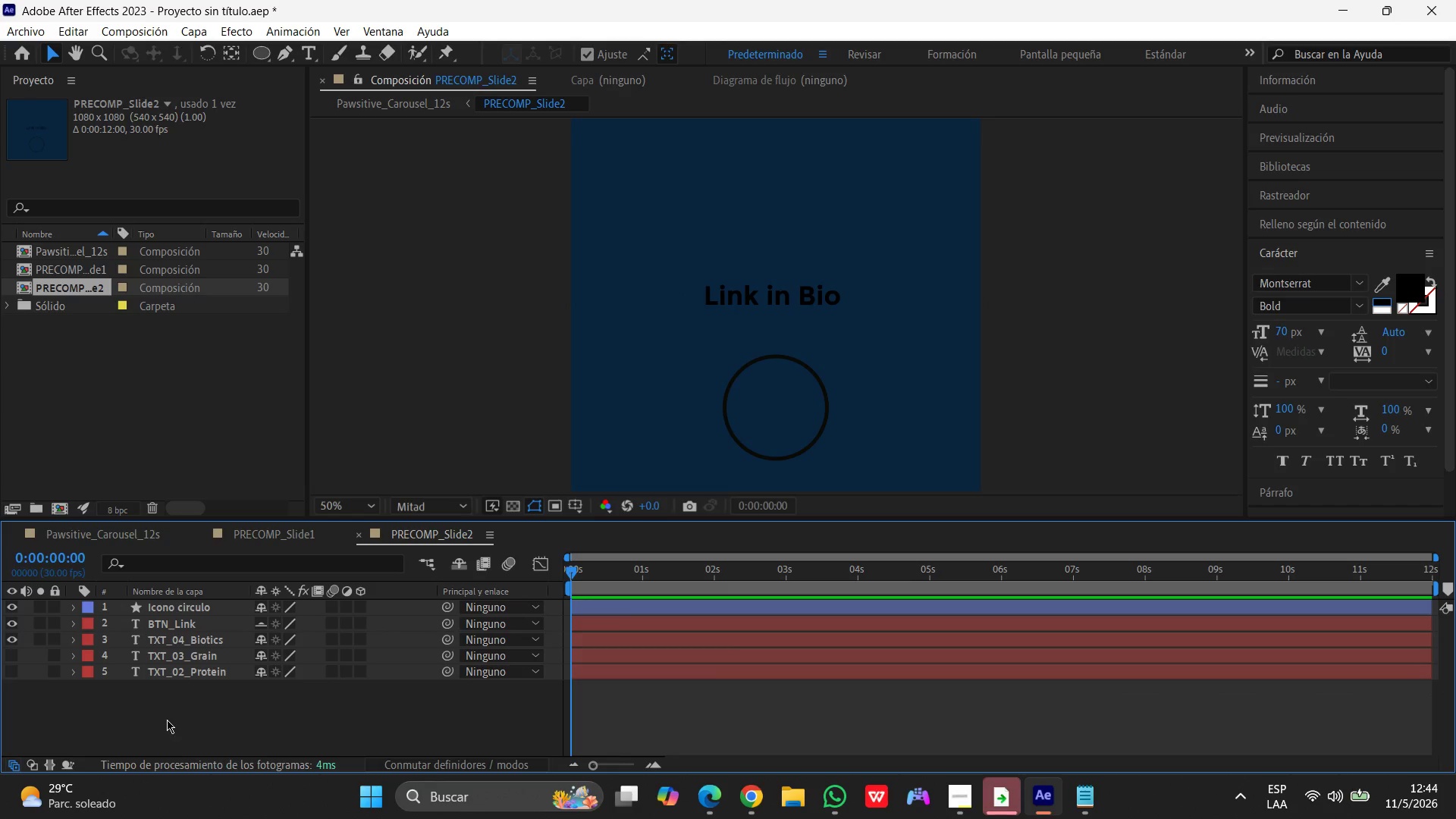 
double_click([168, 720])
 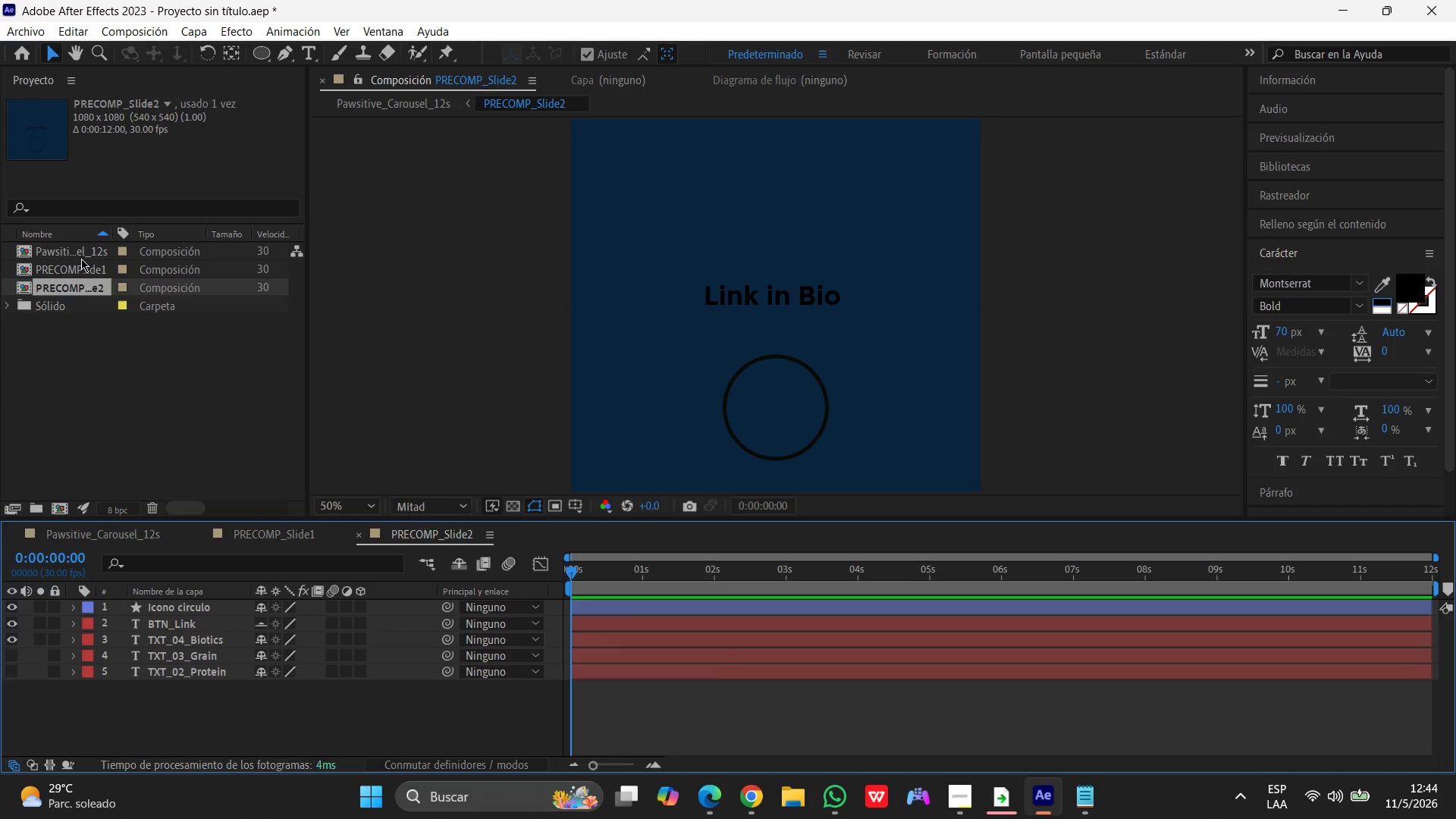 
double_click([81, 255])
 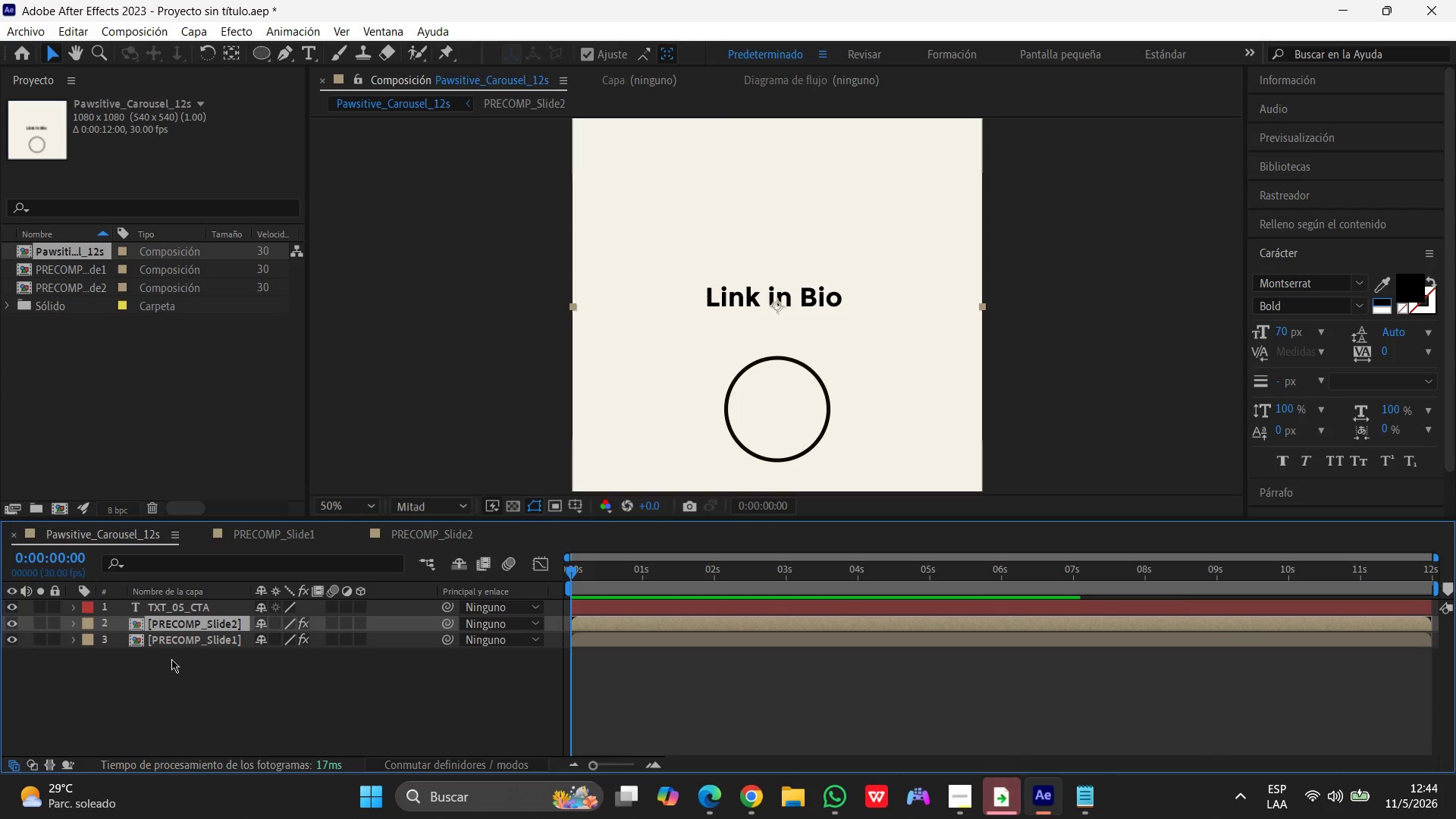 
left_click([171, 694])
 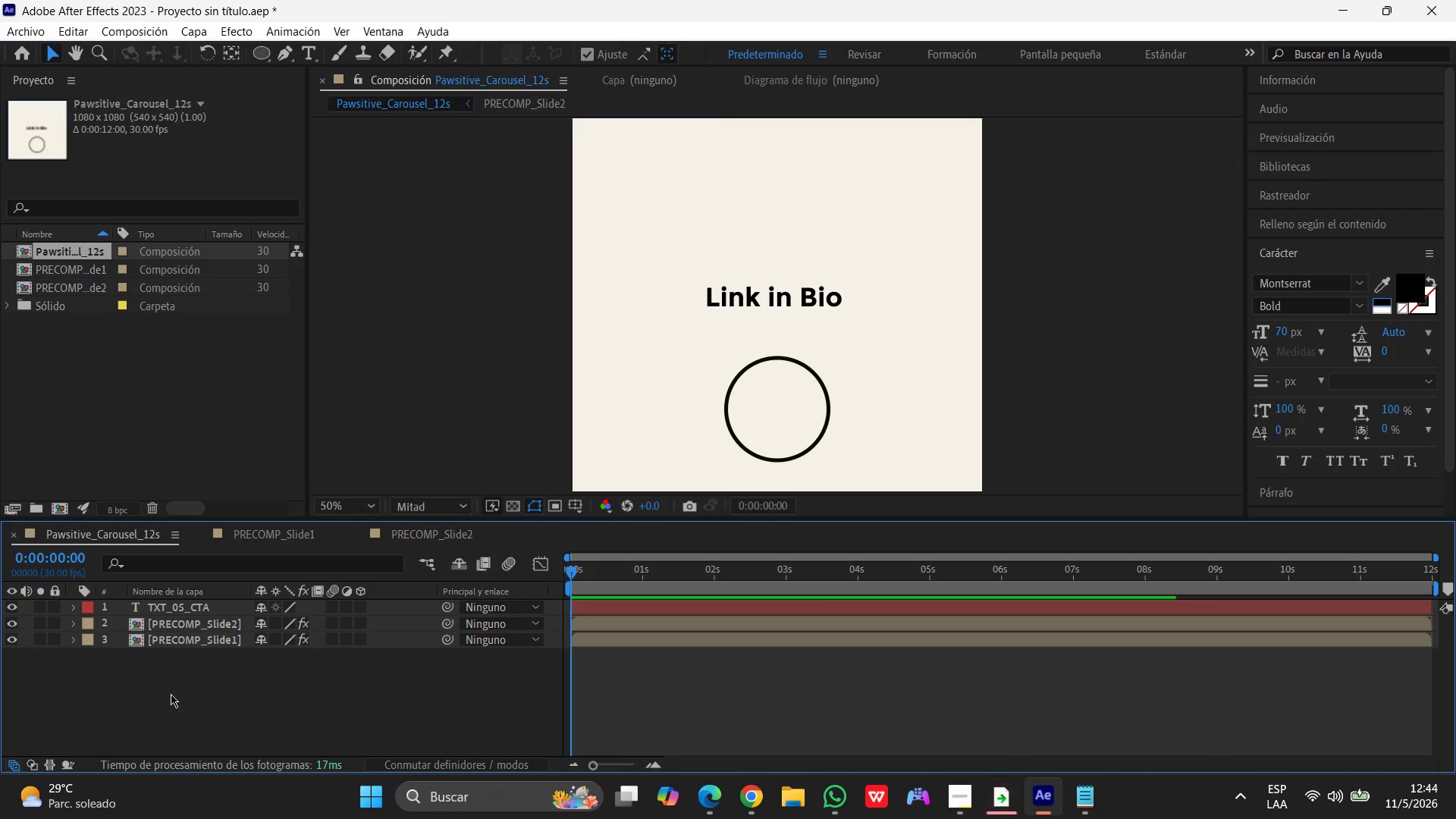 
key(Control+V)
 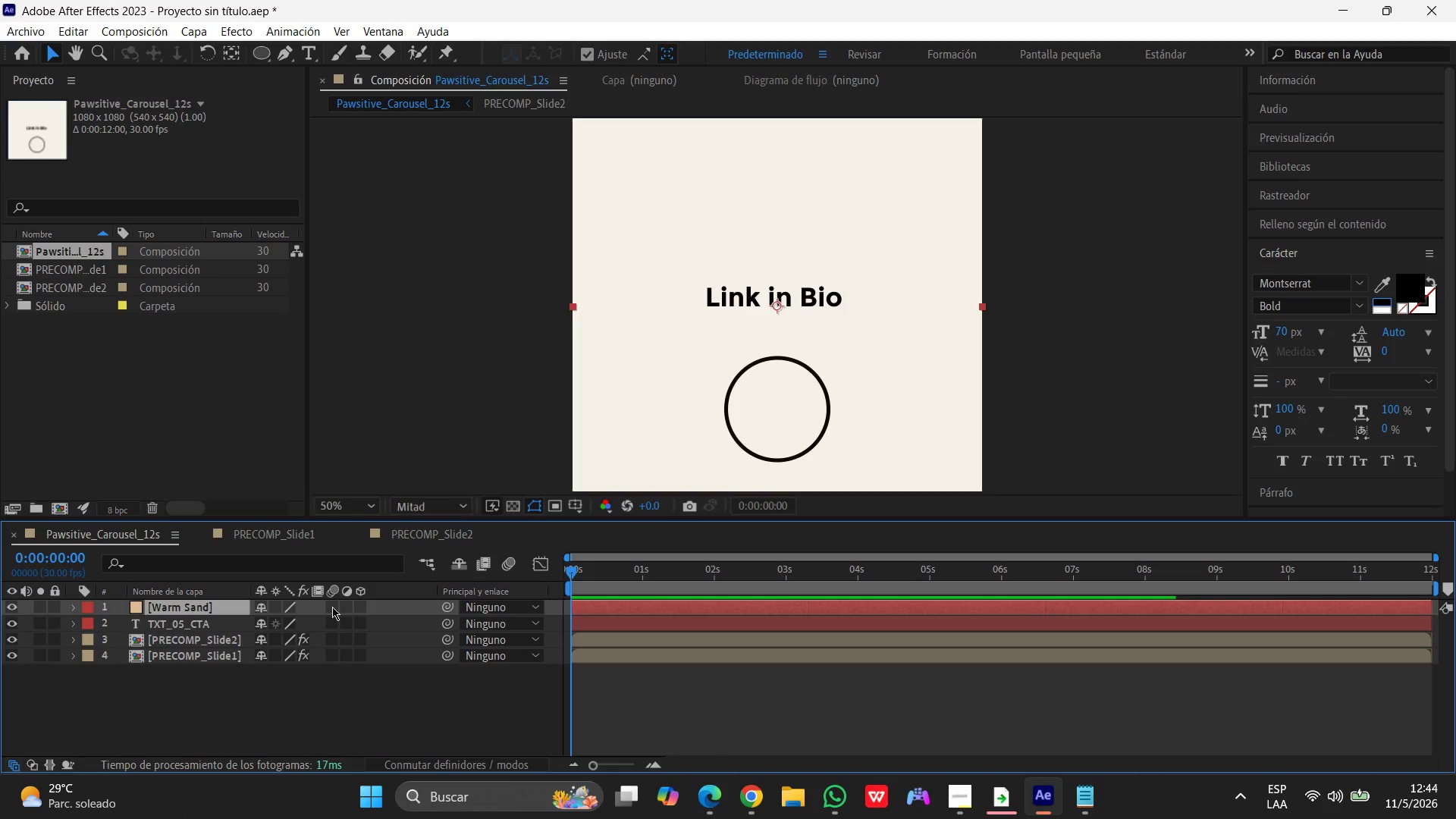 
wait(6.16)
 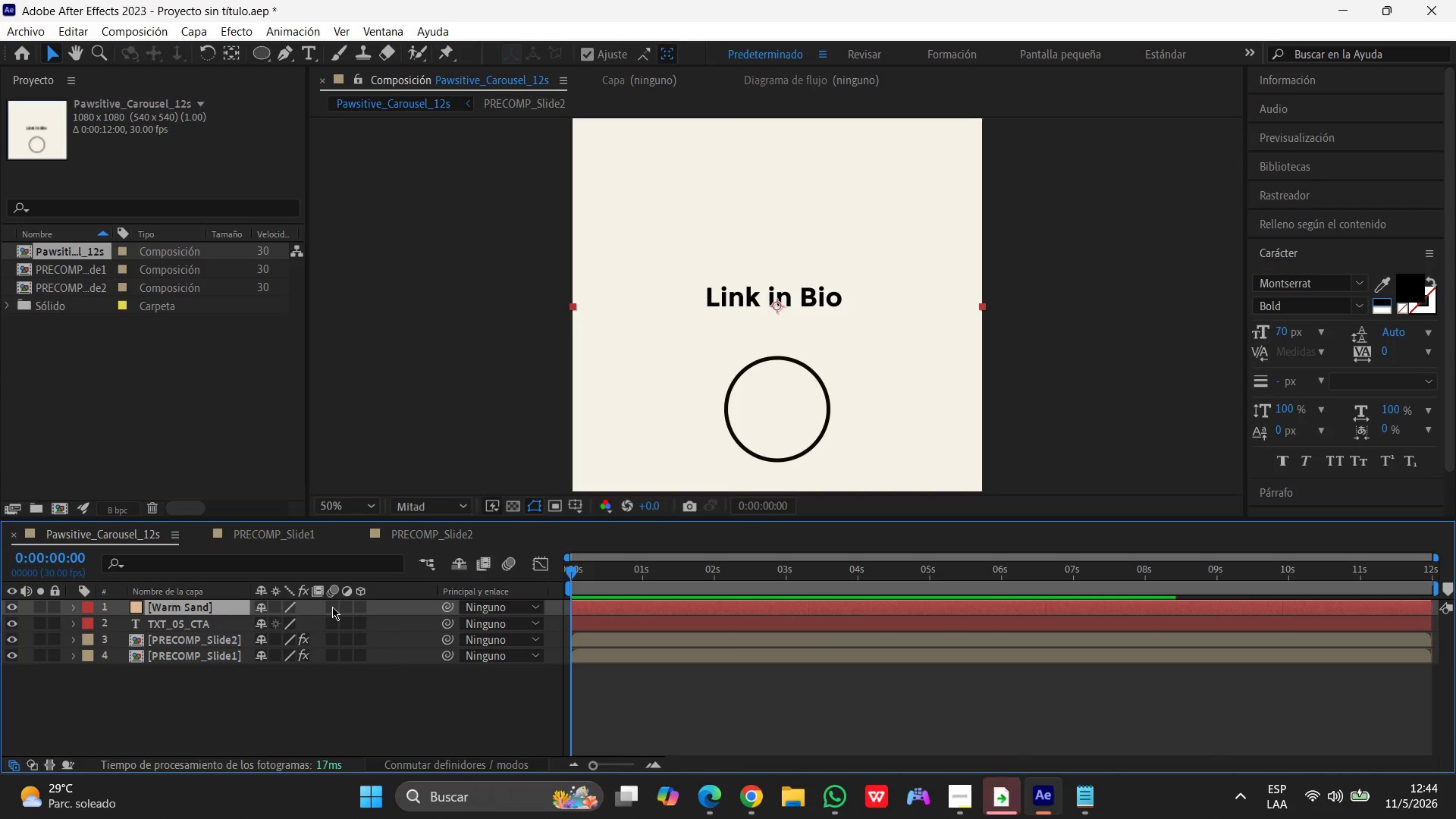 
left_click([394, 704])
 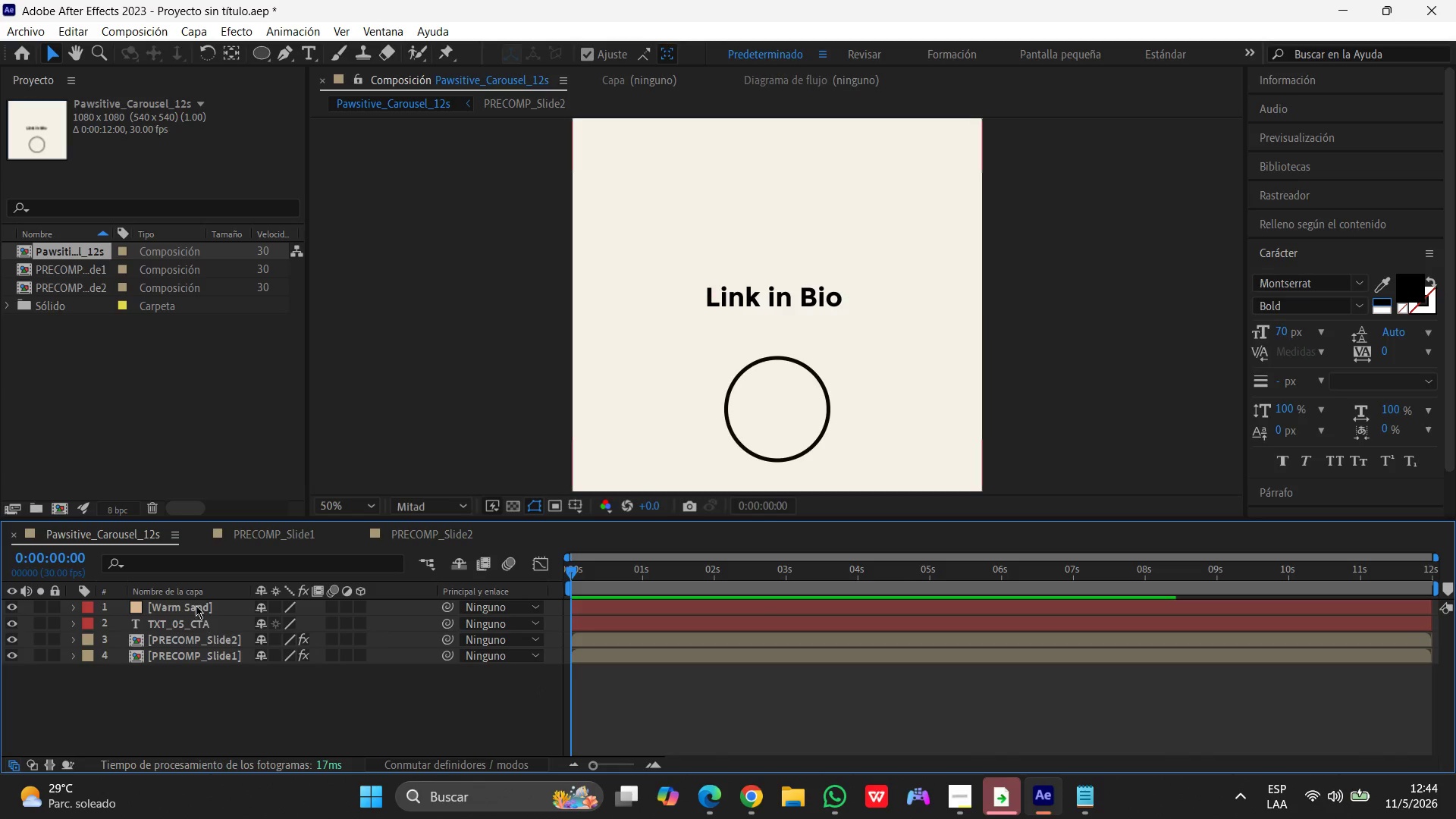 
left_click([193, 604])
 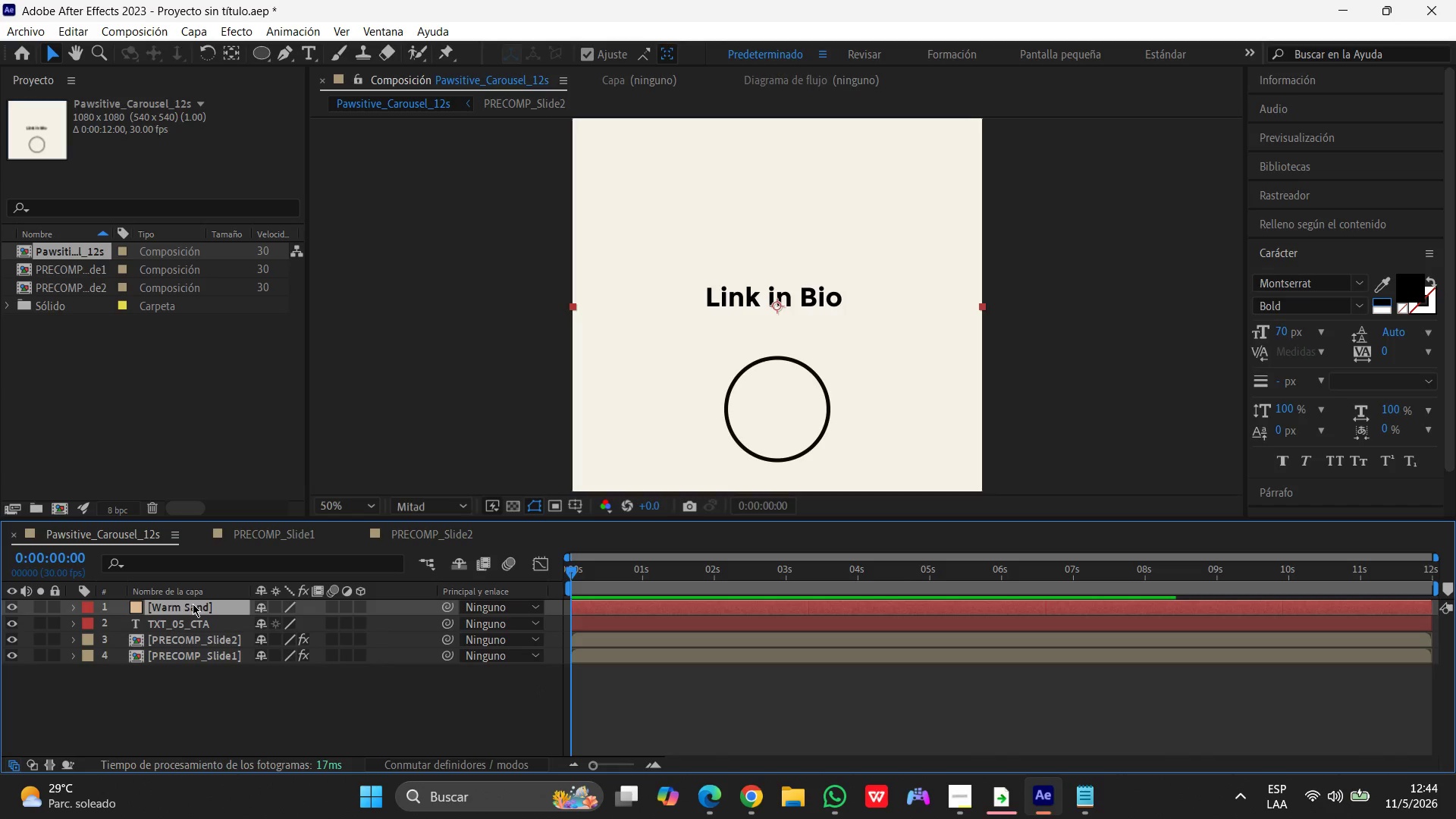 
hold_key(key=ShiftLeft, duration=0.47)
left_click([193, 626])
 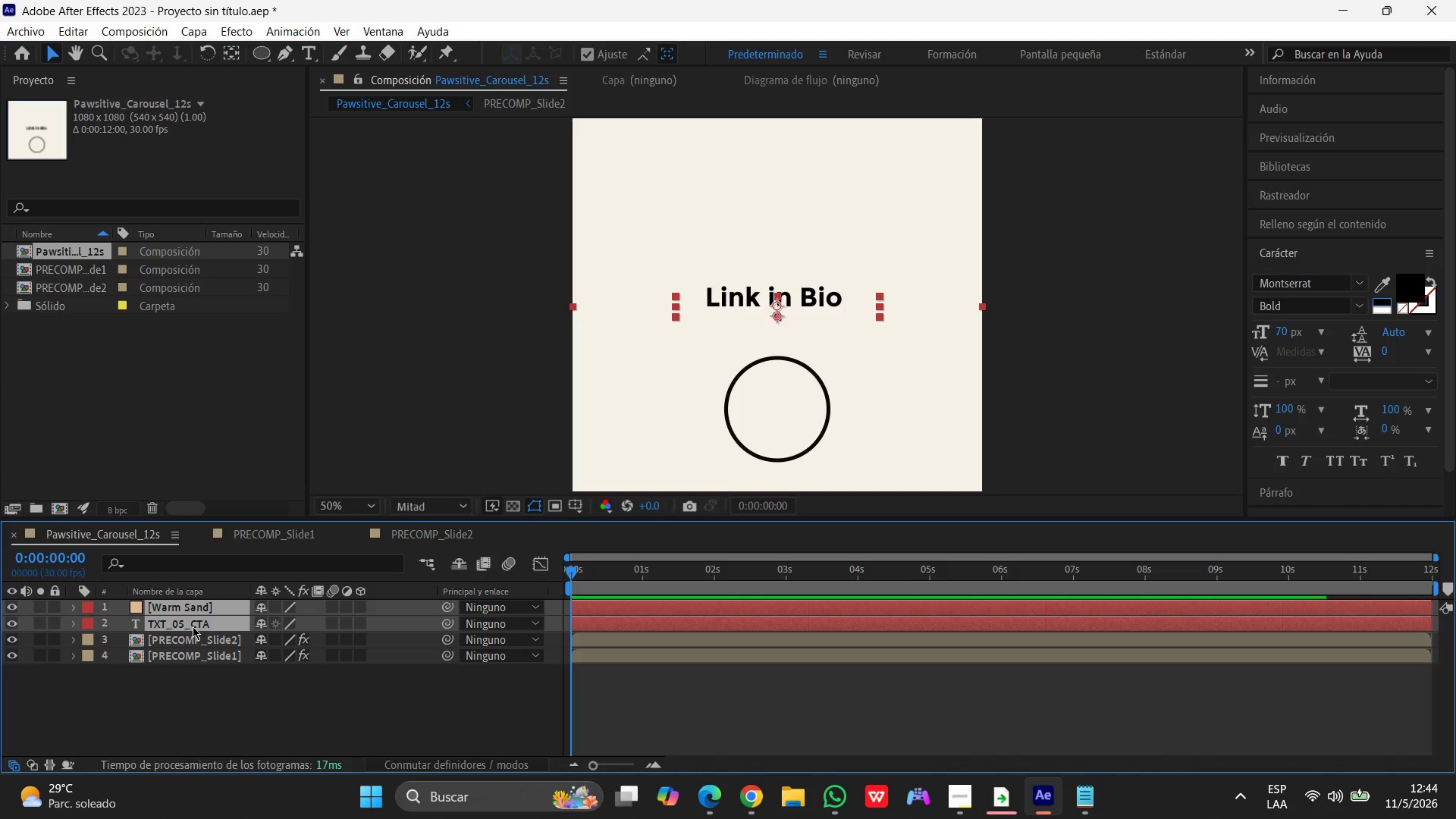 
key(T)
 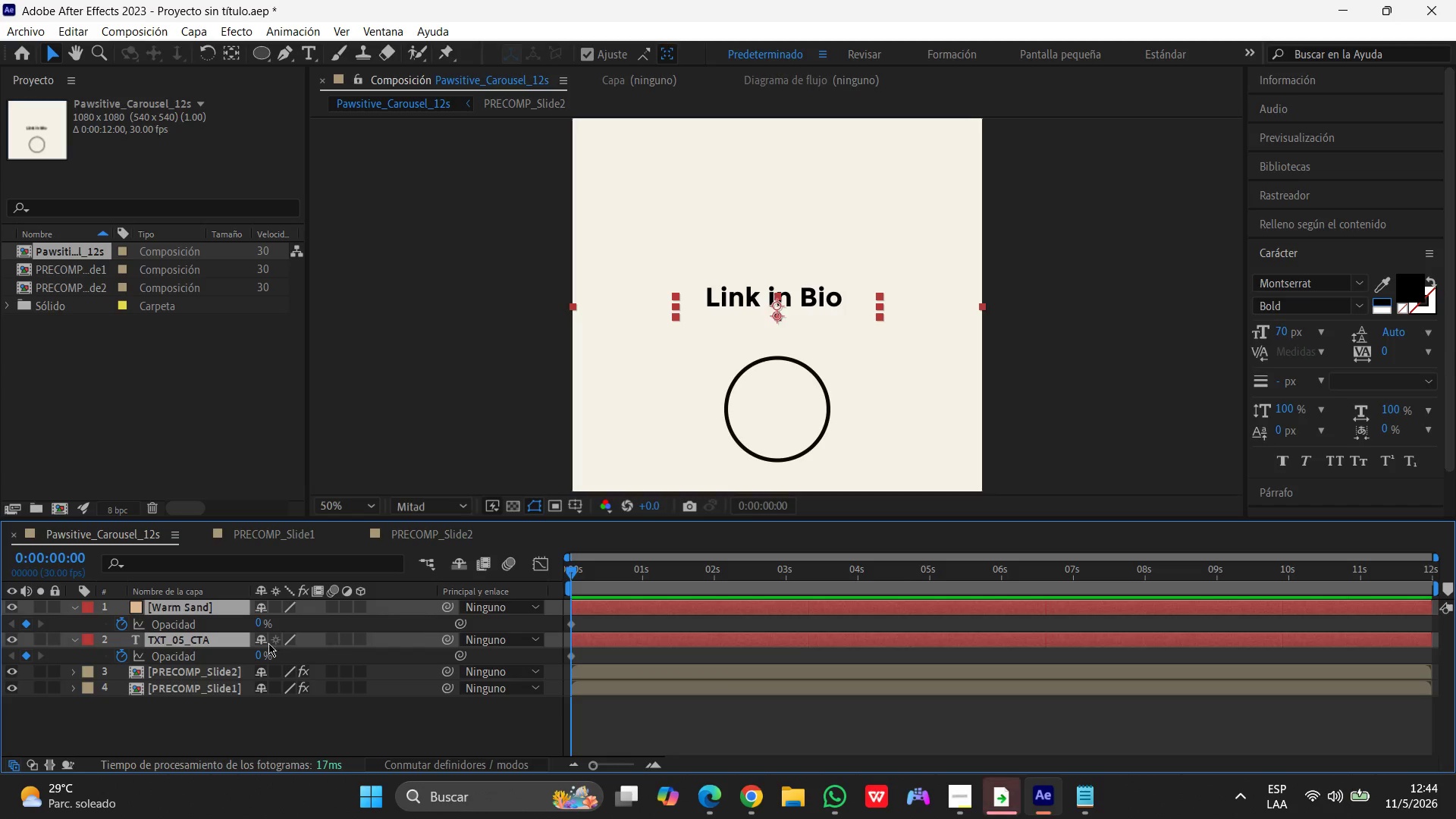 
left_click([250, 740])
 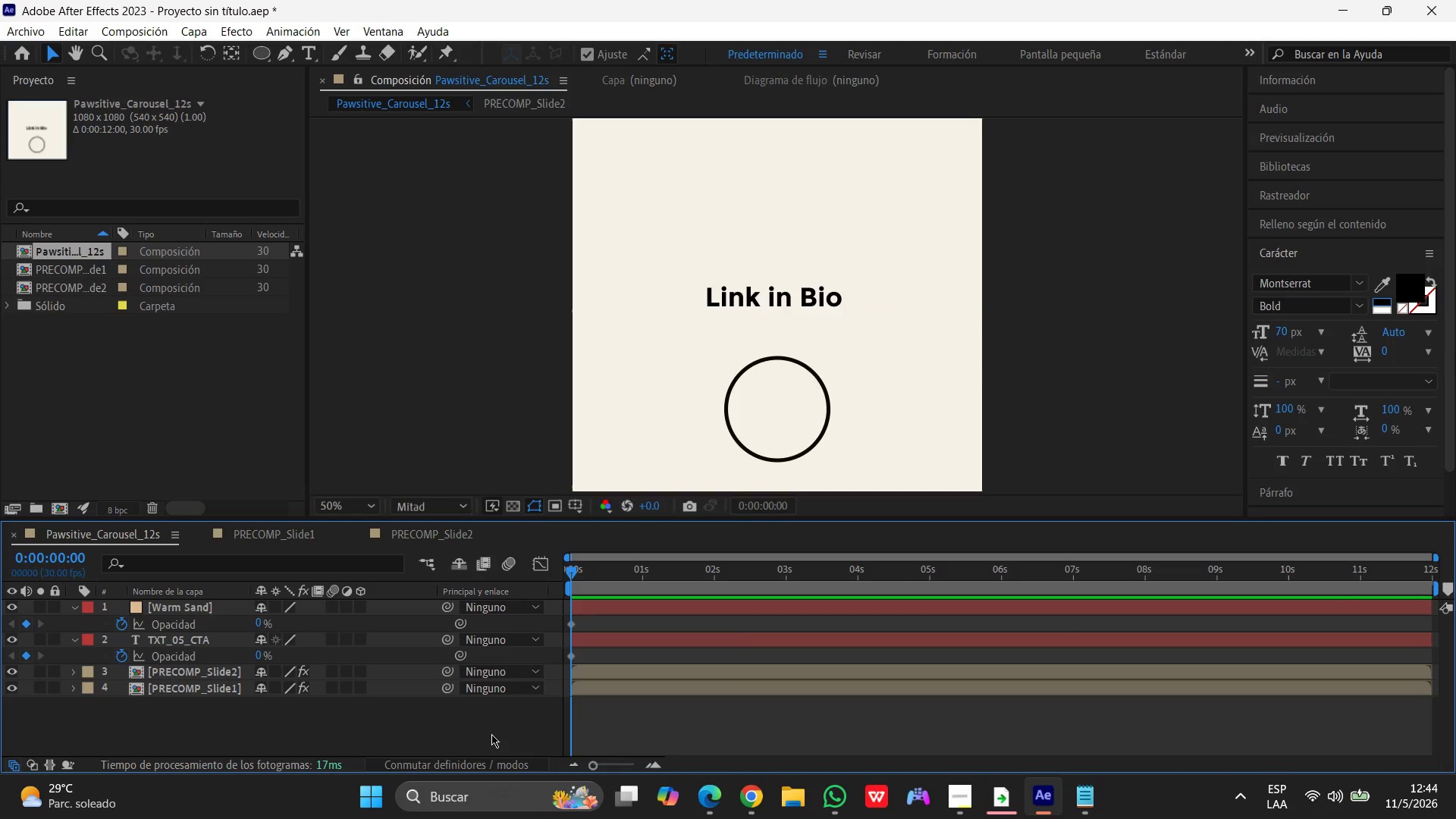 
left_click([479, 734])
 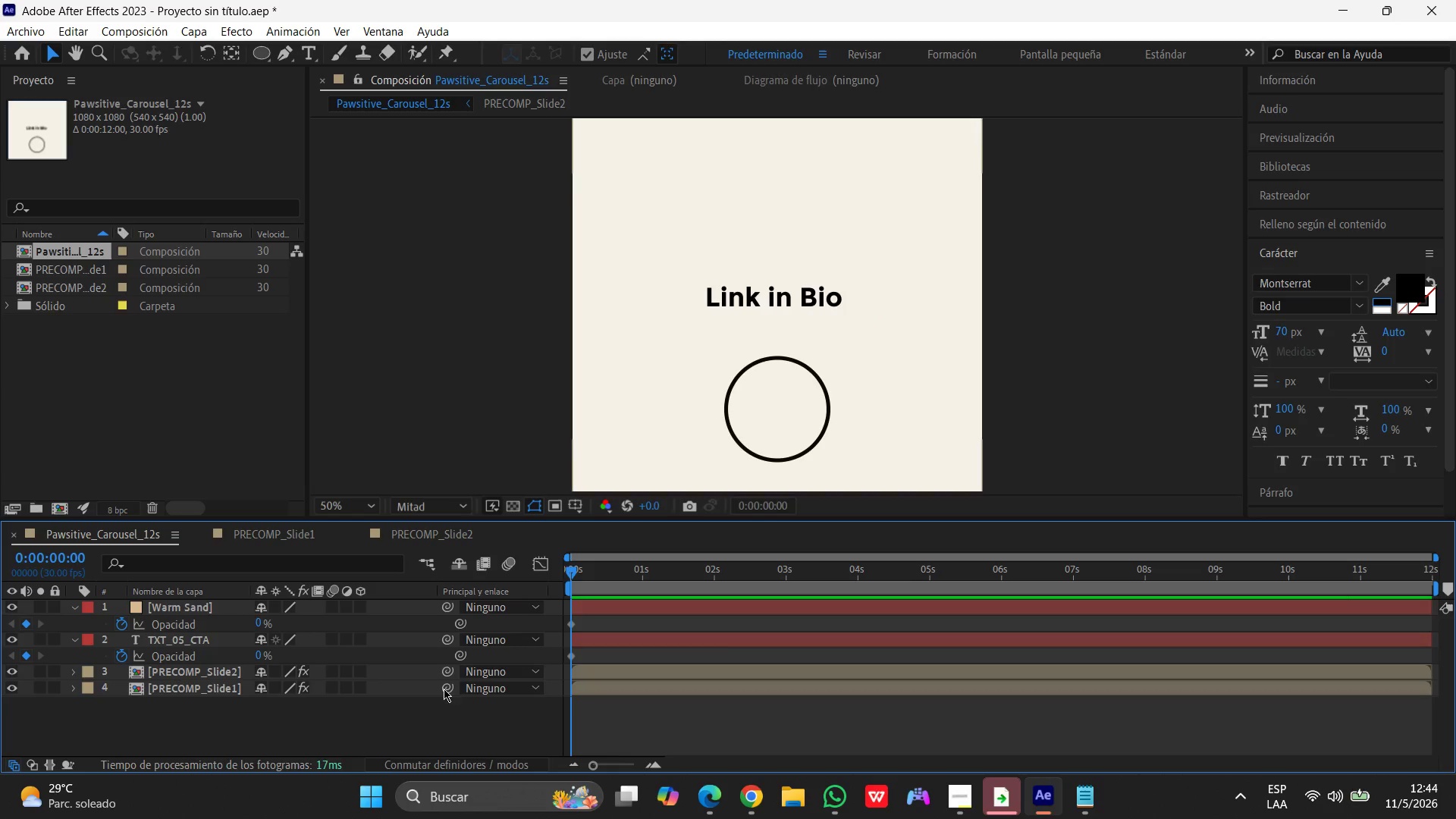 
mouse_move([453, 689])
 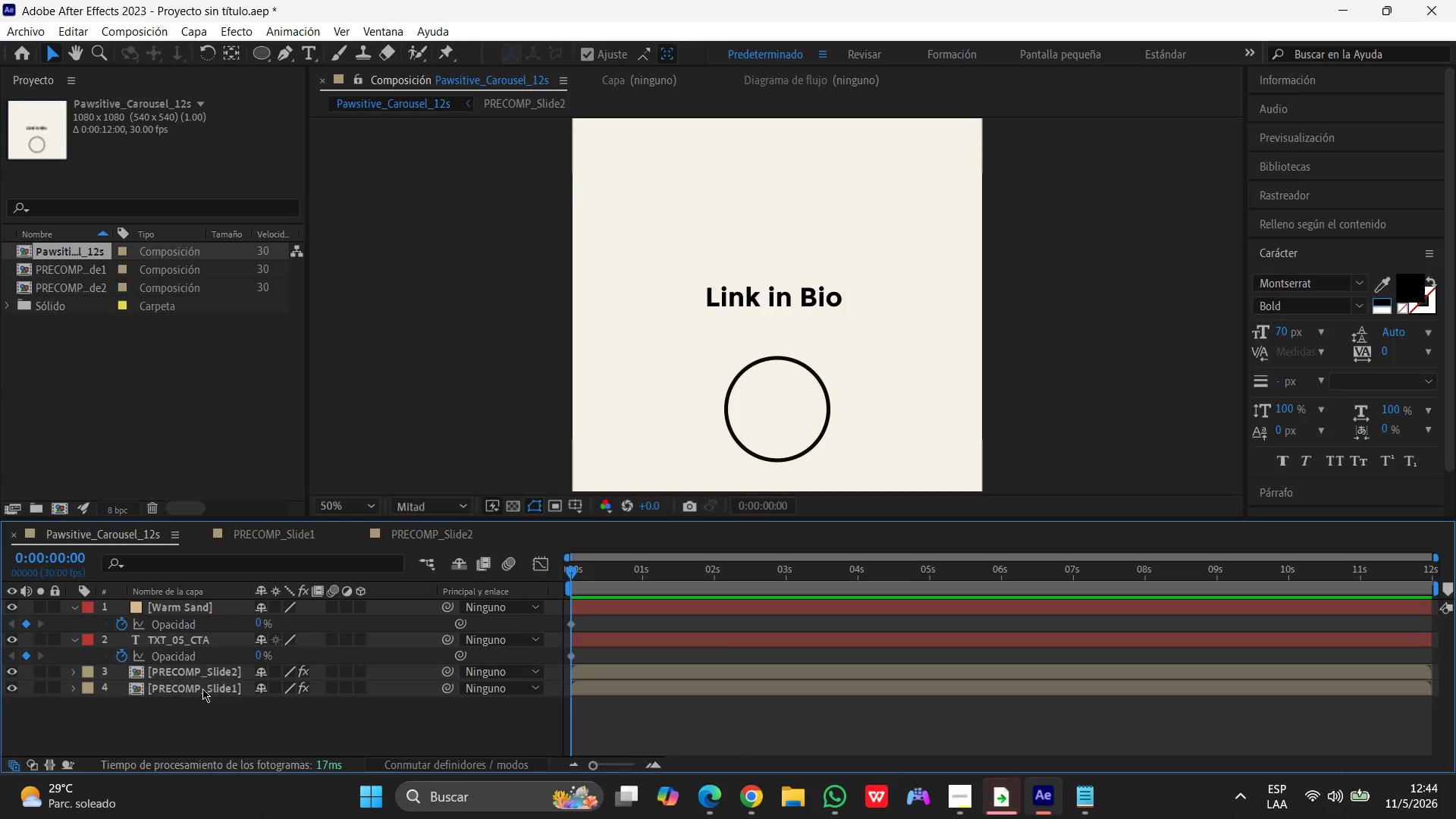 
left_click([213, 670])
 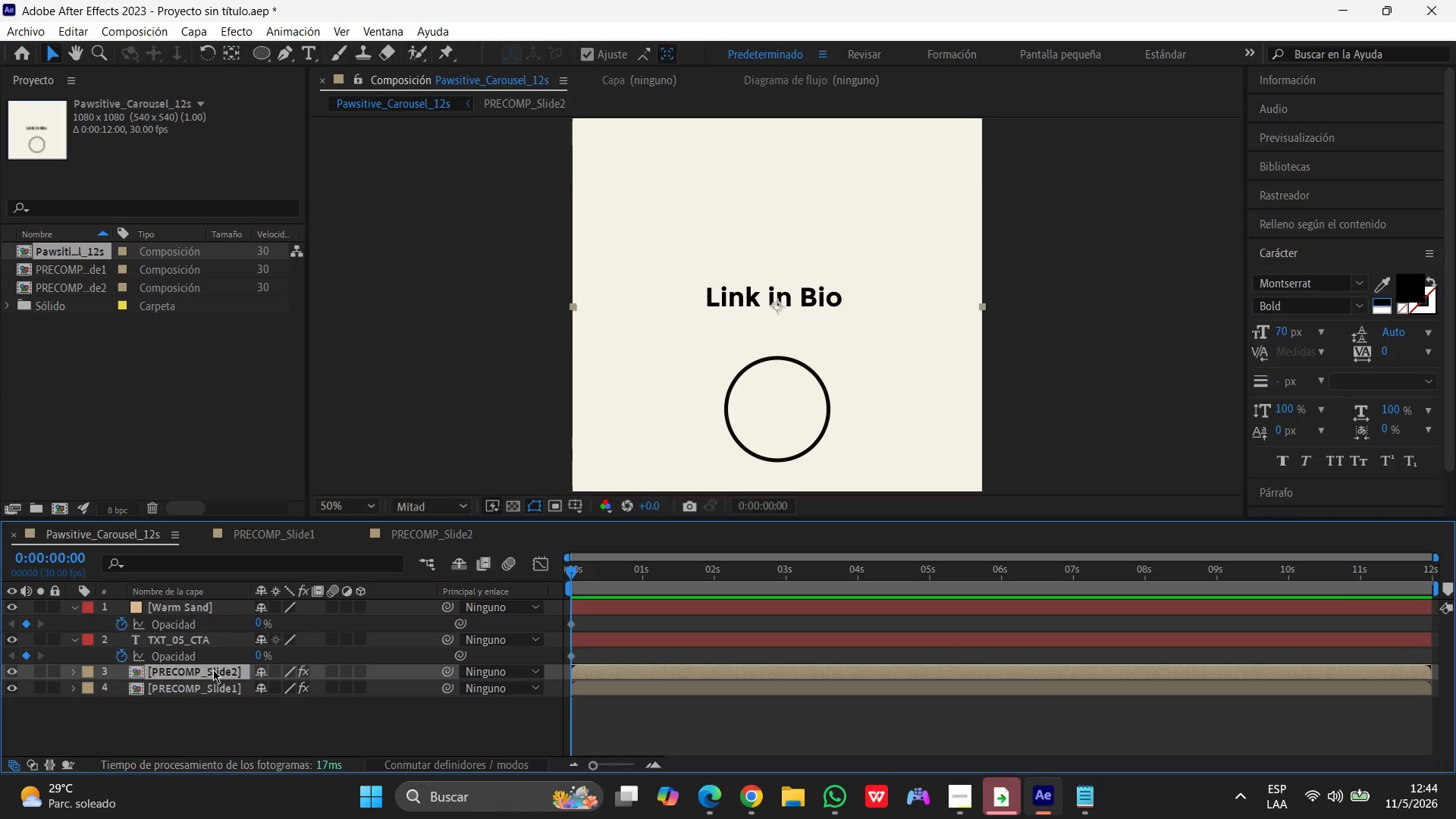 
left_click([213, 670])
 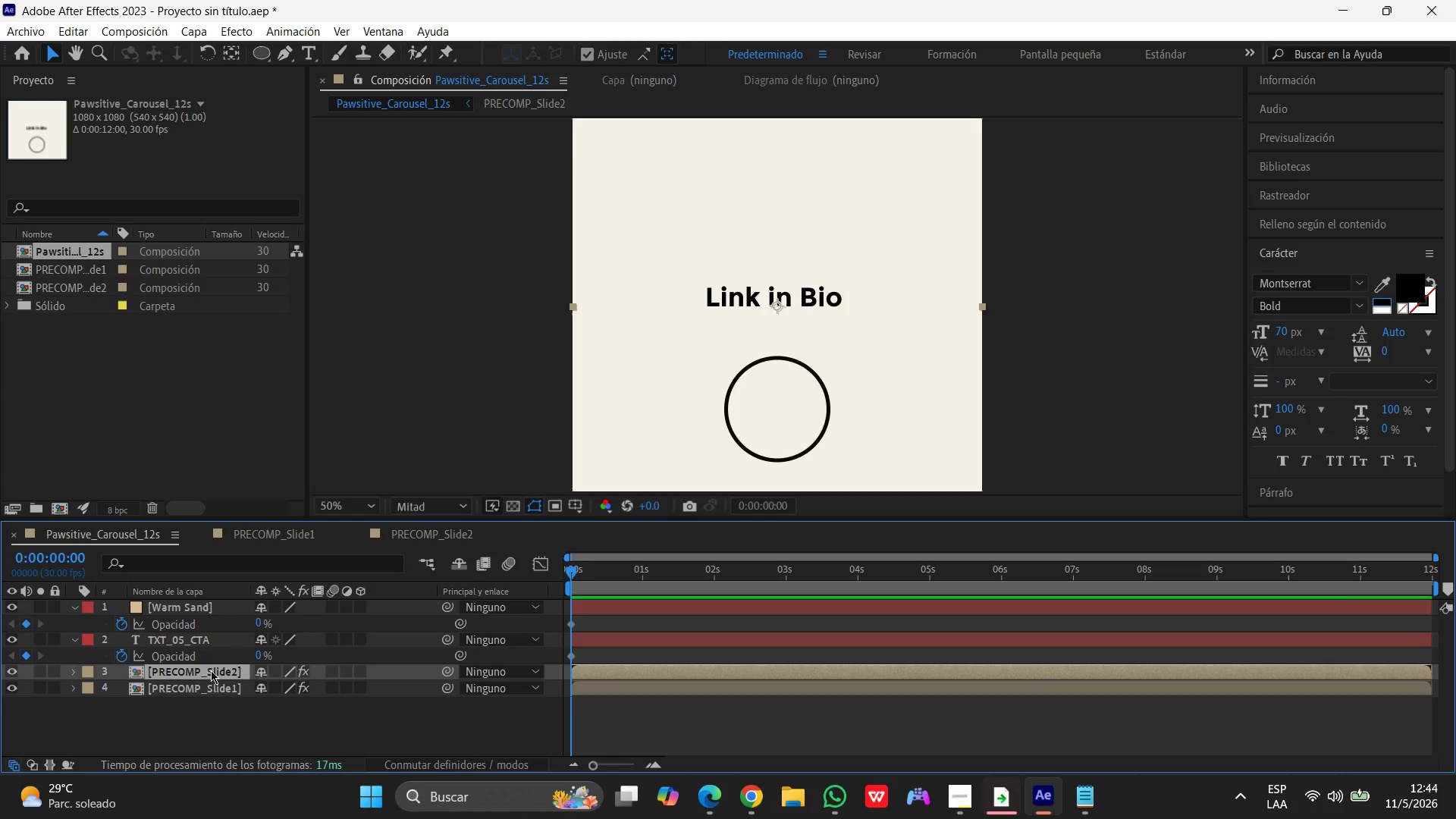 
double_click([211, 670])
 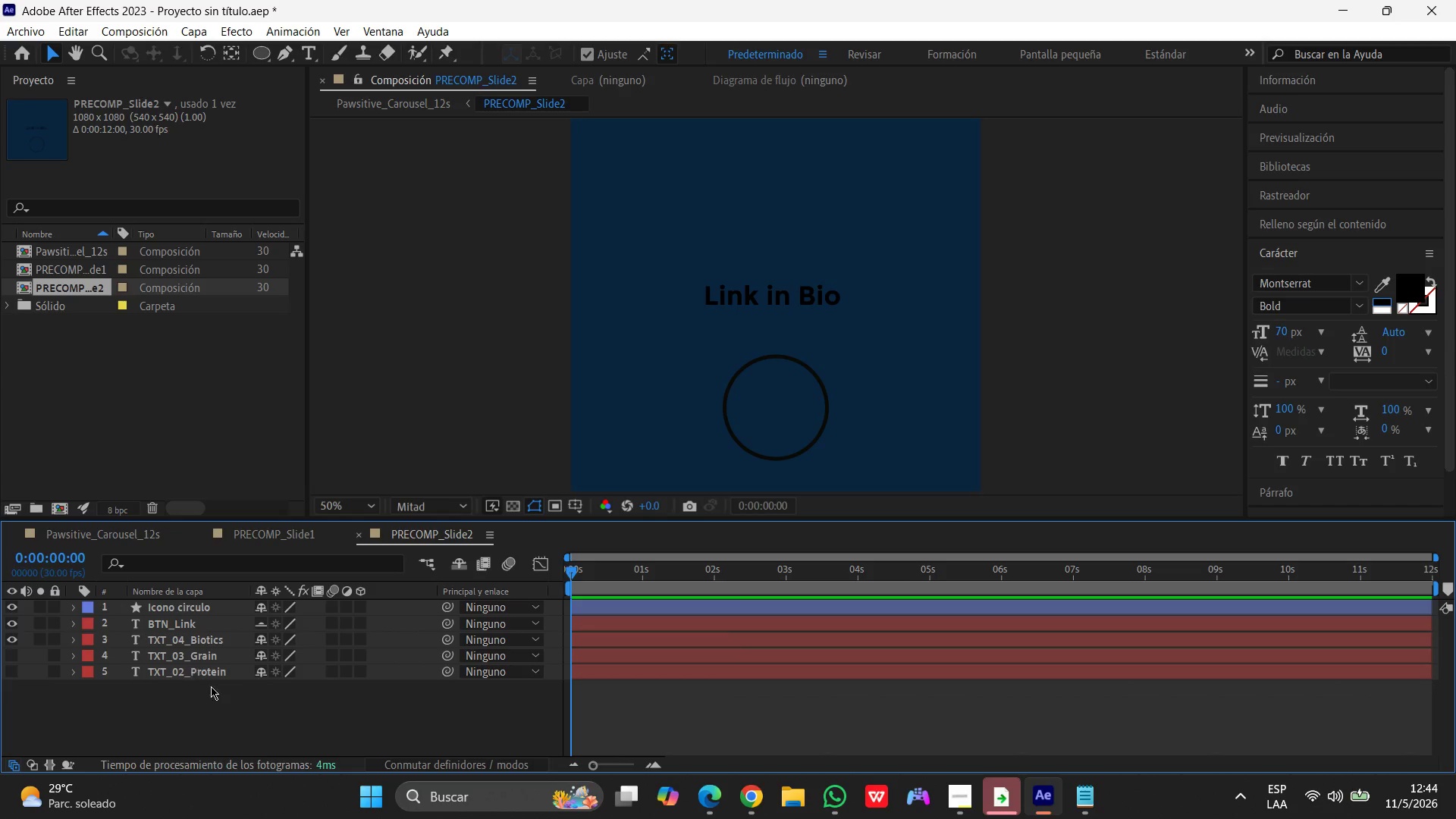 
left_click([212, 698])
 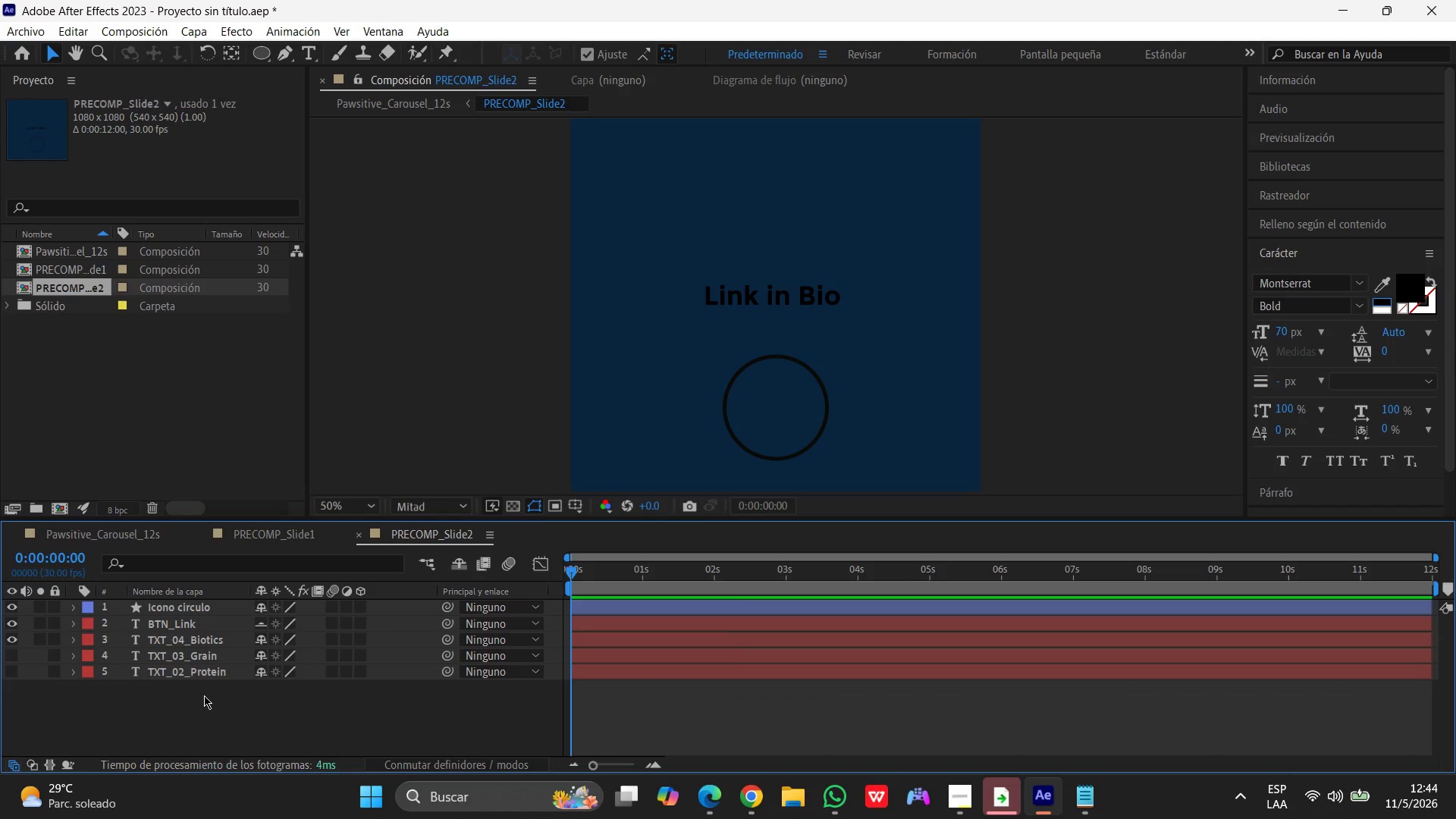 
left_click([221, 672])
 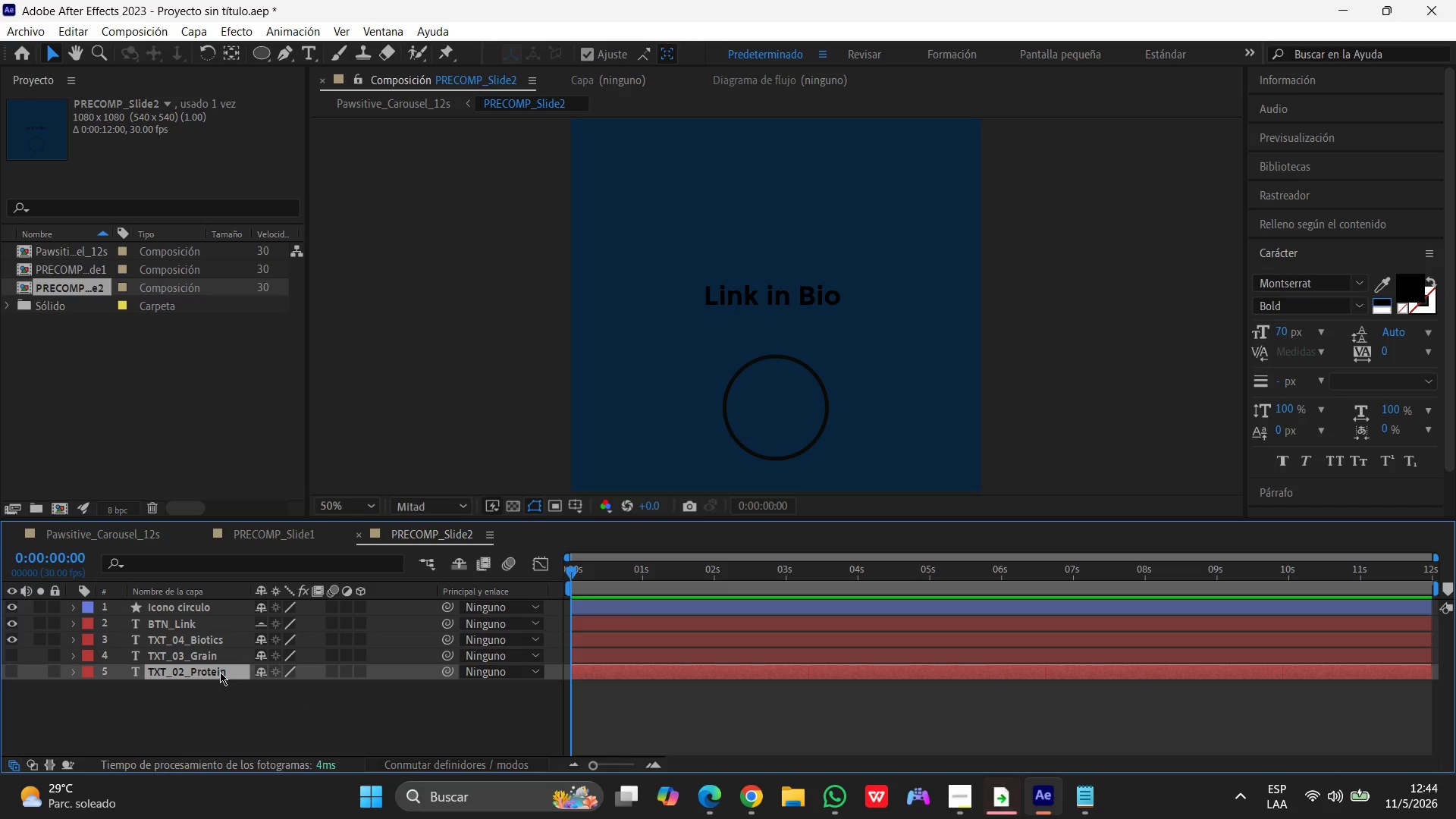 
wait(12.5)
 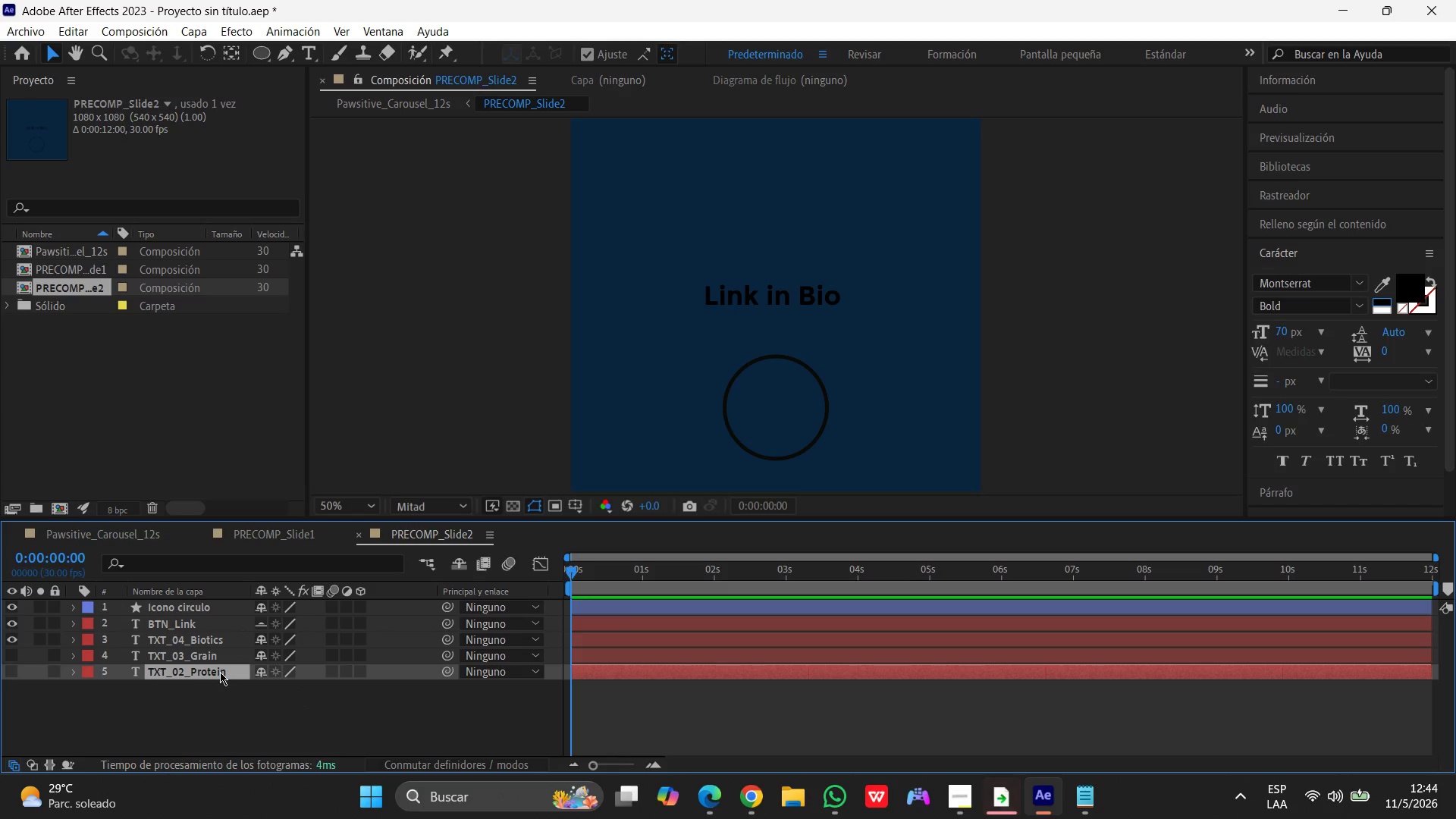 
hold_key(key=ShiftLeft, duration=1.42)
left_click([200, 654])
 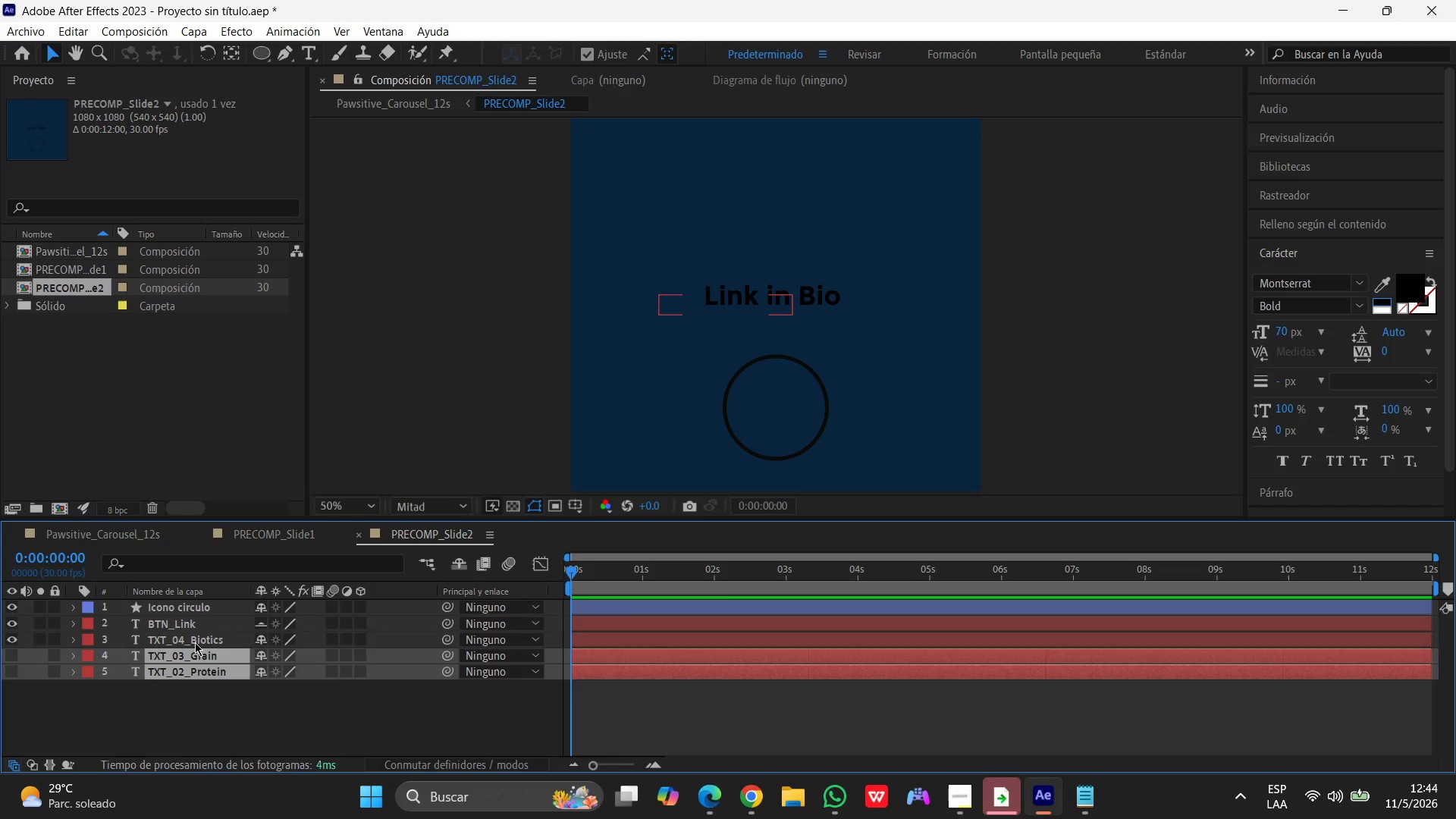 
left_click([195, 642])
 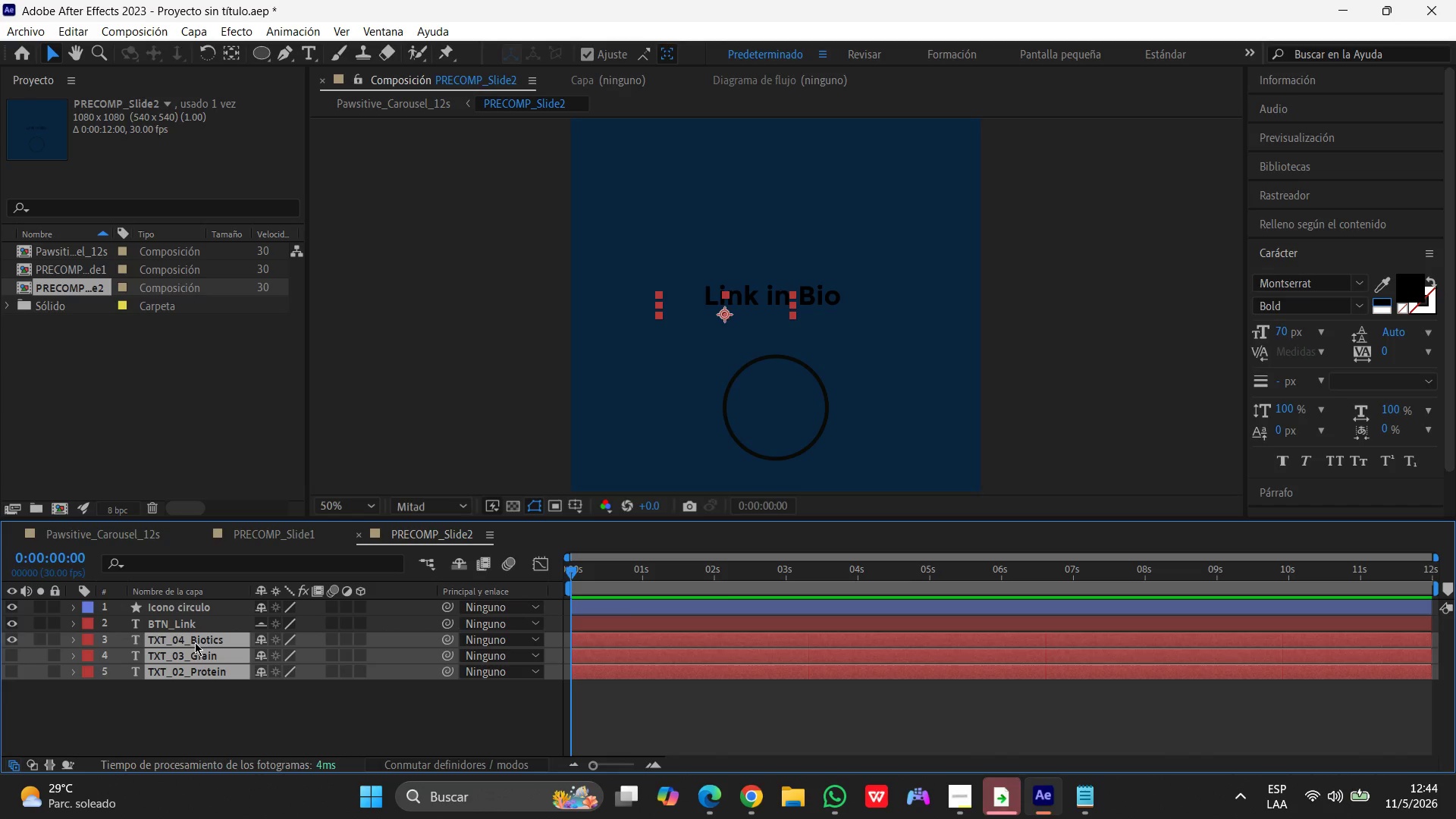 
hold_key(key=ShiftLeft, duration=23.14)
left_click([170, 724])
 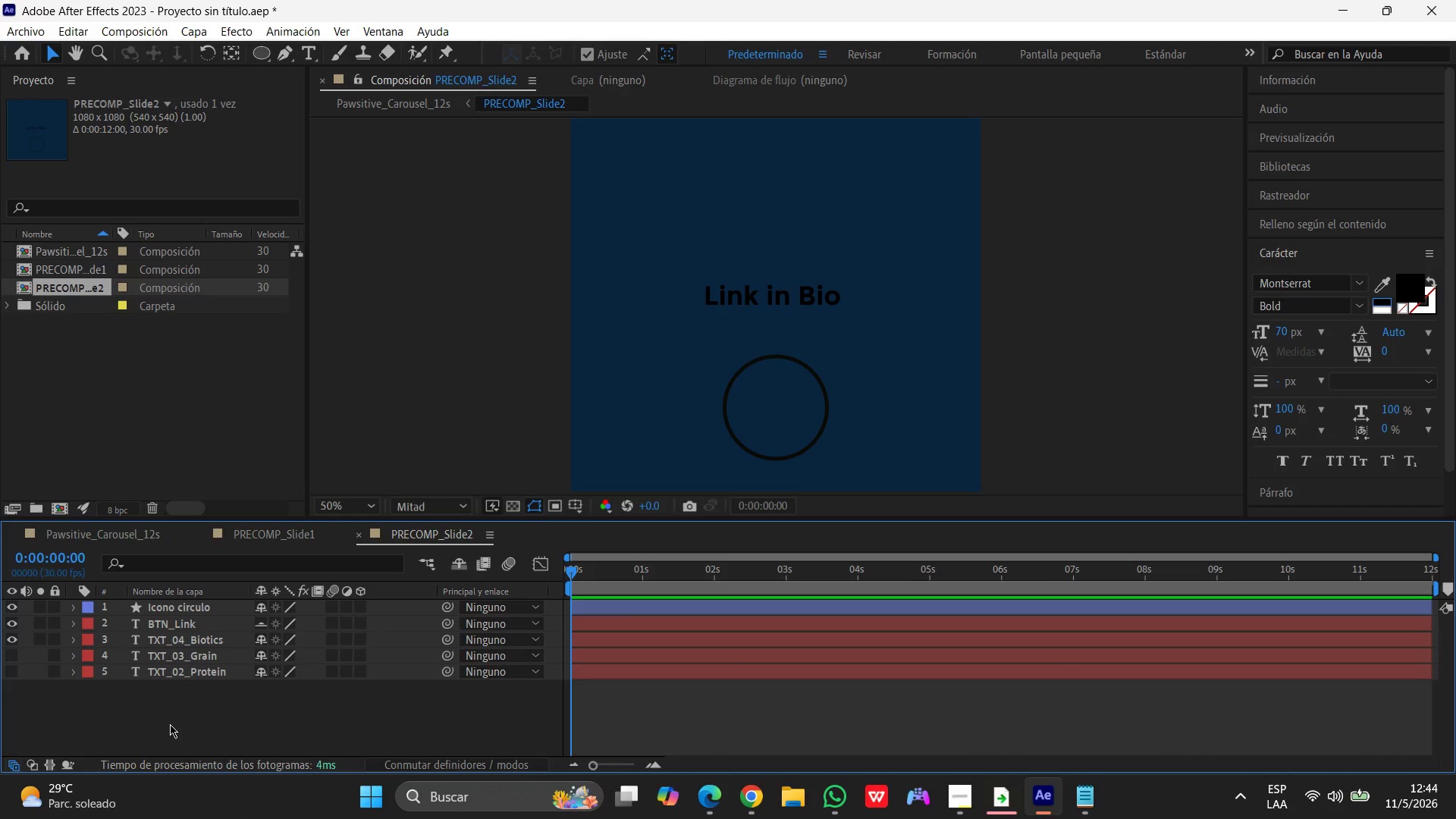 
double_click([170, 724])
 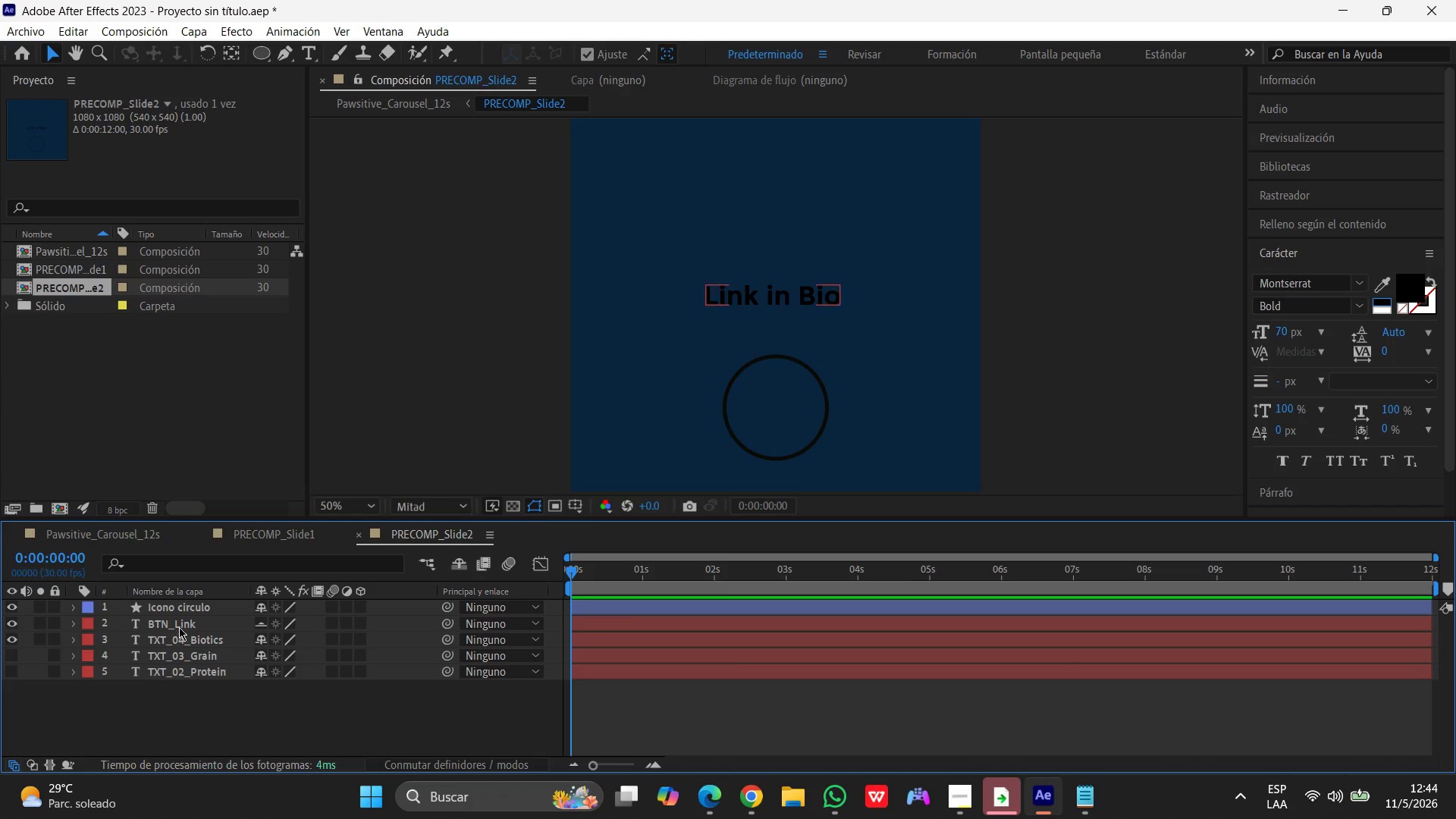 
left_click([183, 620])
 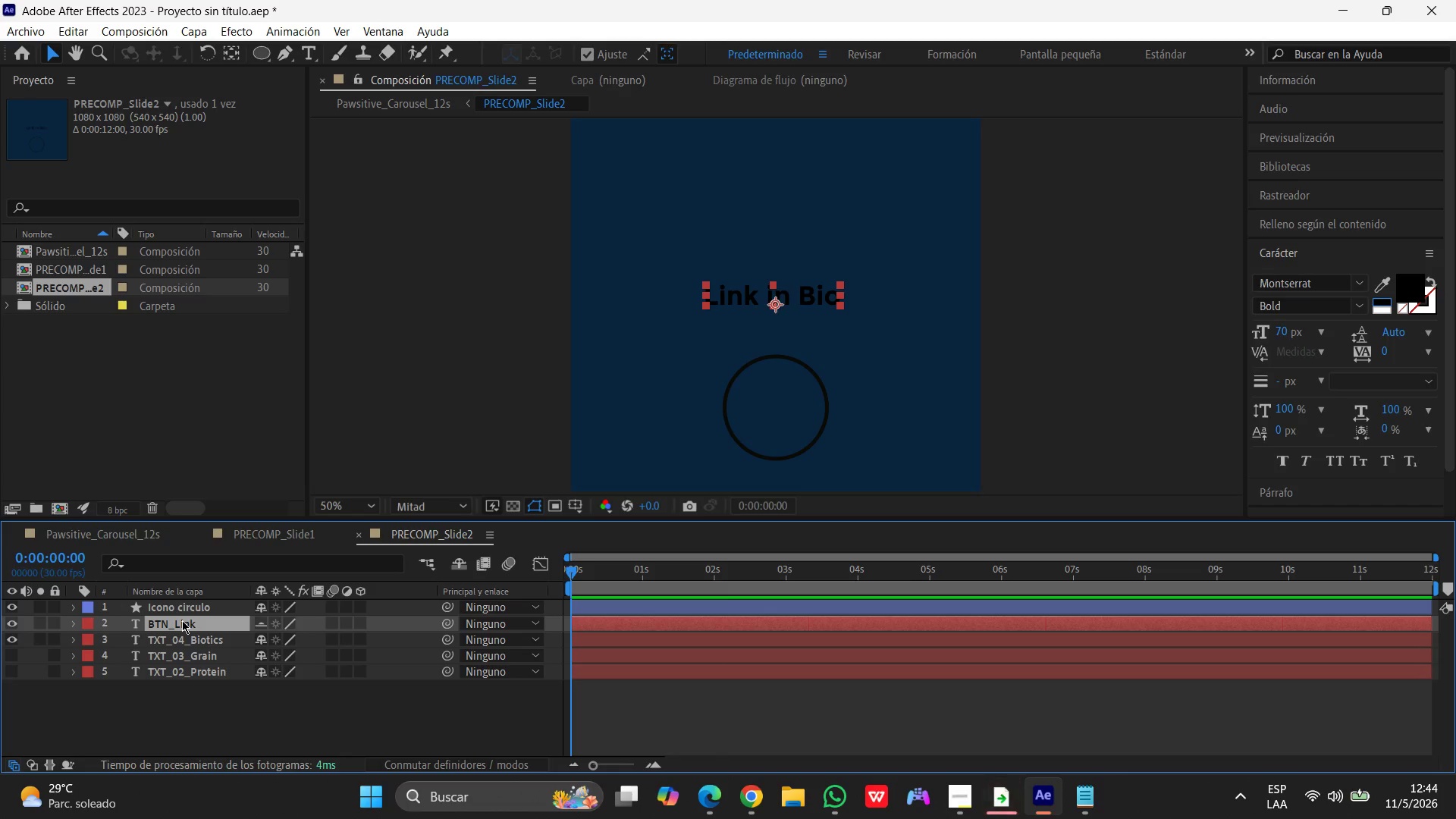 
key(Control+C)
 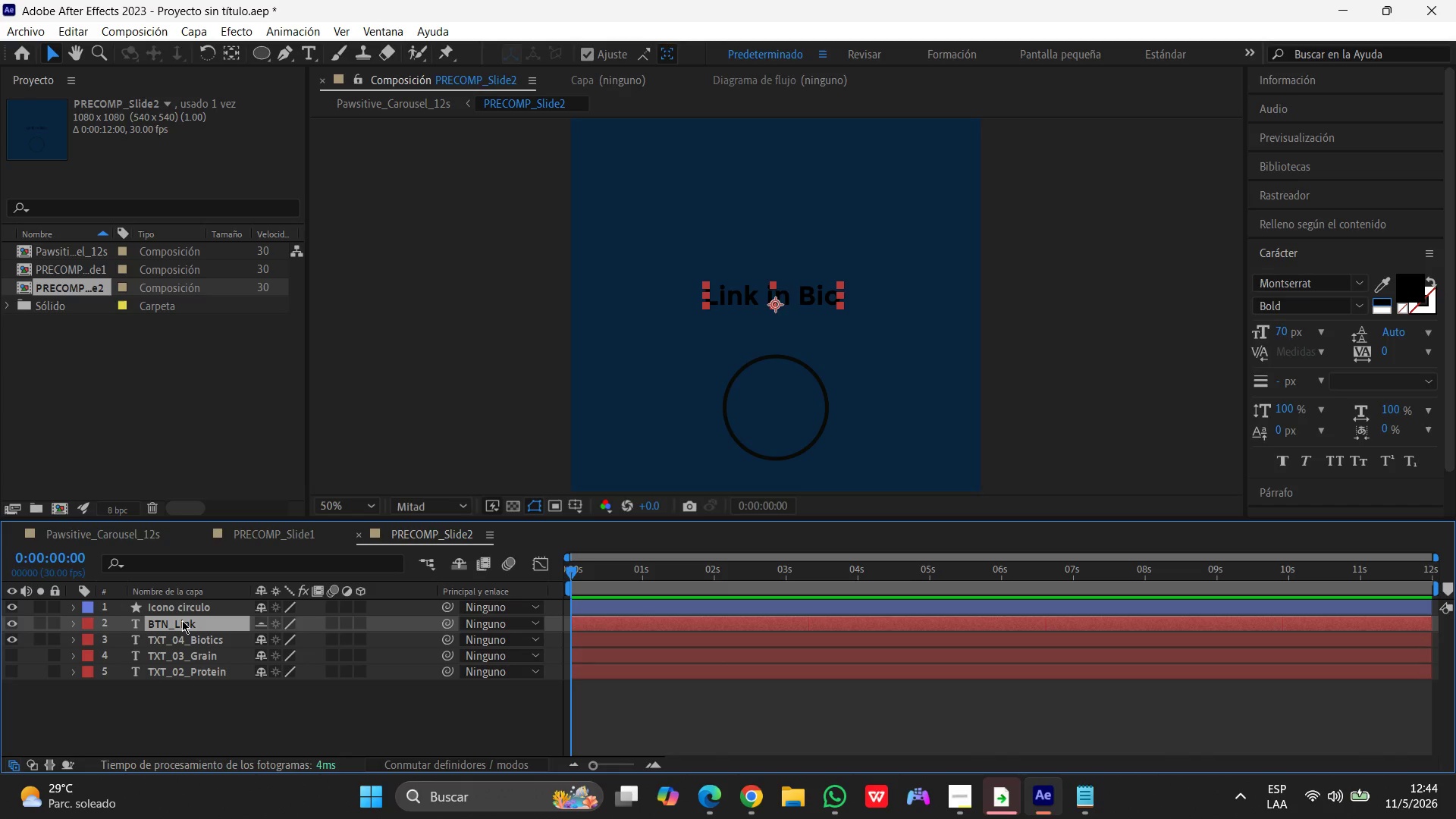 
key(Delete)
 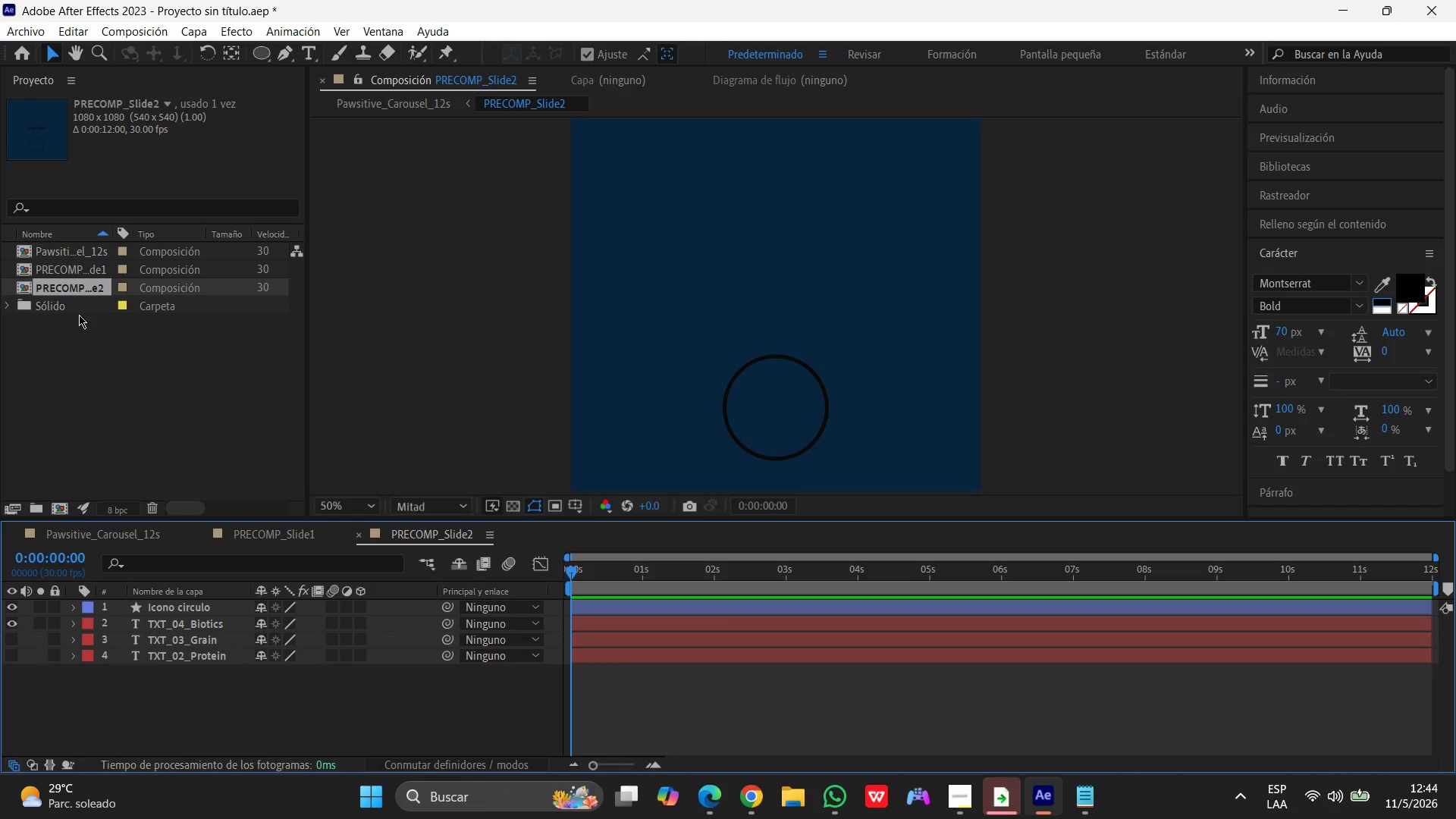 
left_click([73, 241])
 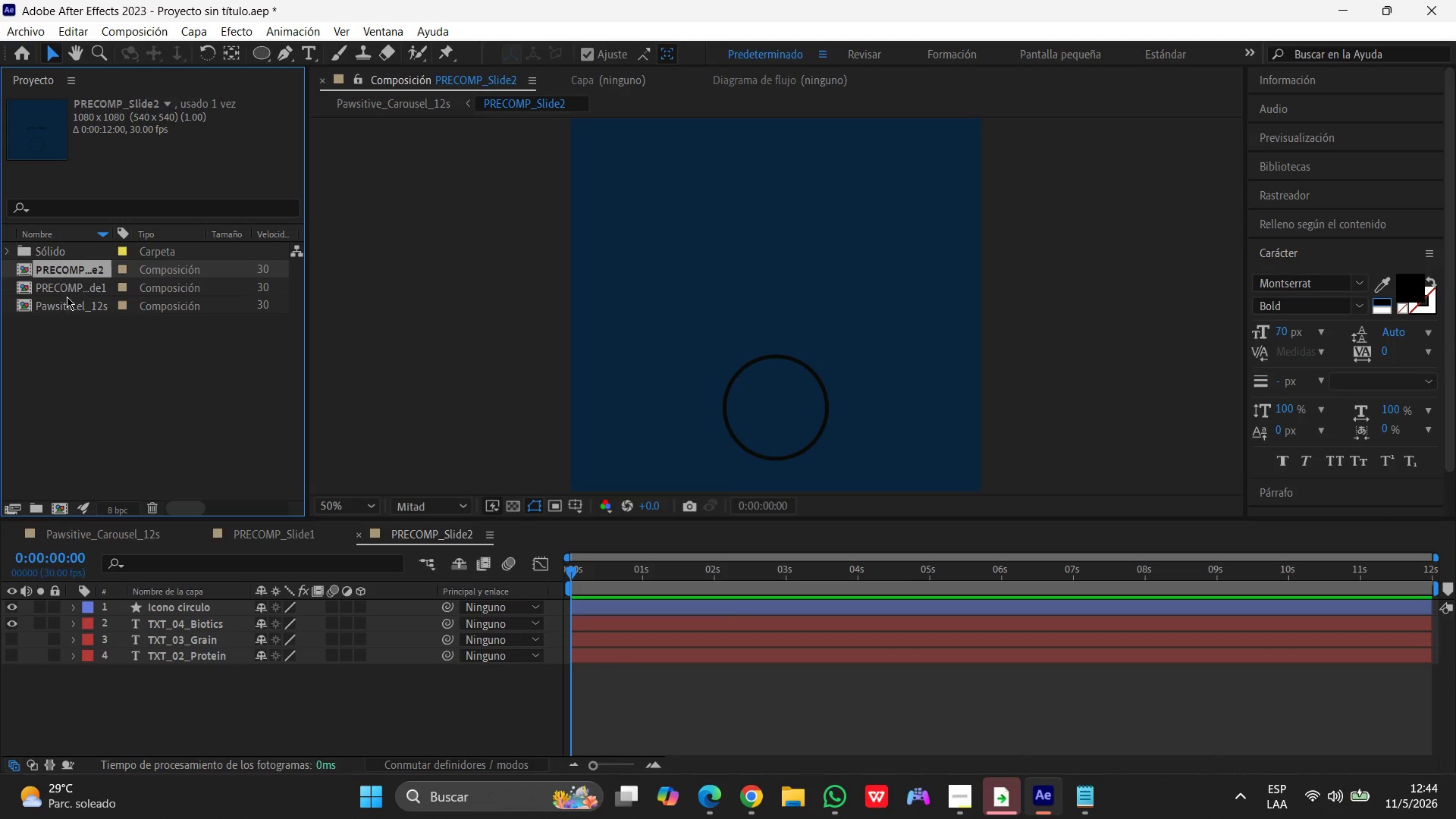 
double_click([68, 312])
 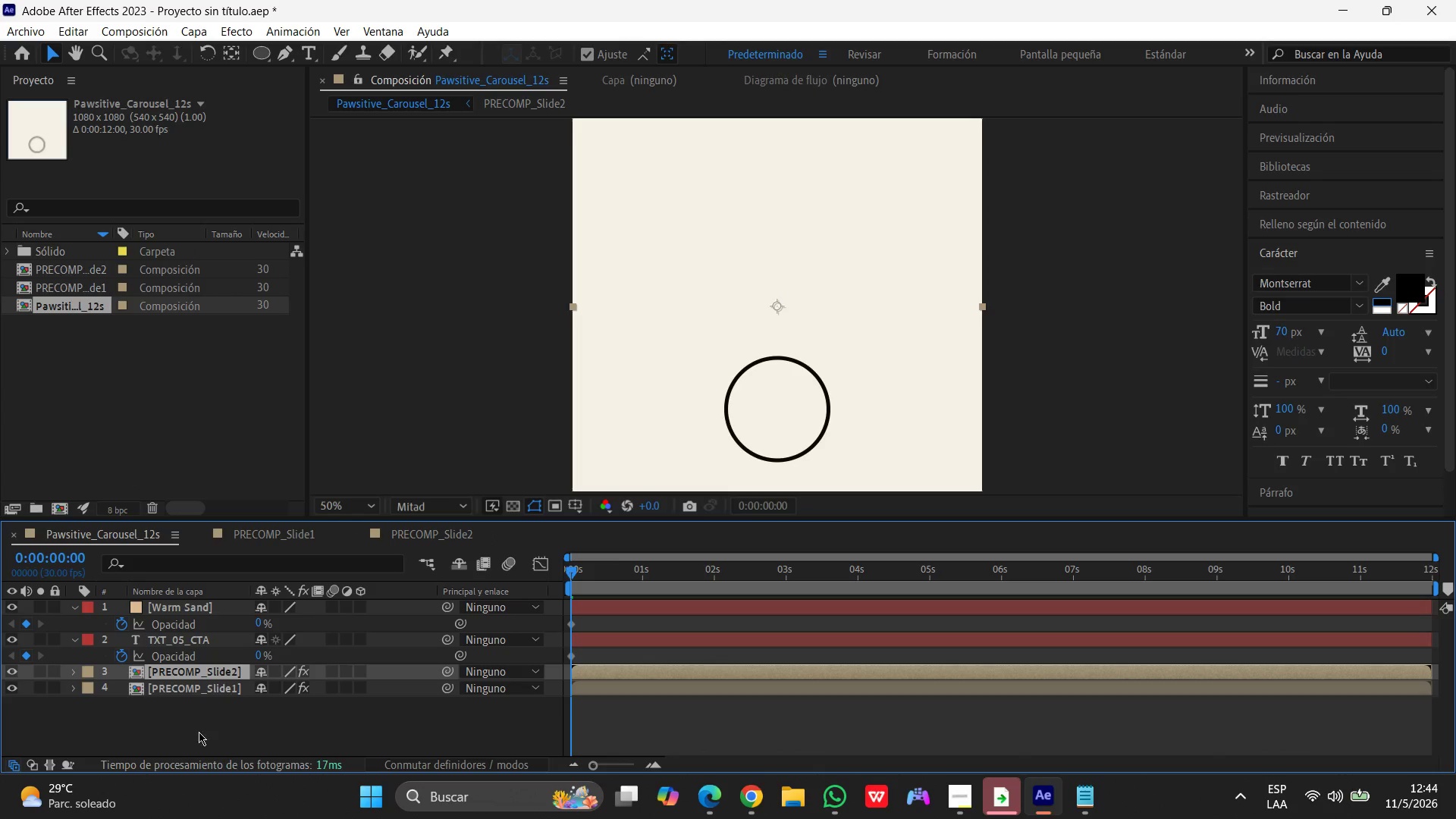 
left_click([184, 757])
 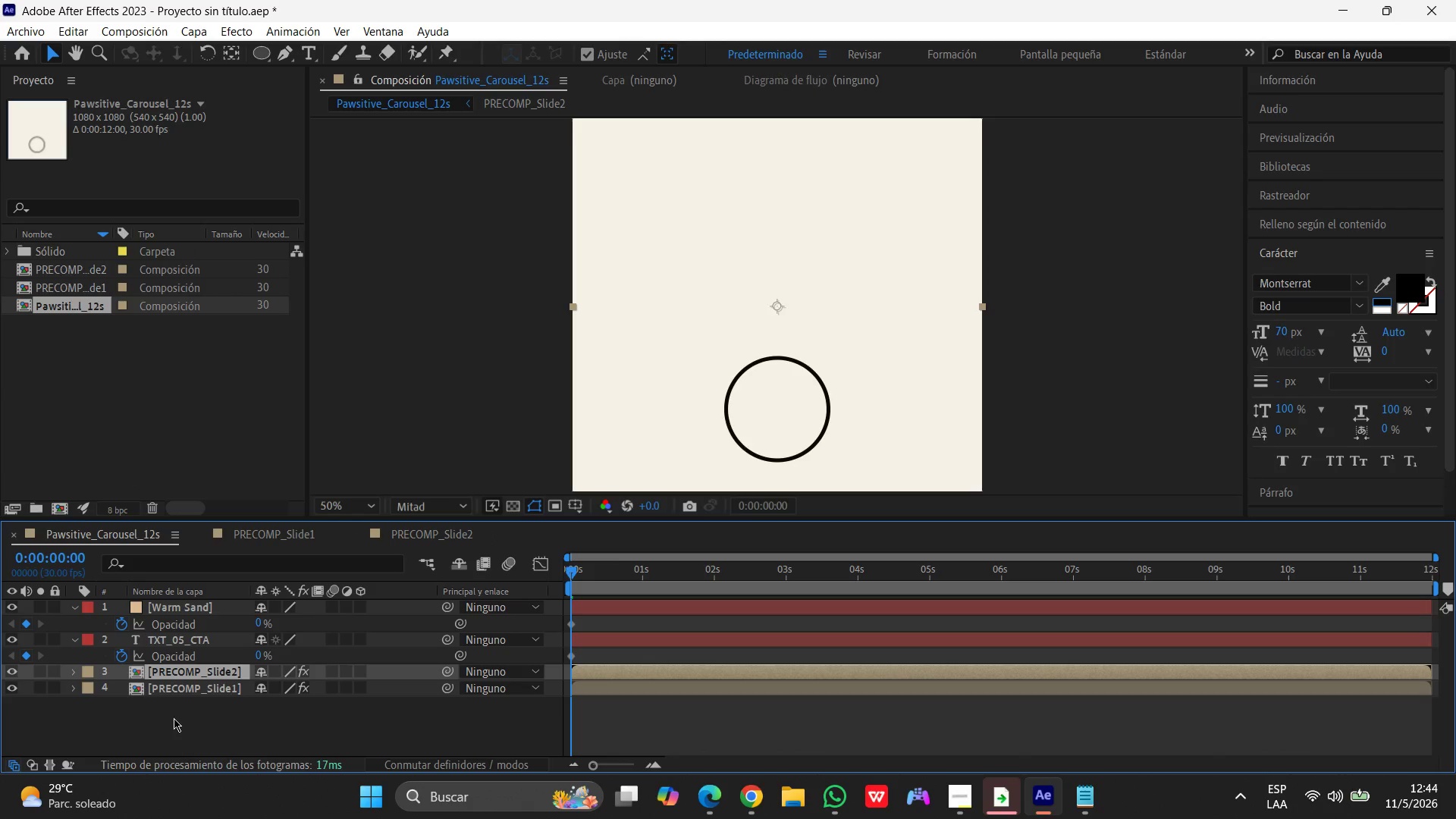 
left_click([174, 718])
 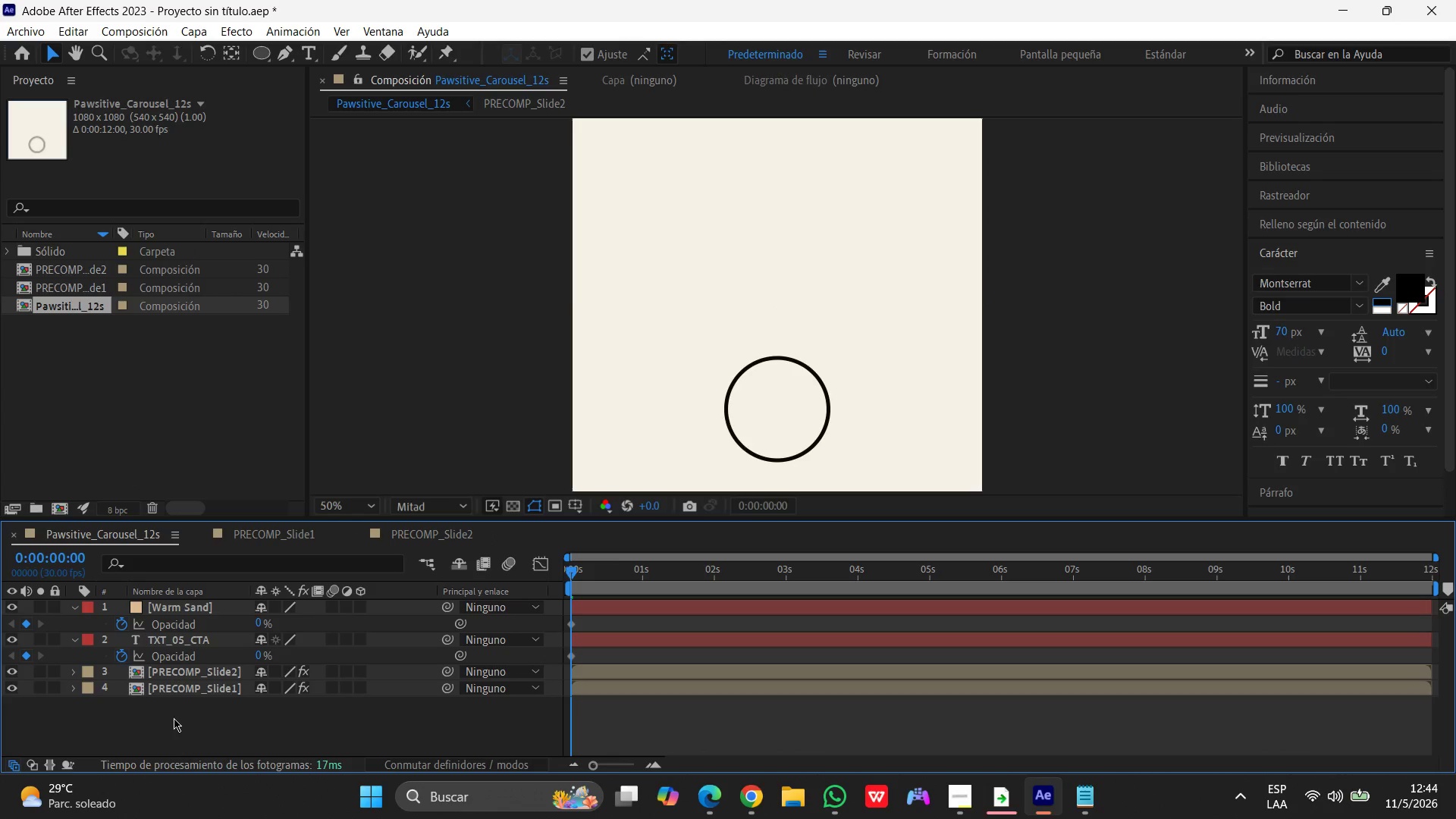 
key(Control+V)
 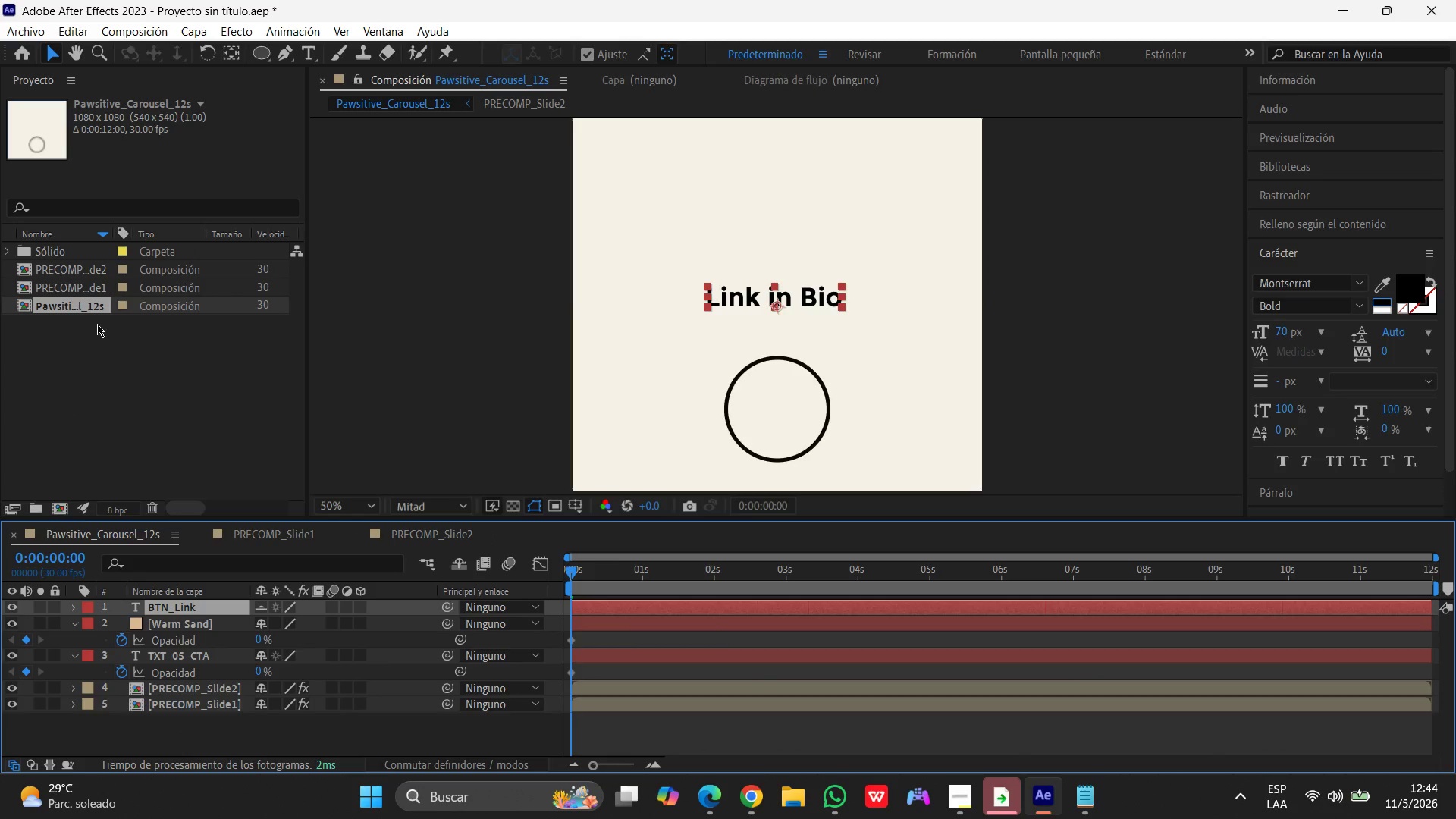 
left_click([86, 286])
 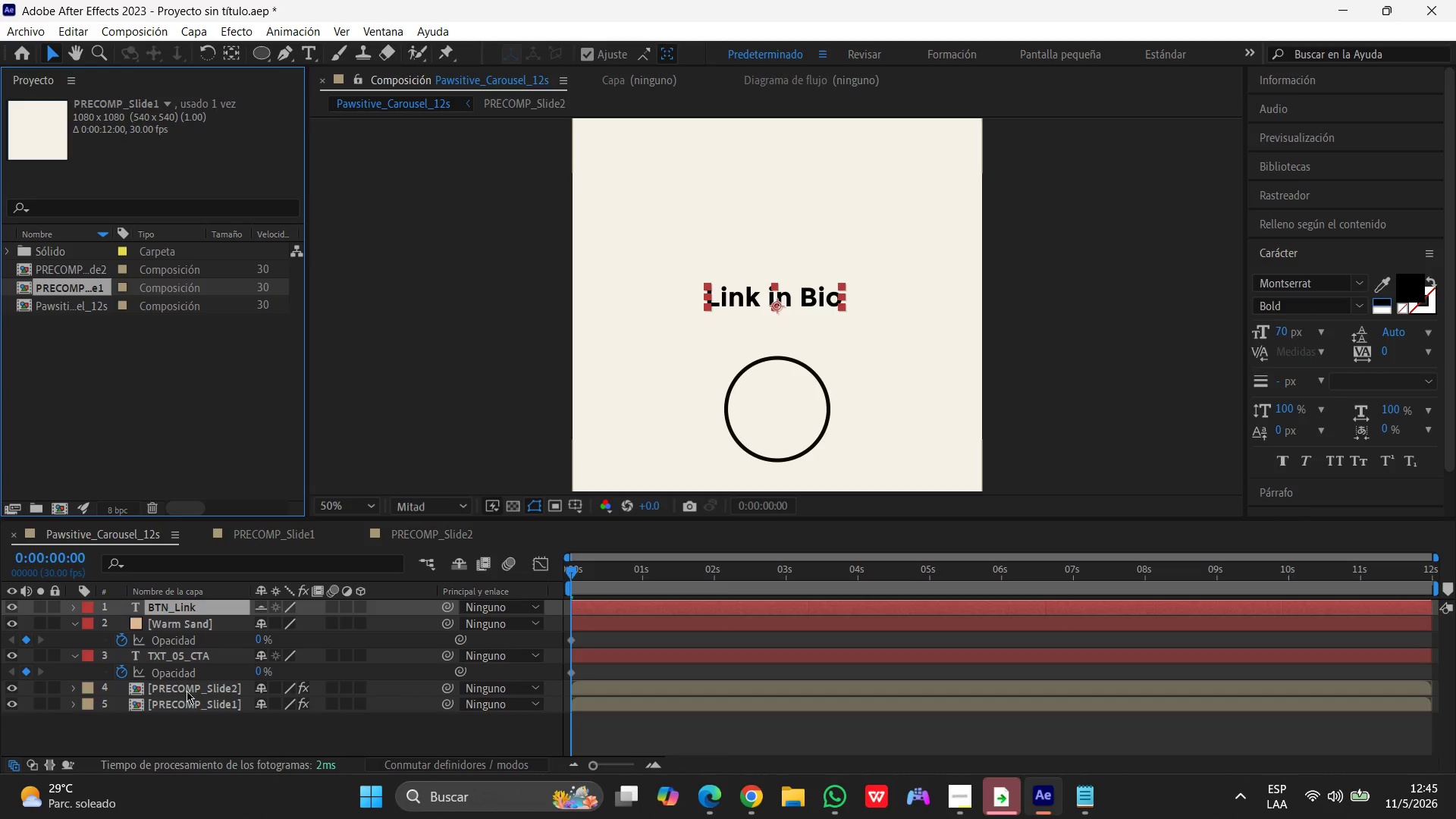 
double_click([190, 687])
 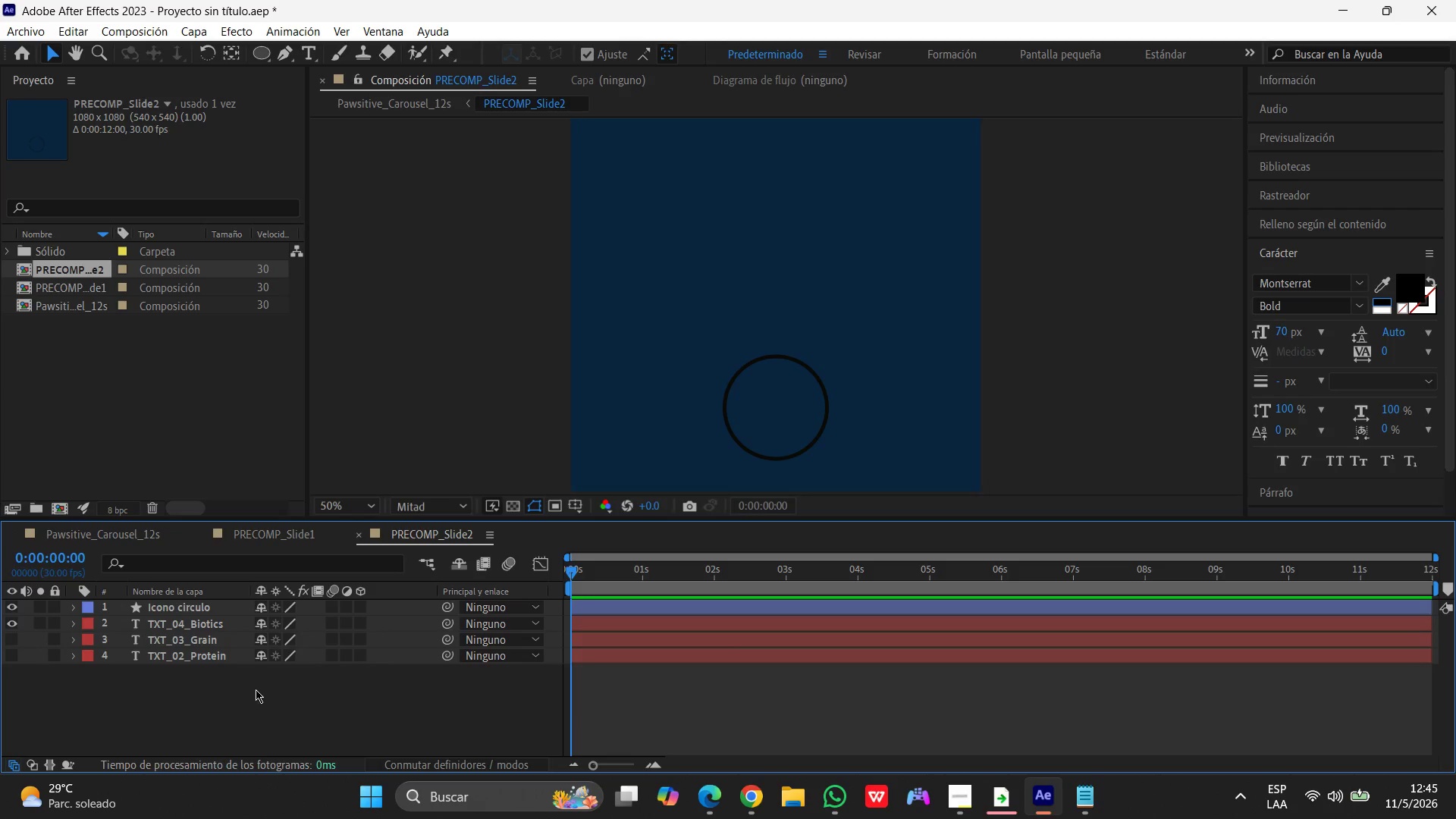 
left_click([253, 697])
 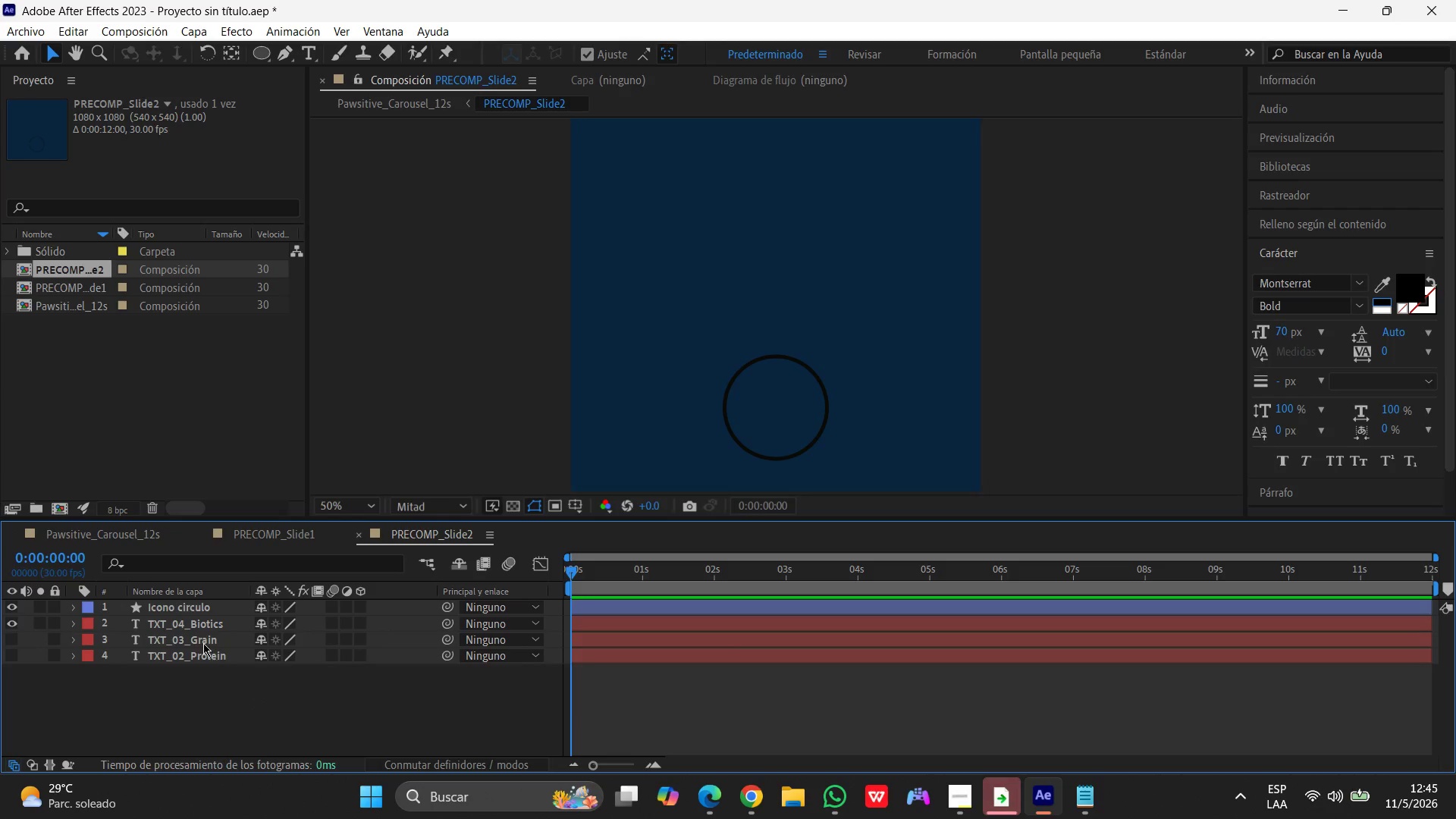 
left_click([185, 607])
 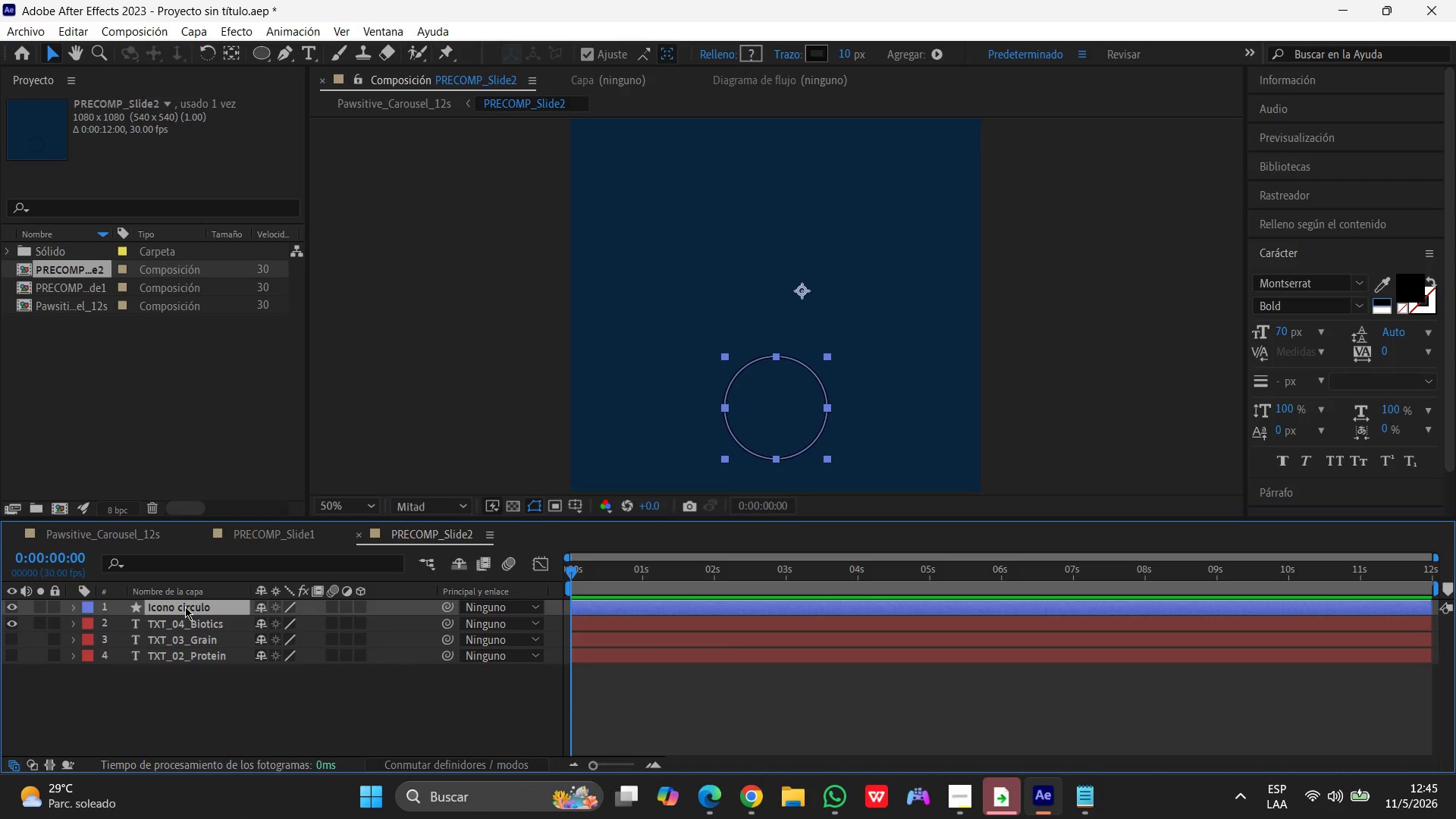 
hold_key(key=ShiftLeft, duration=1.52)
left_click([188, 618])
 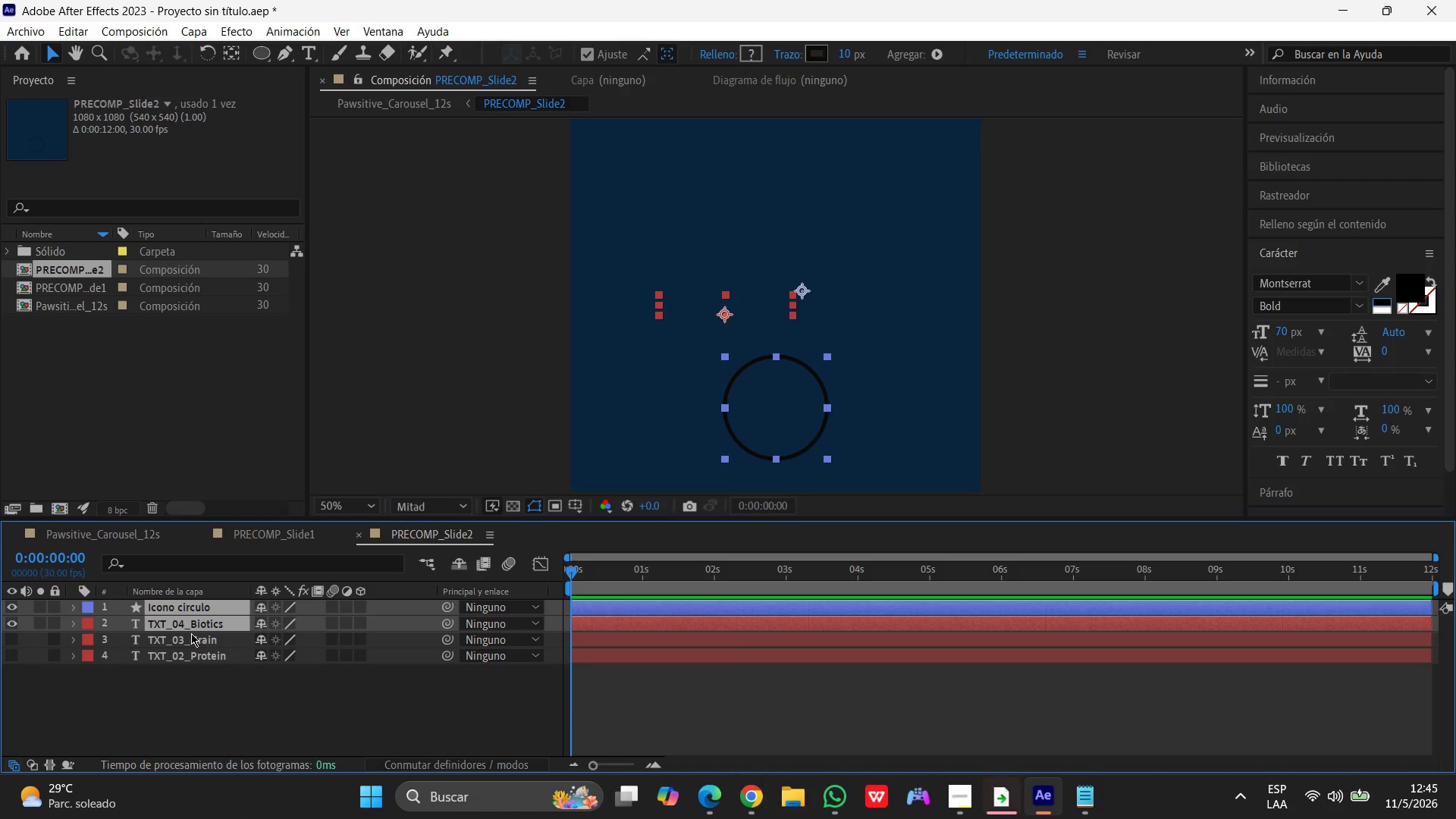 
left_click([191, 633])
 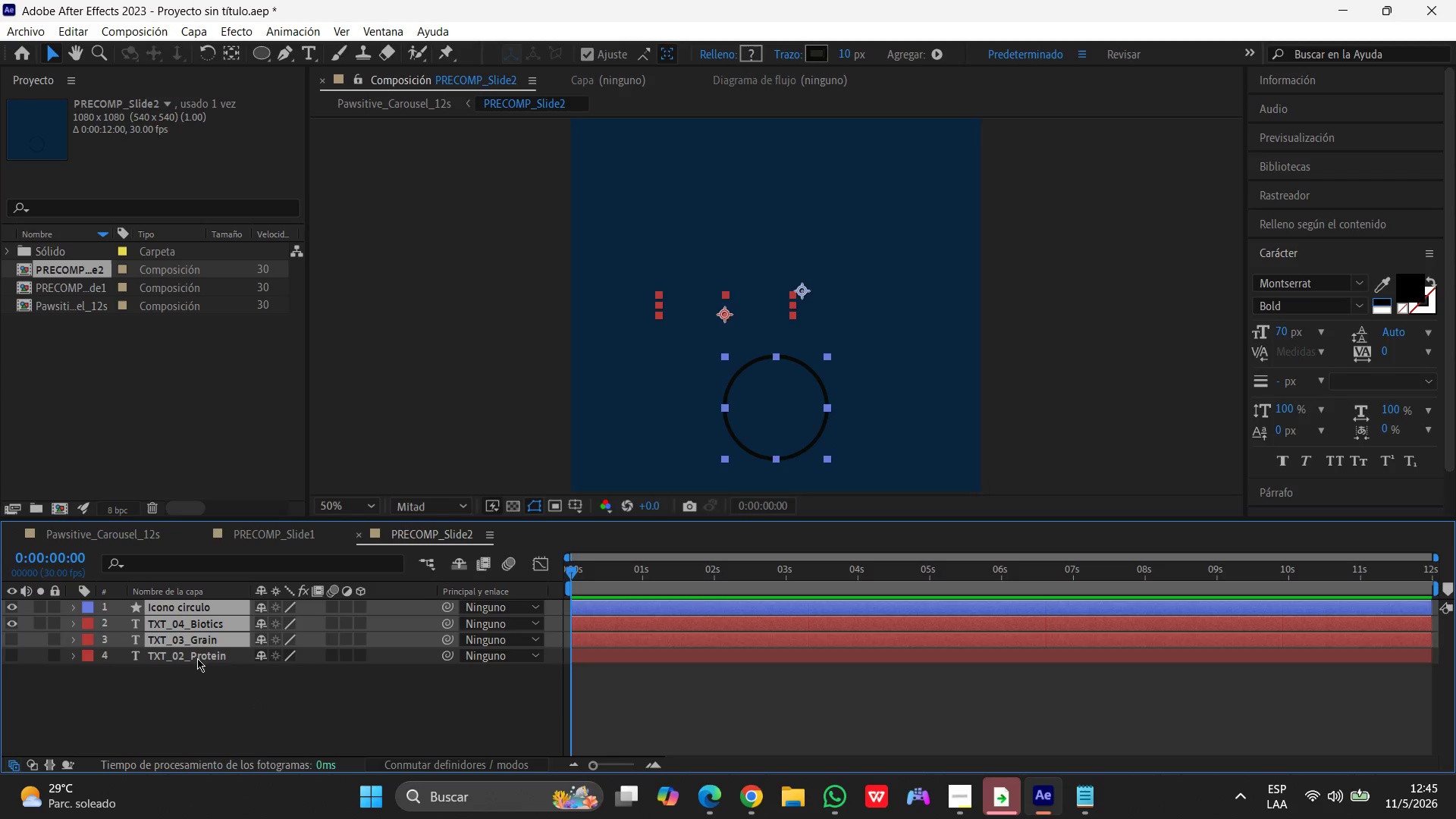 
hold_key(key=ShiftLeft, duration=0.42)
left_click([197, 659])
 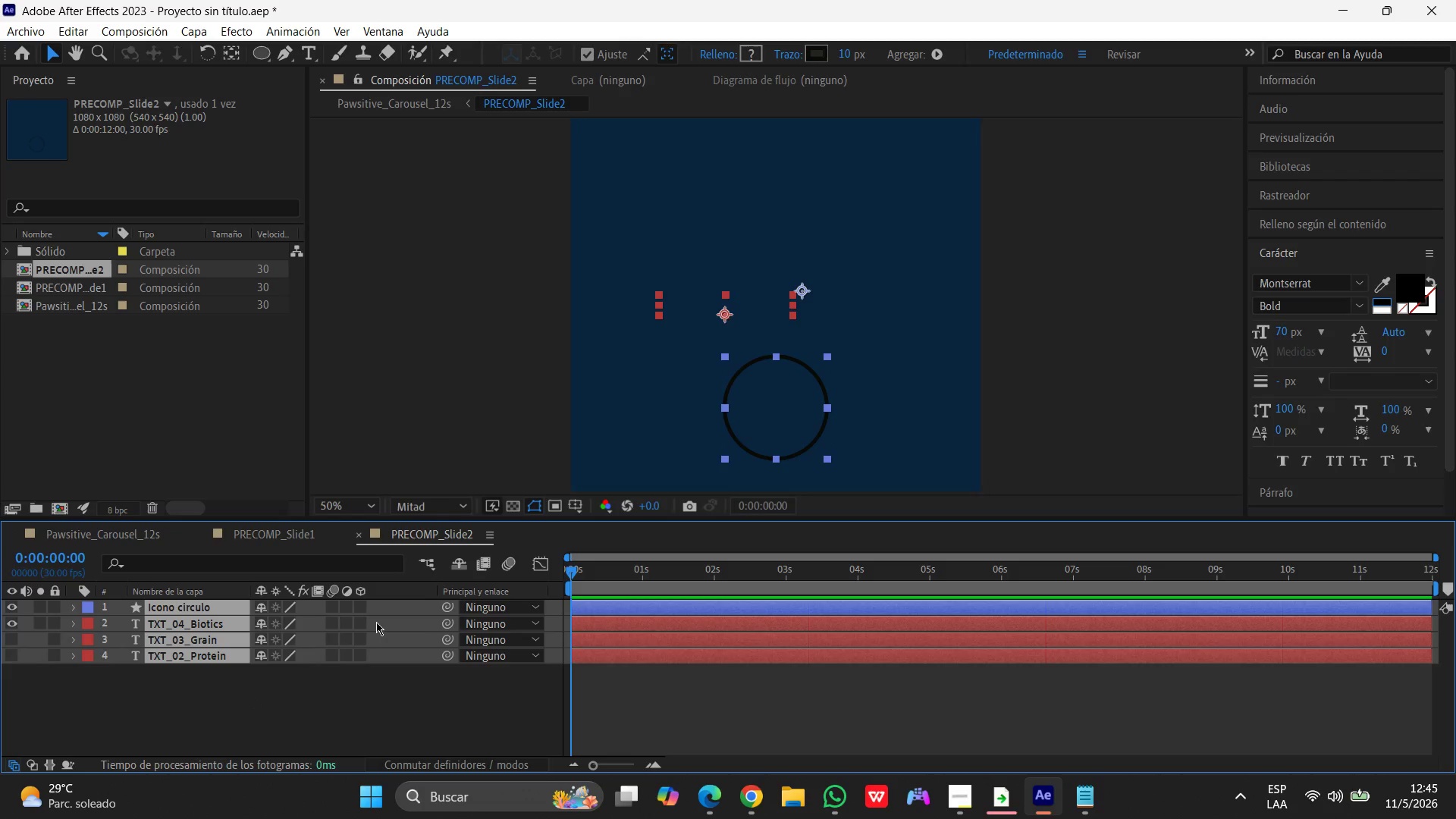 
key(T)
 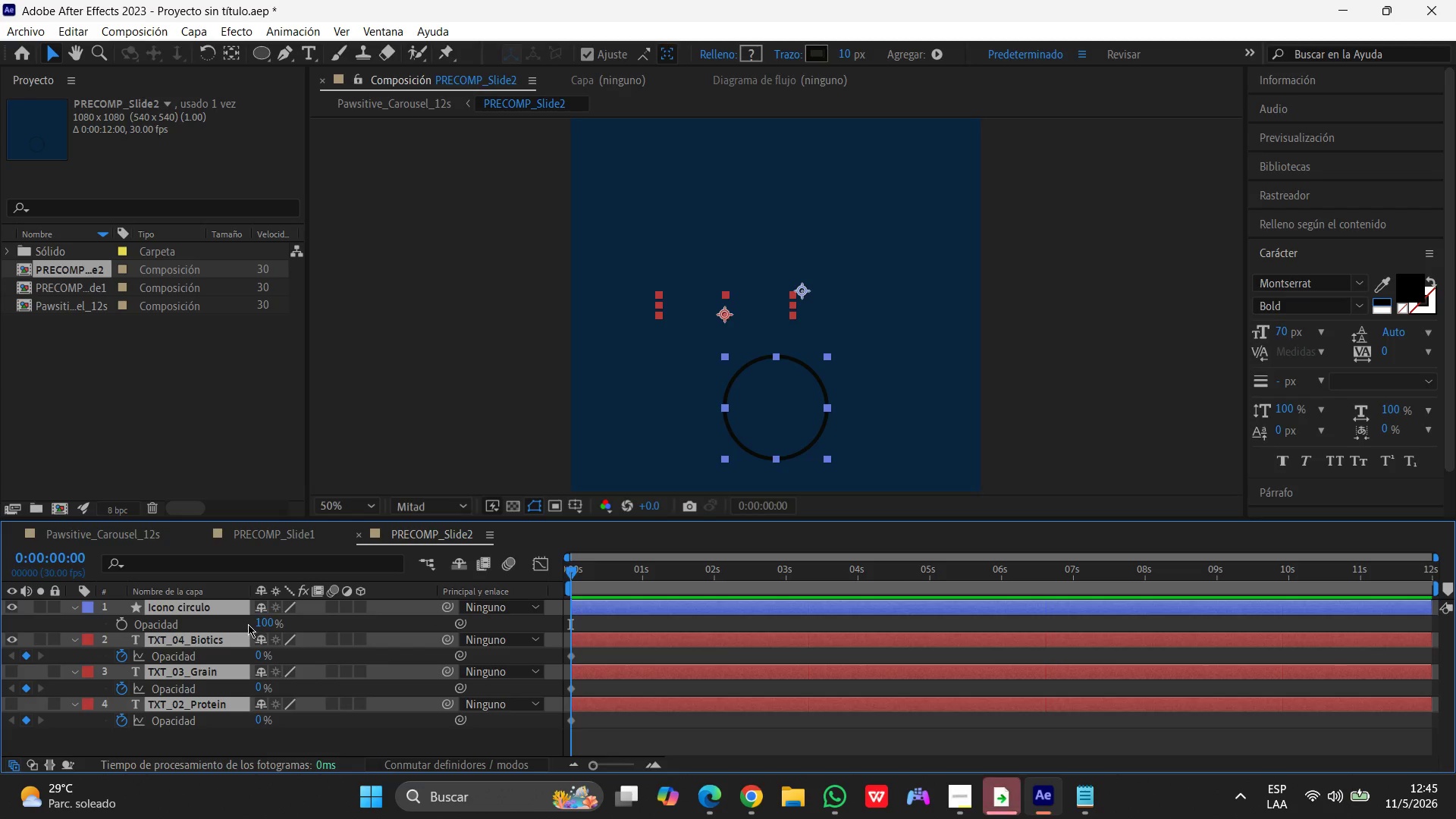 
left_click([262, 622])
 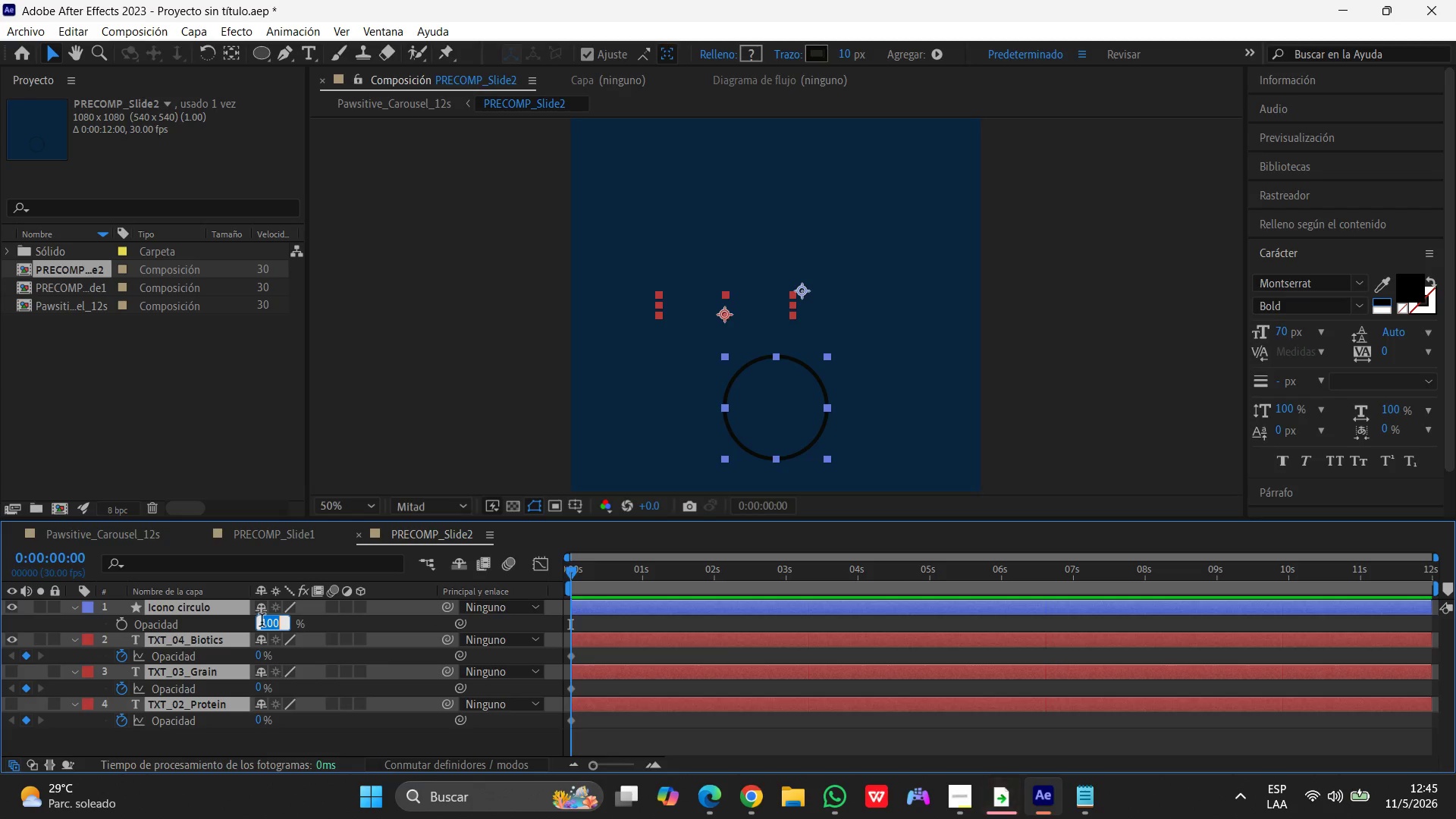 
key(Numpad0)
 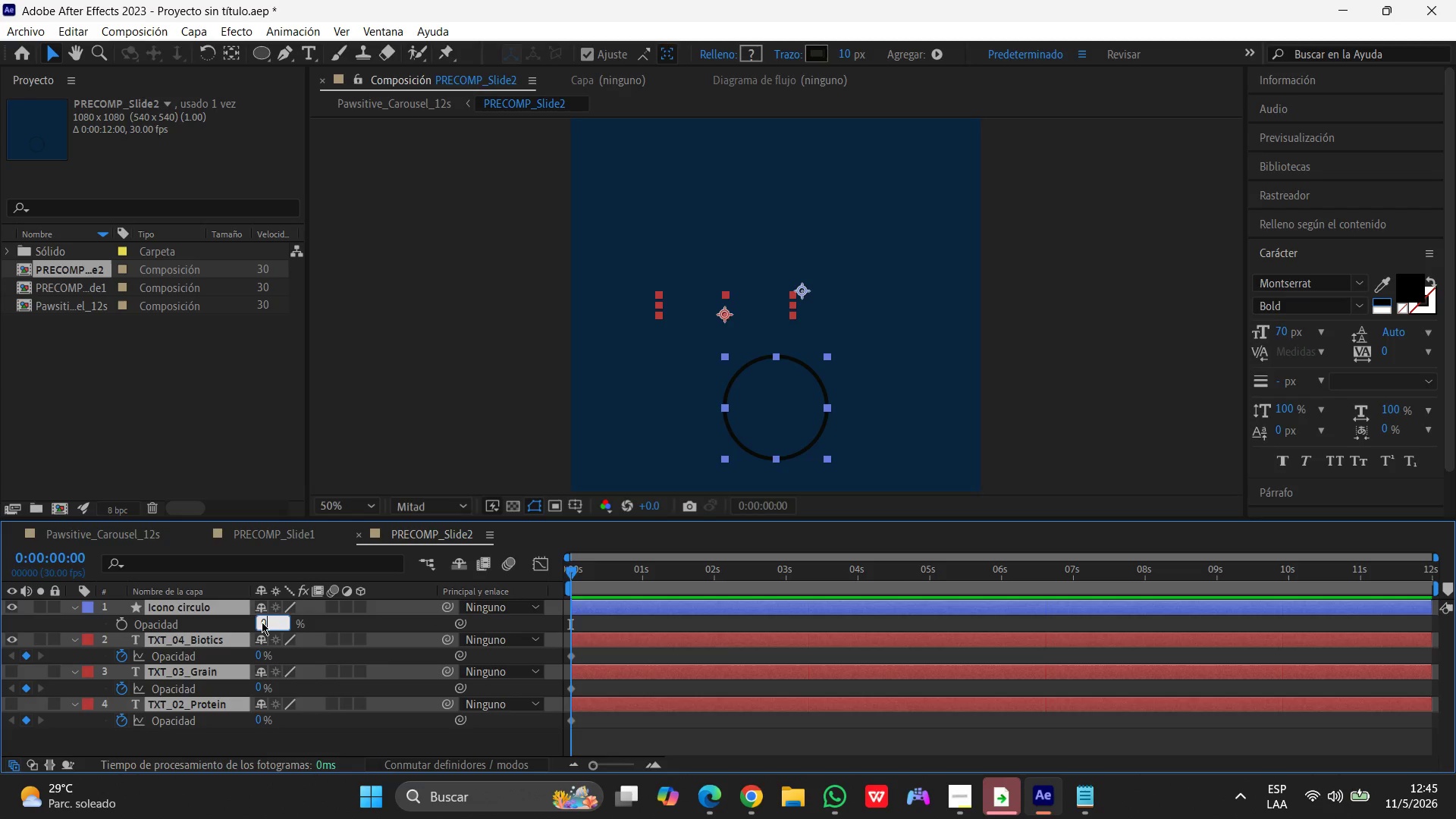 
key(Enter)
 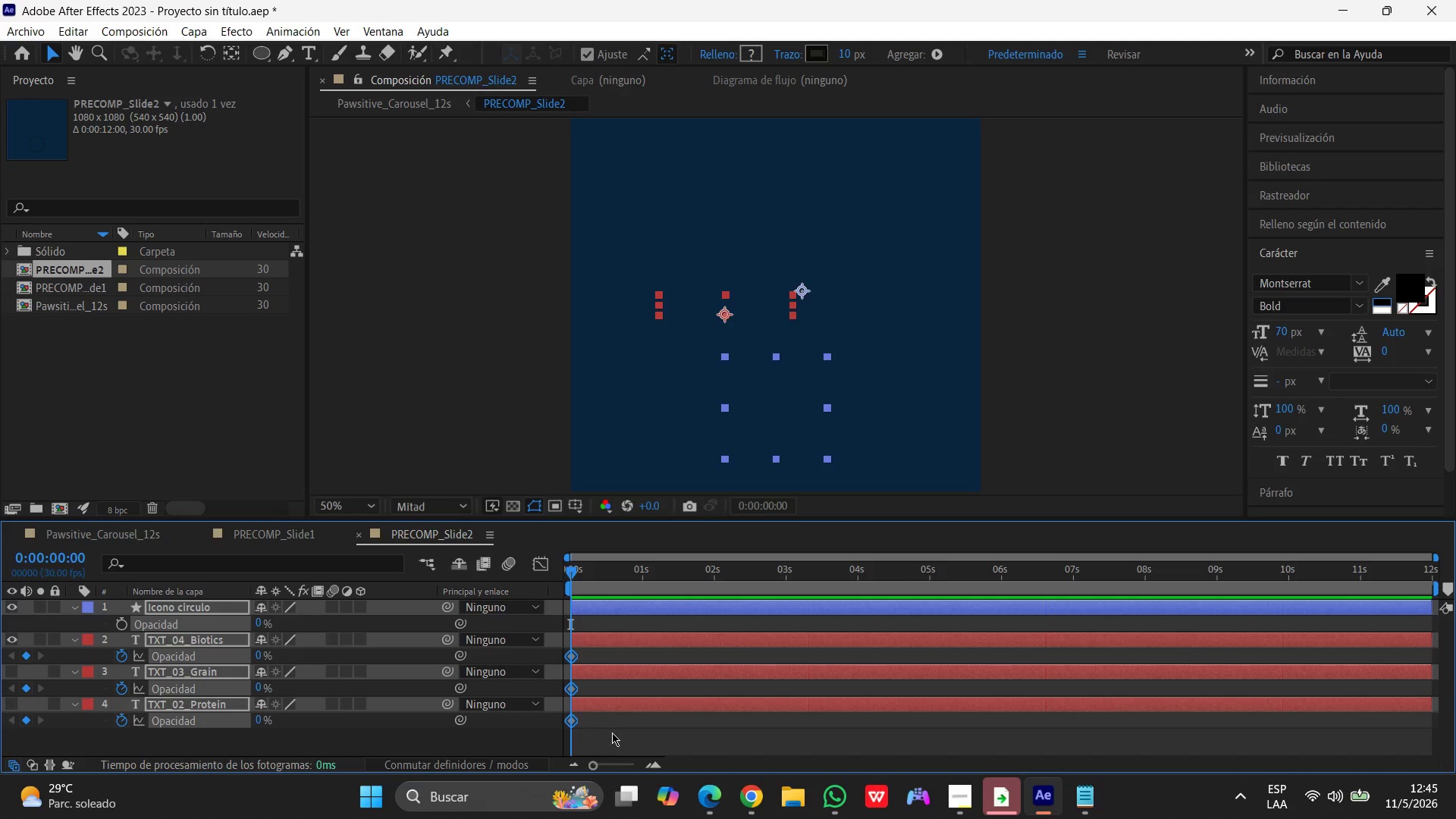 
left_click([122, 624])
 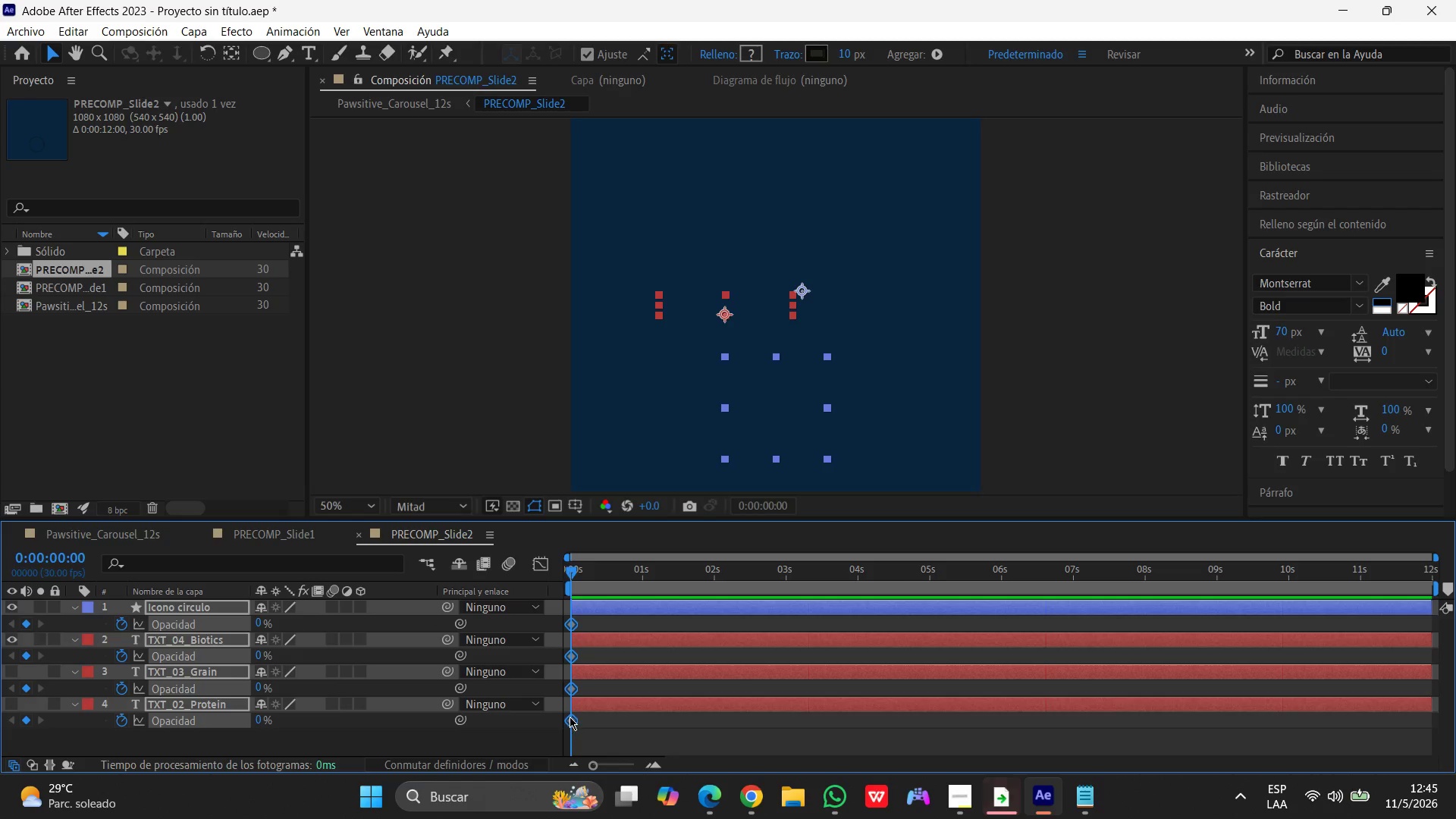 
right_click([573, 717])
 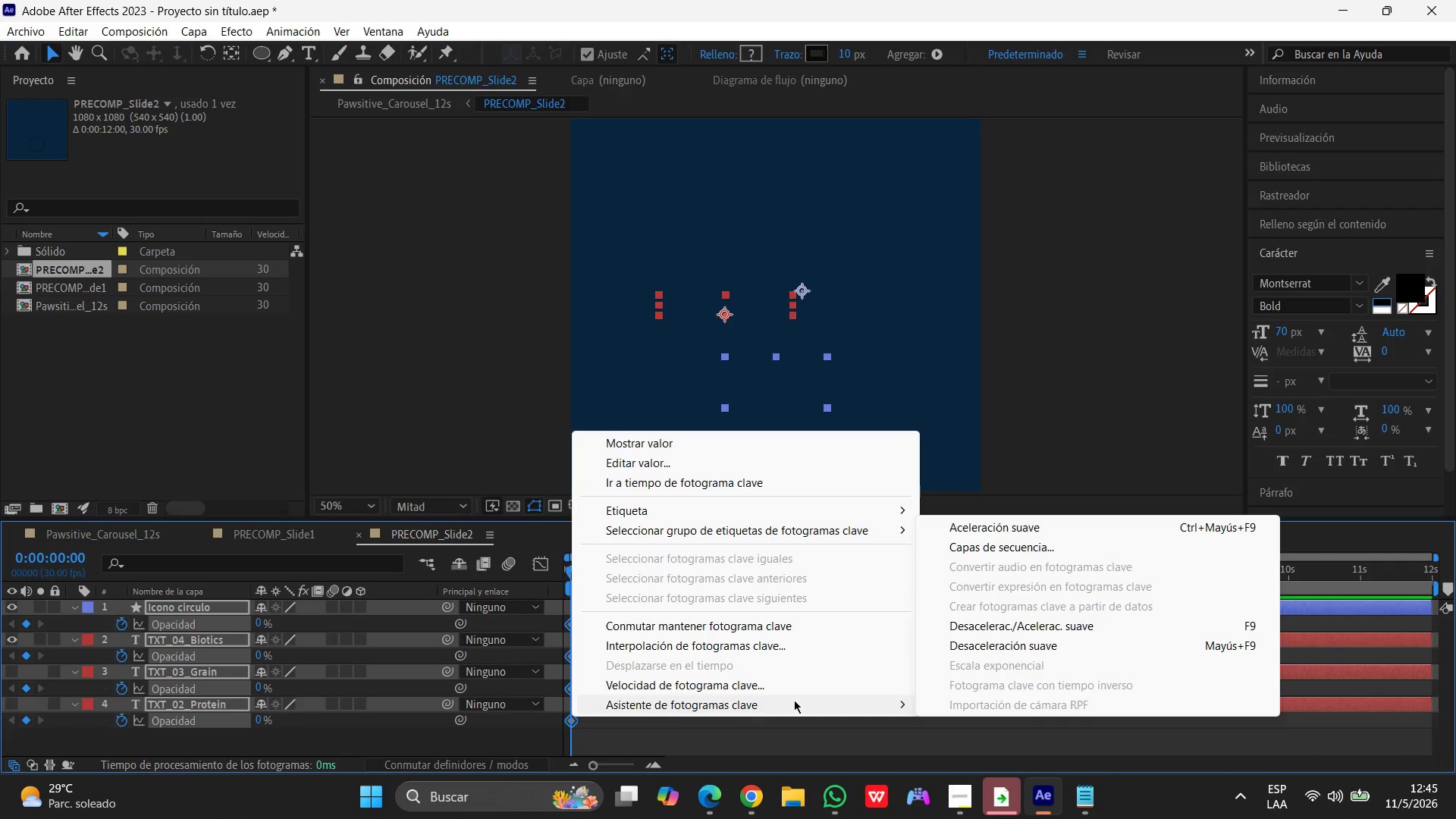 
left_click([1067, 626])
 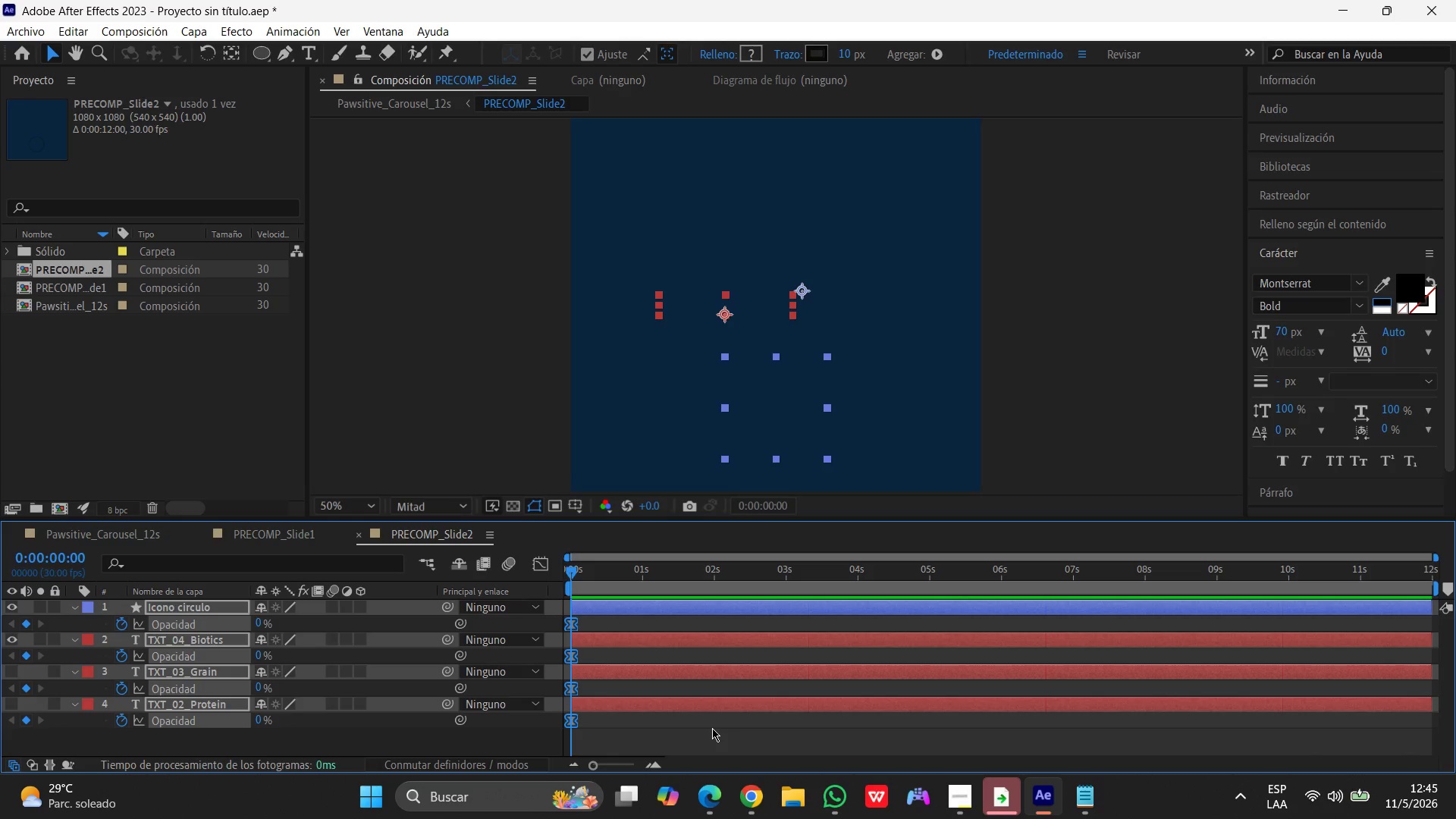 
wait(9.51)
 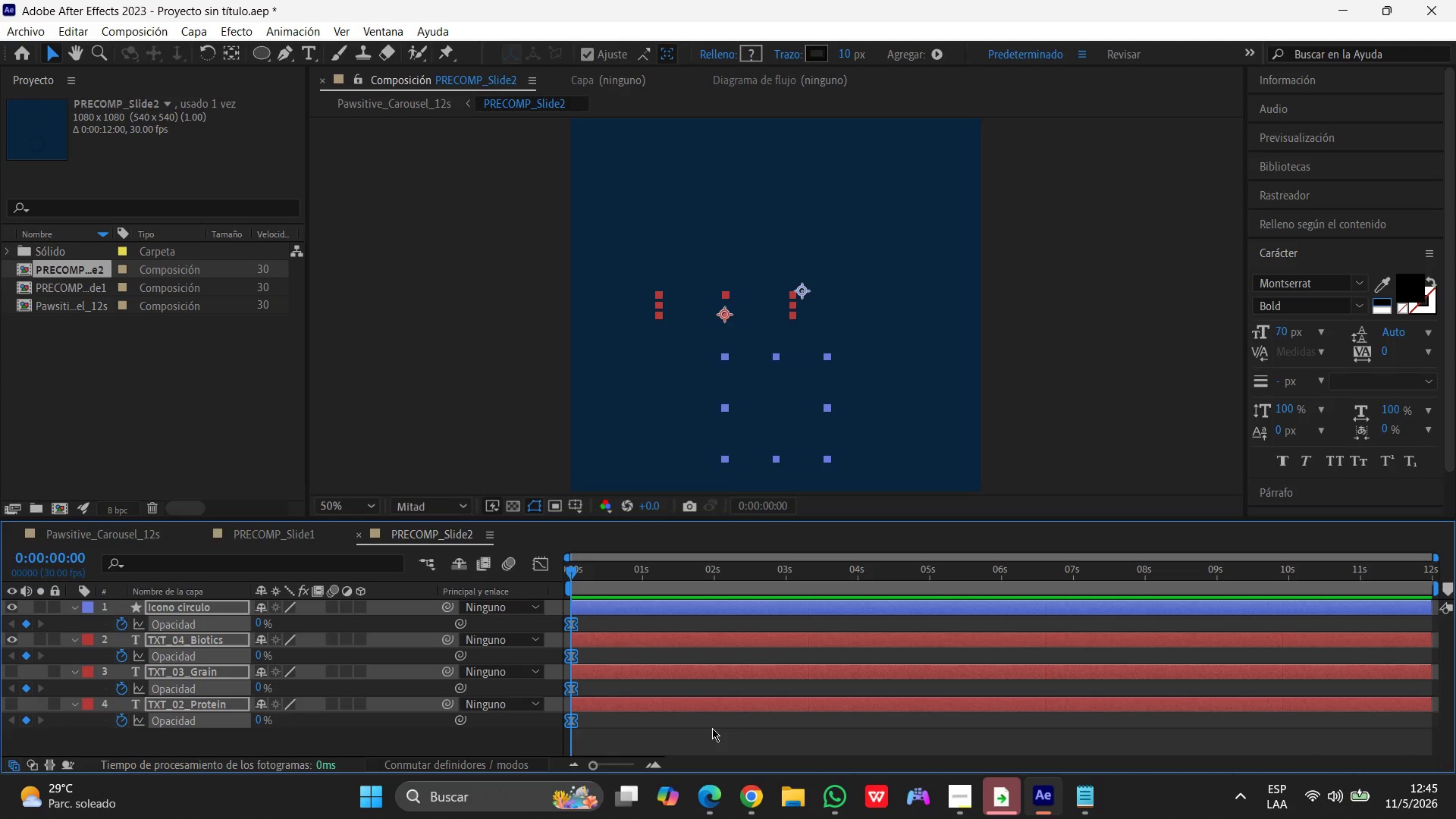 
left_click([77, 607])
 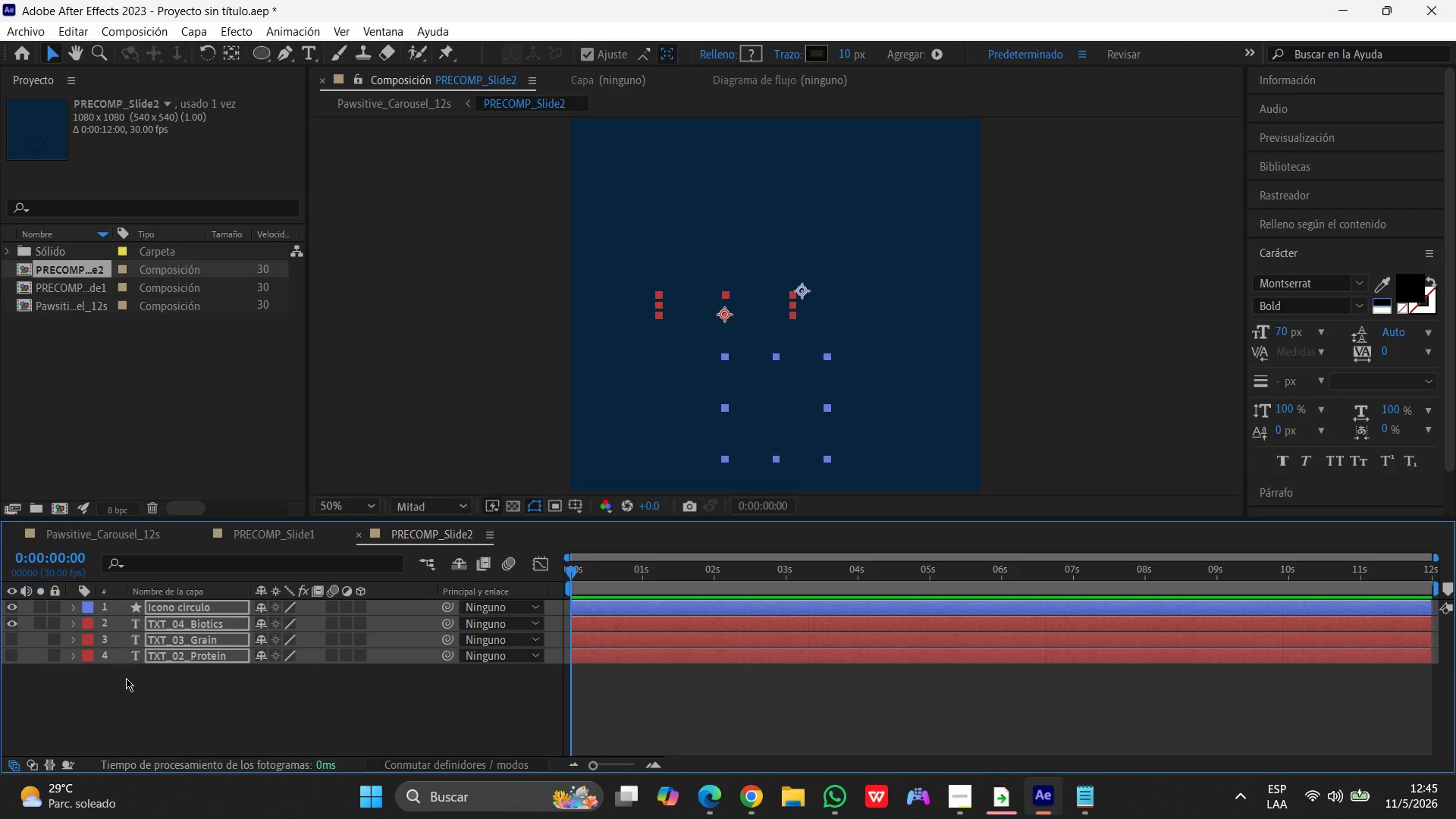 
left_click([165, 706])
 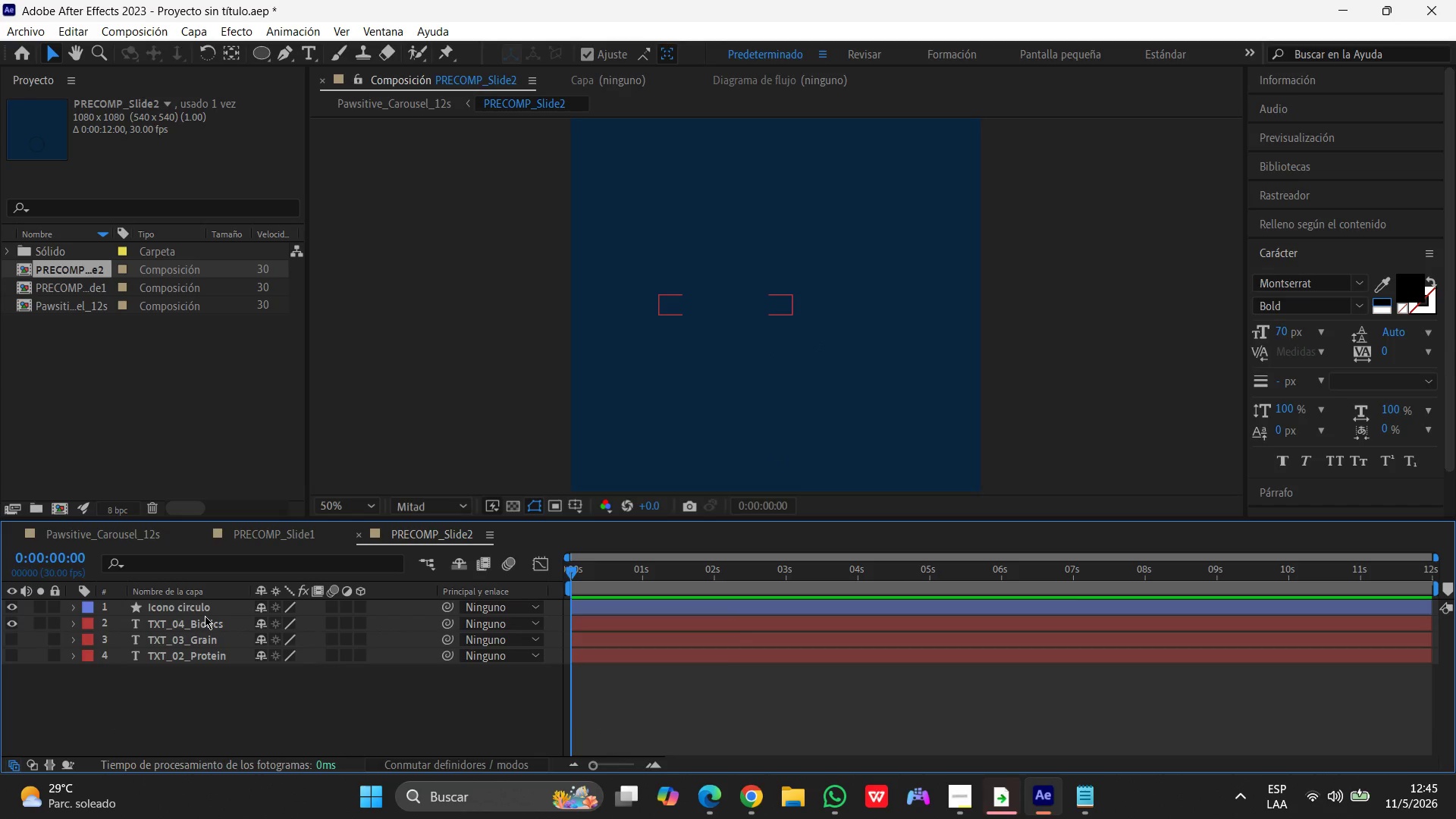 
wait(11.67)
 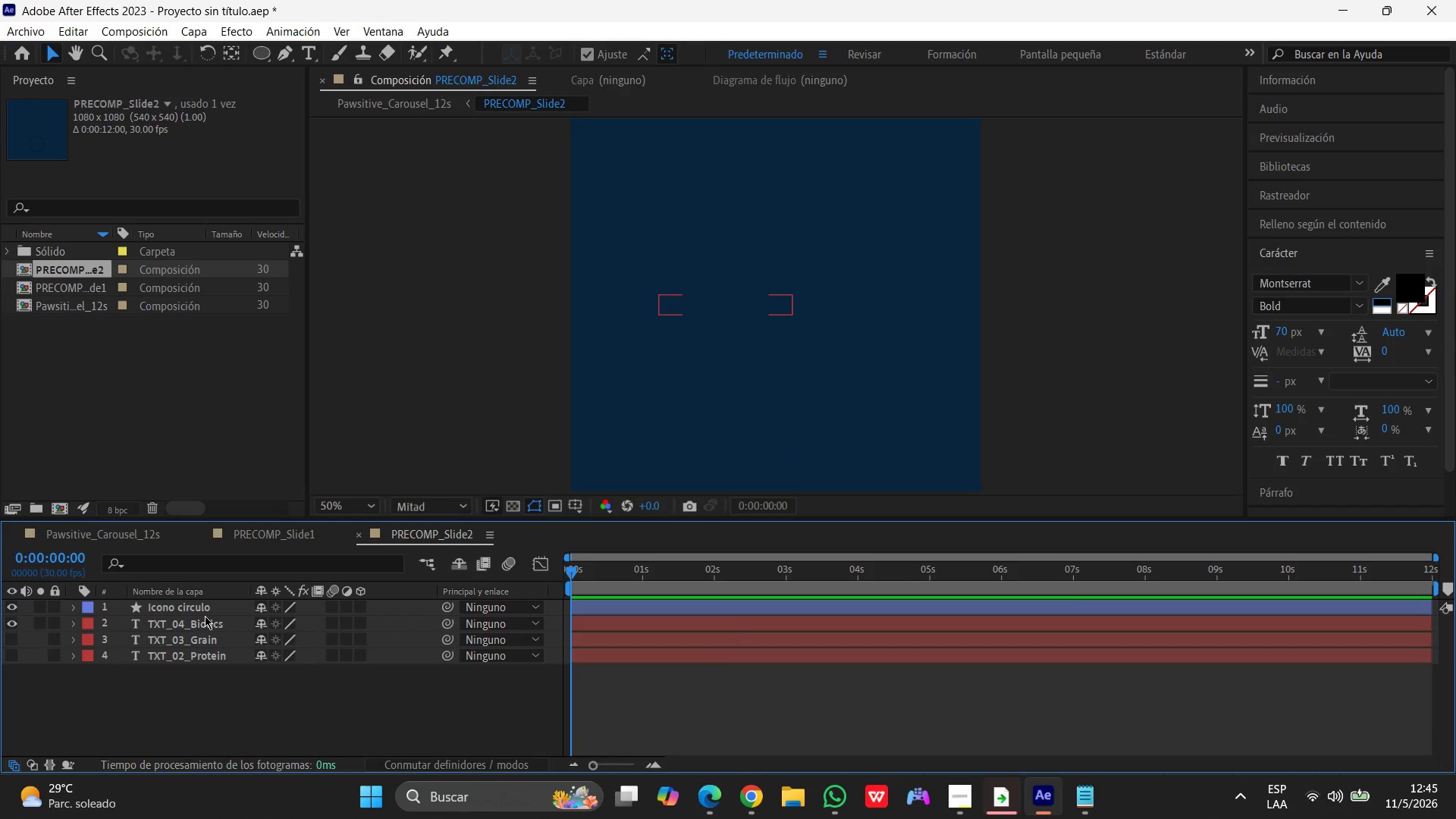 
double_click([196, 717])
 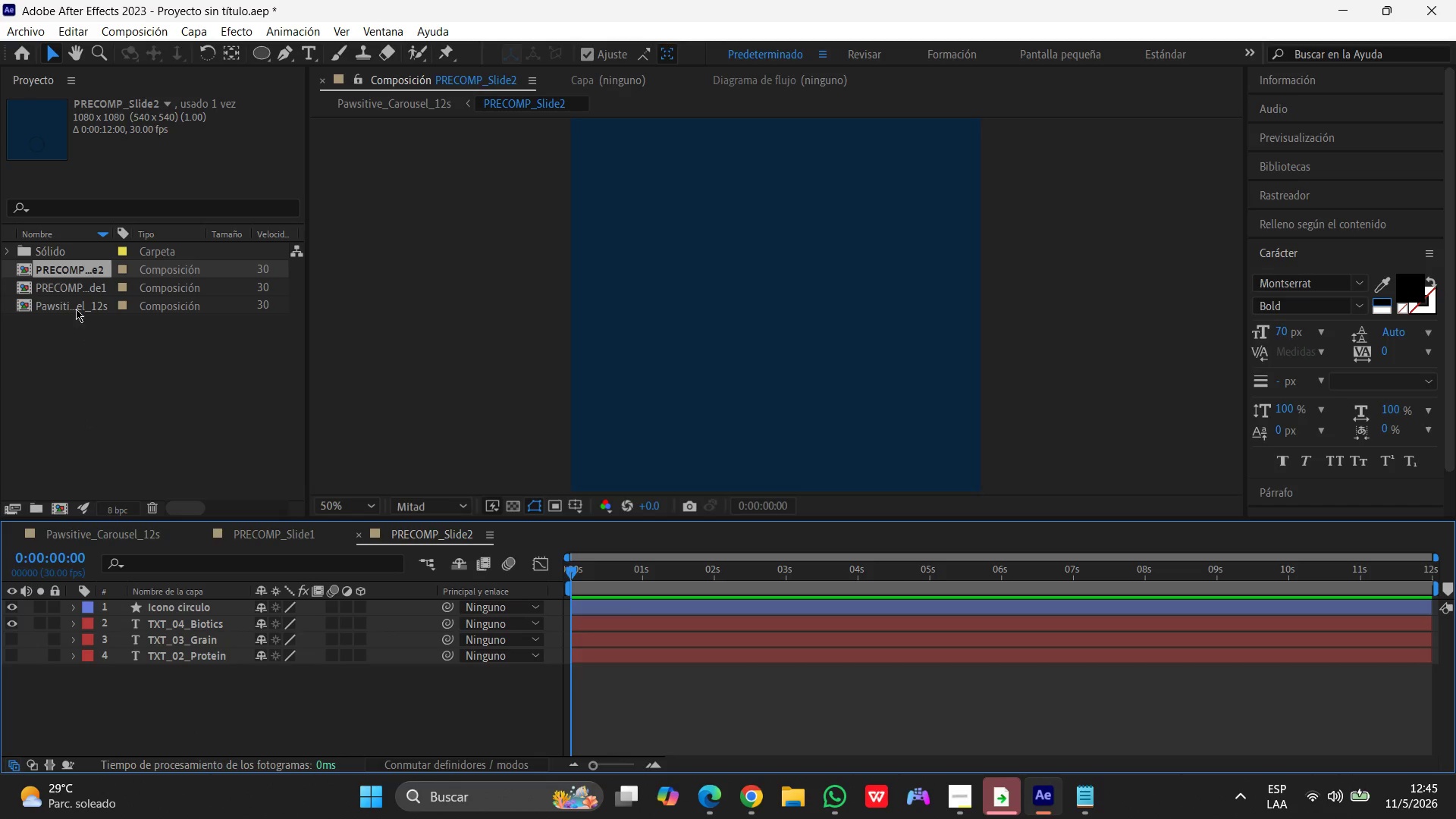 
double_click([74, 303])
 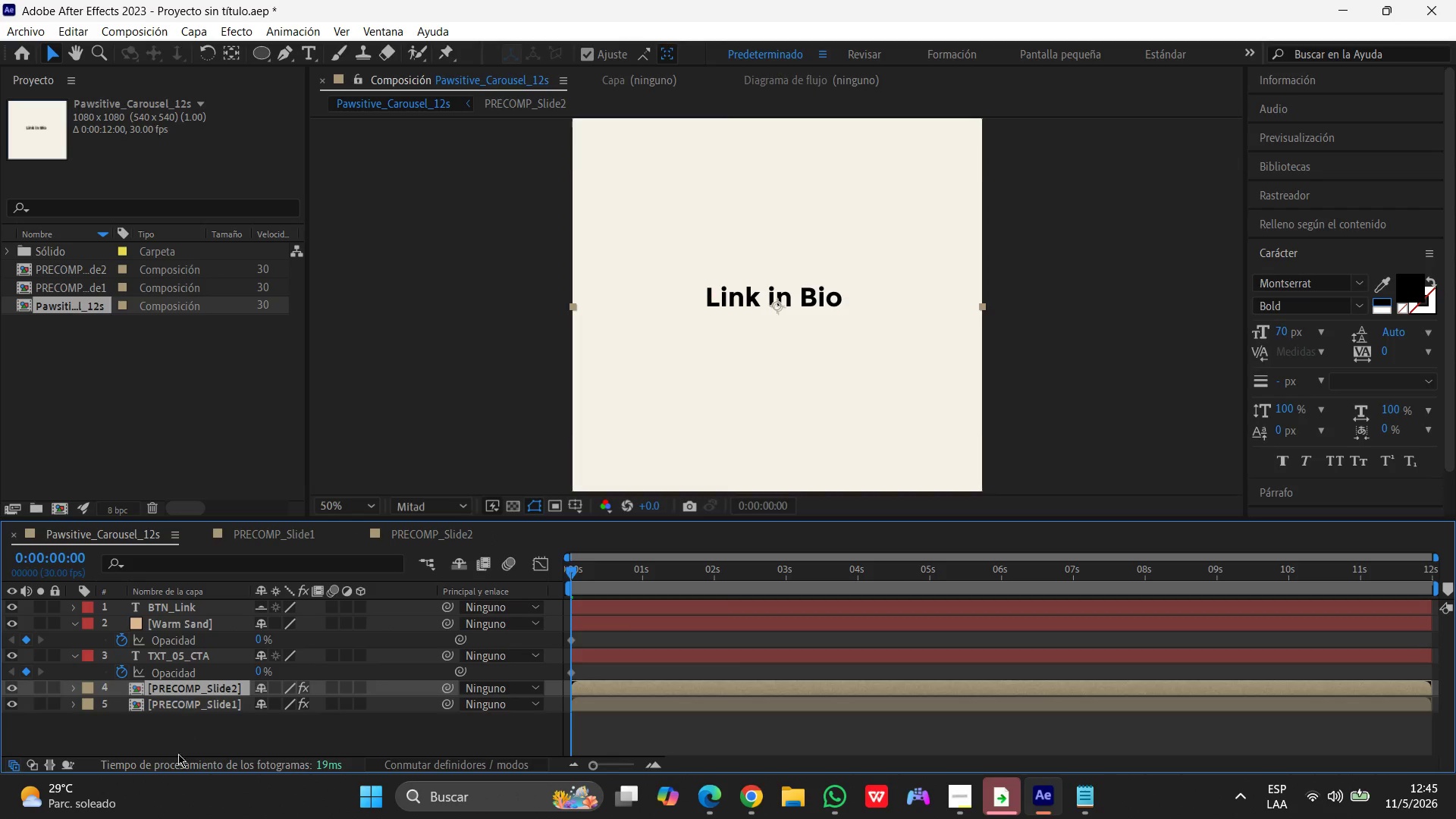 
left_click([174, 745])
 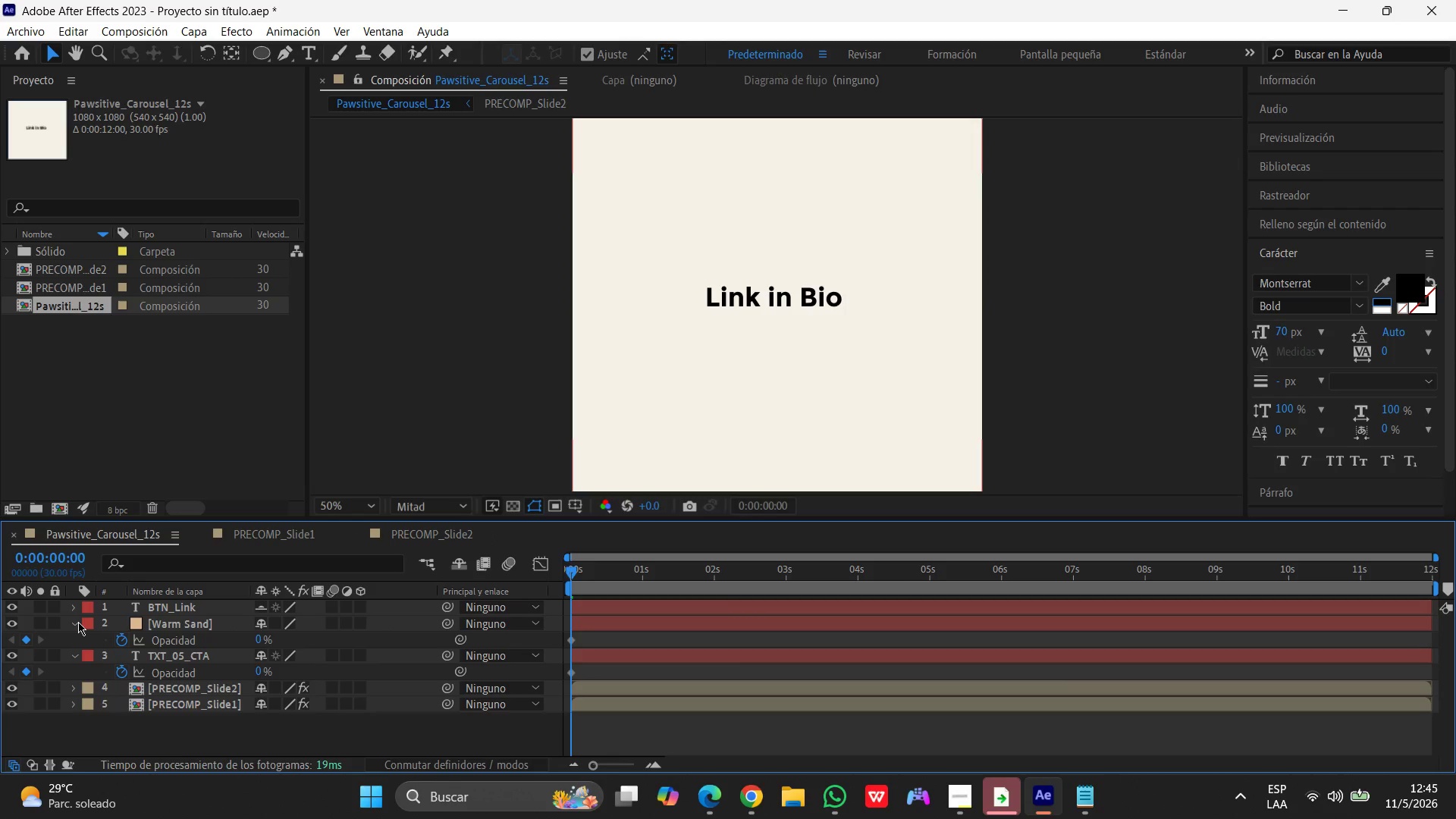 
left_click([78, 622])
 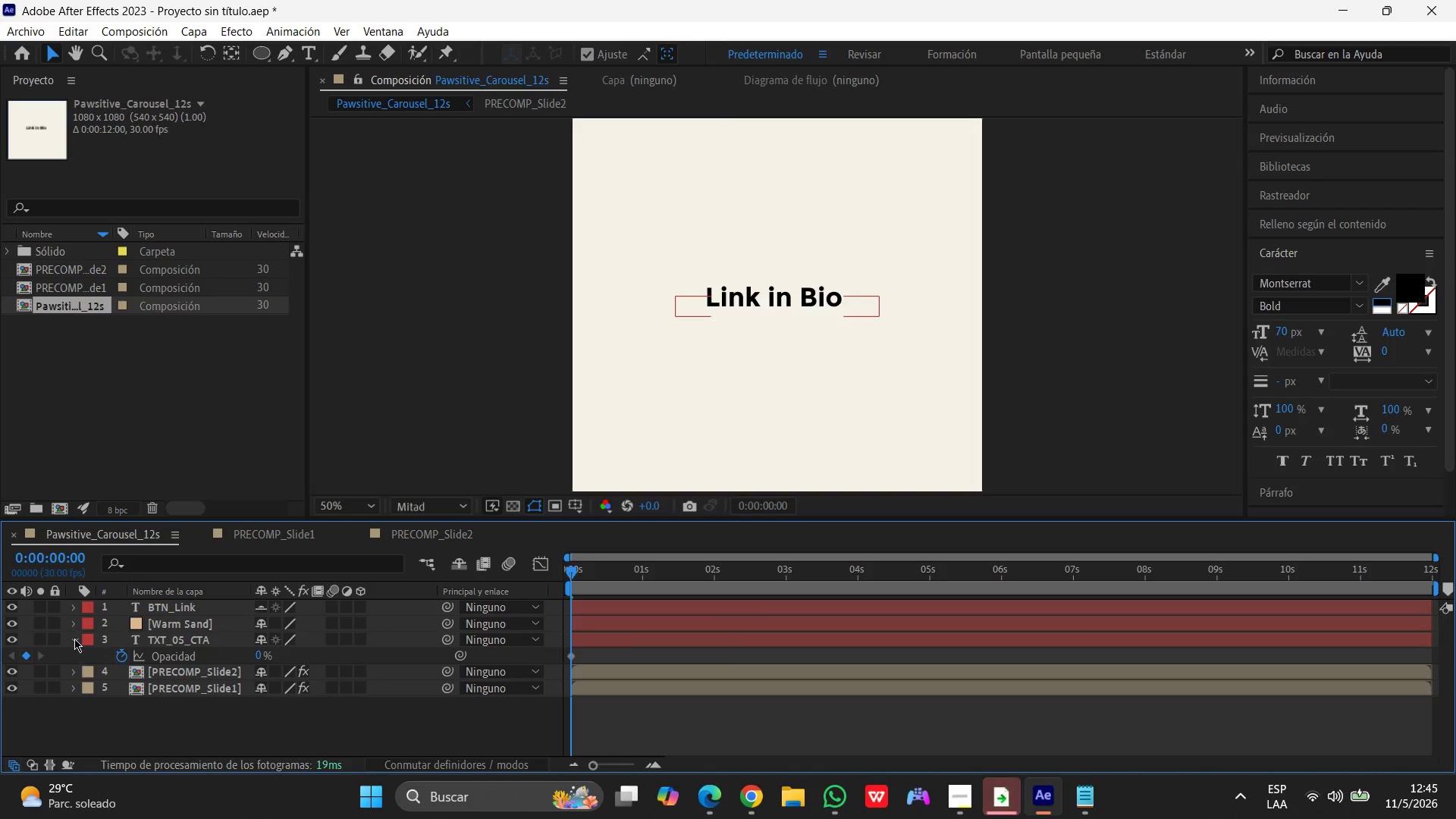 
left_click([74, 638])
 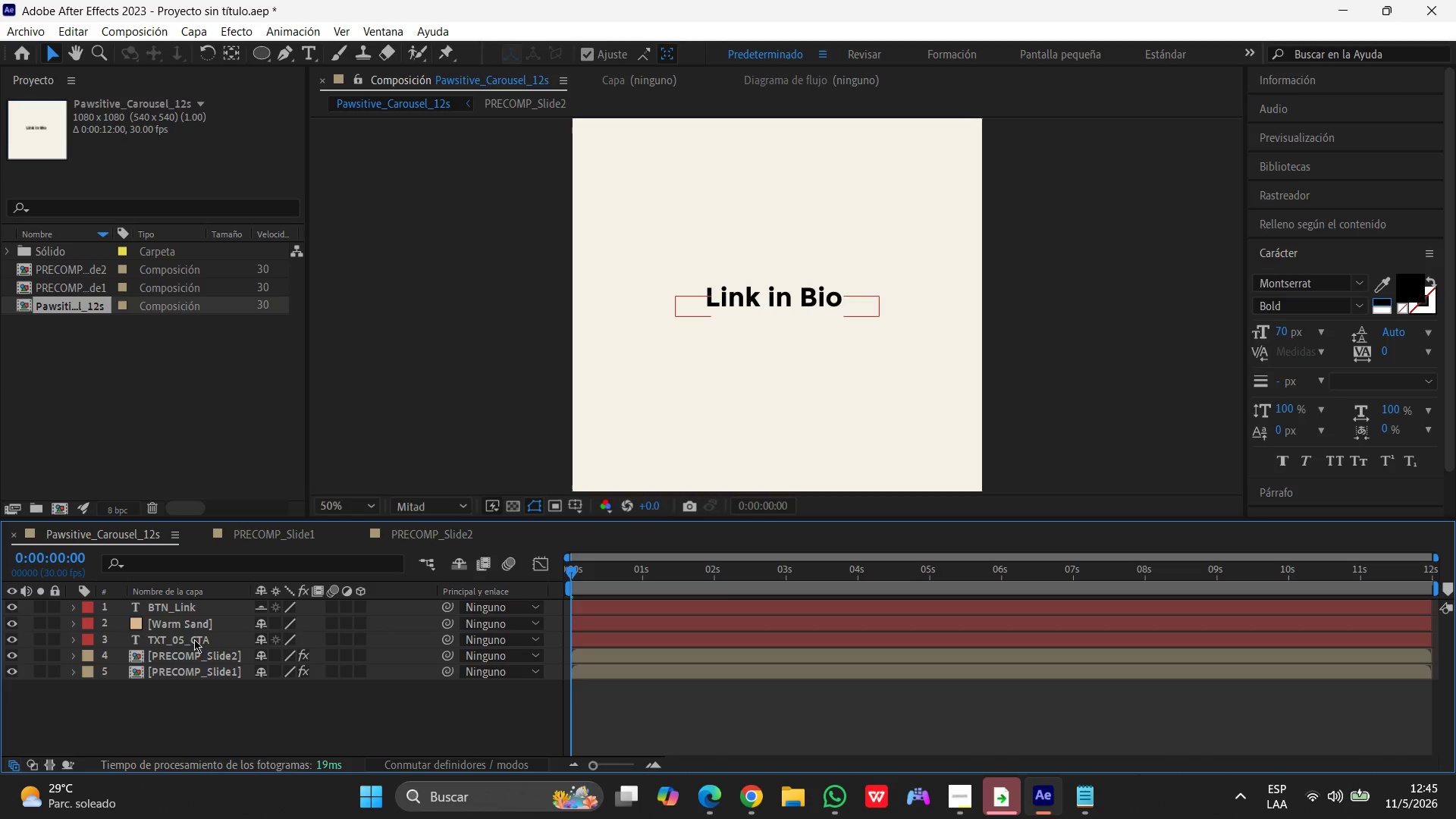 
wait(5.95)
 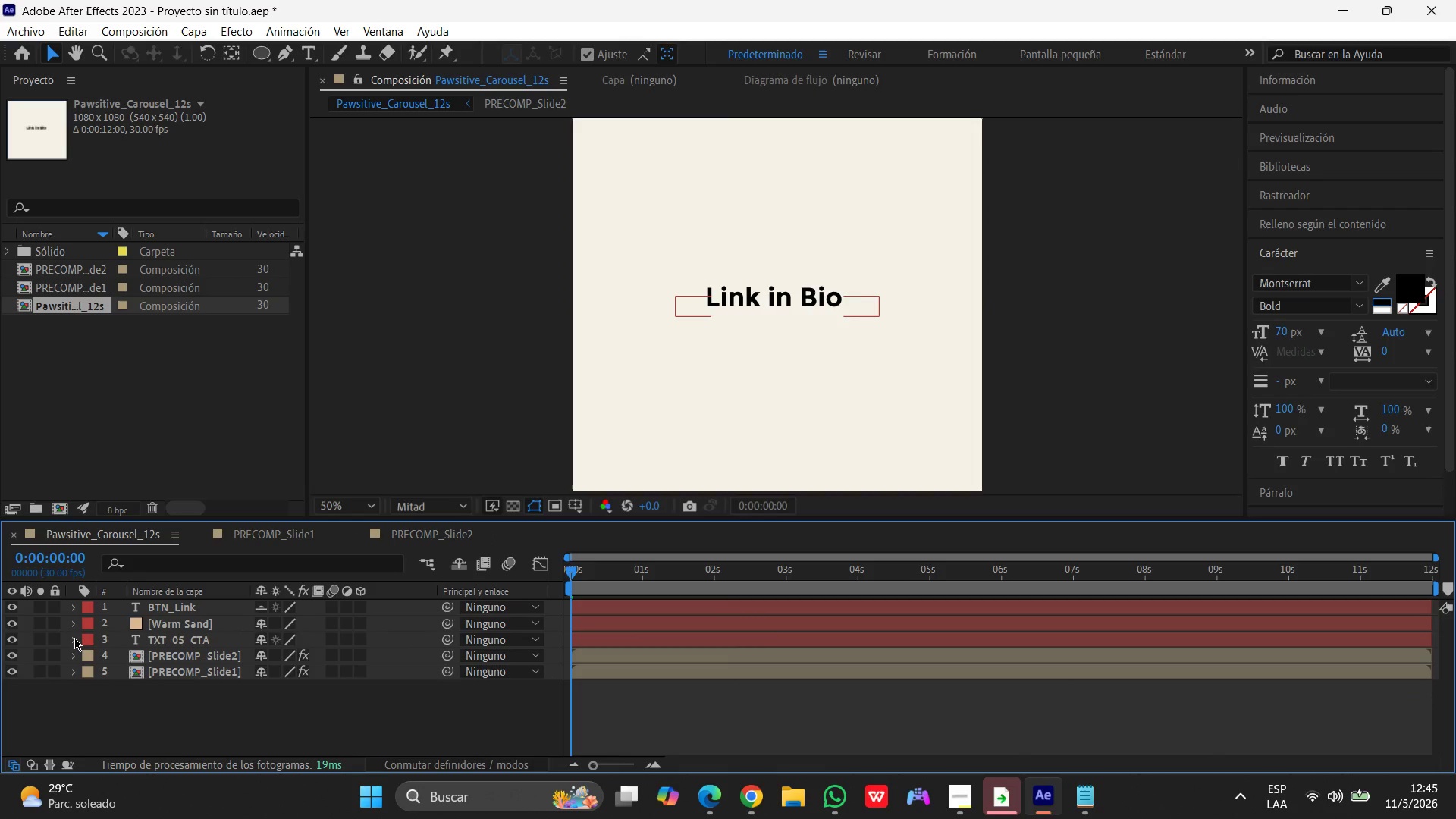 
left_click([188, 641])
 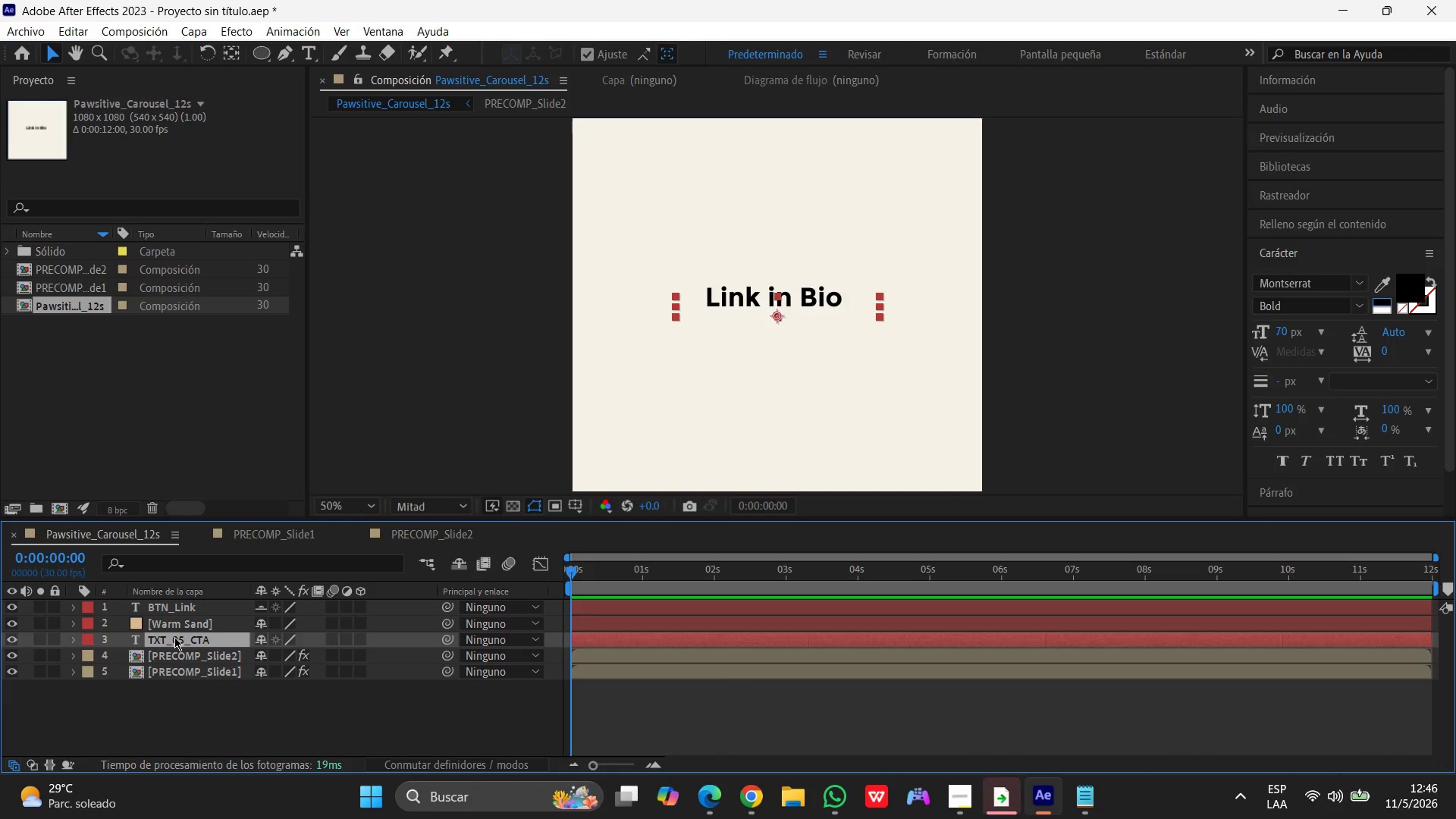 
wait(41.17)
 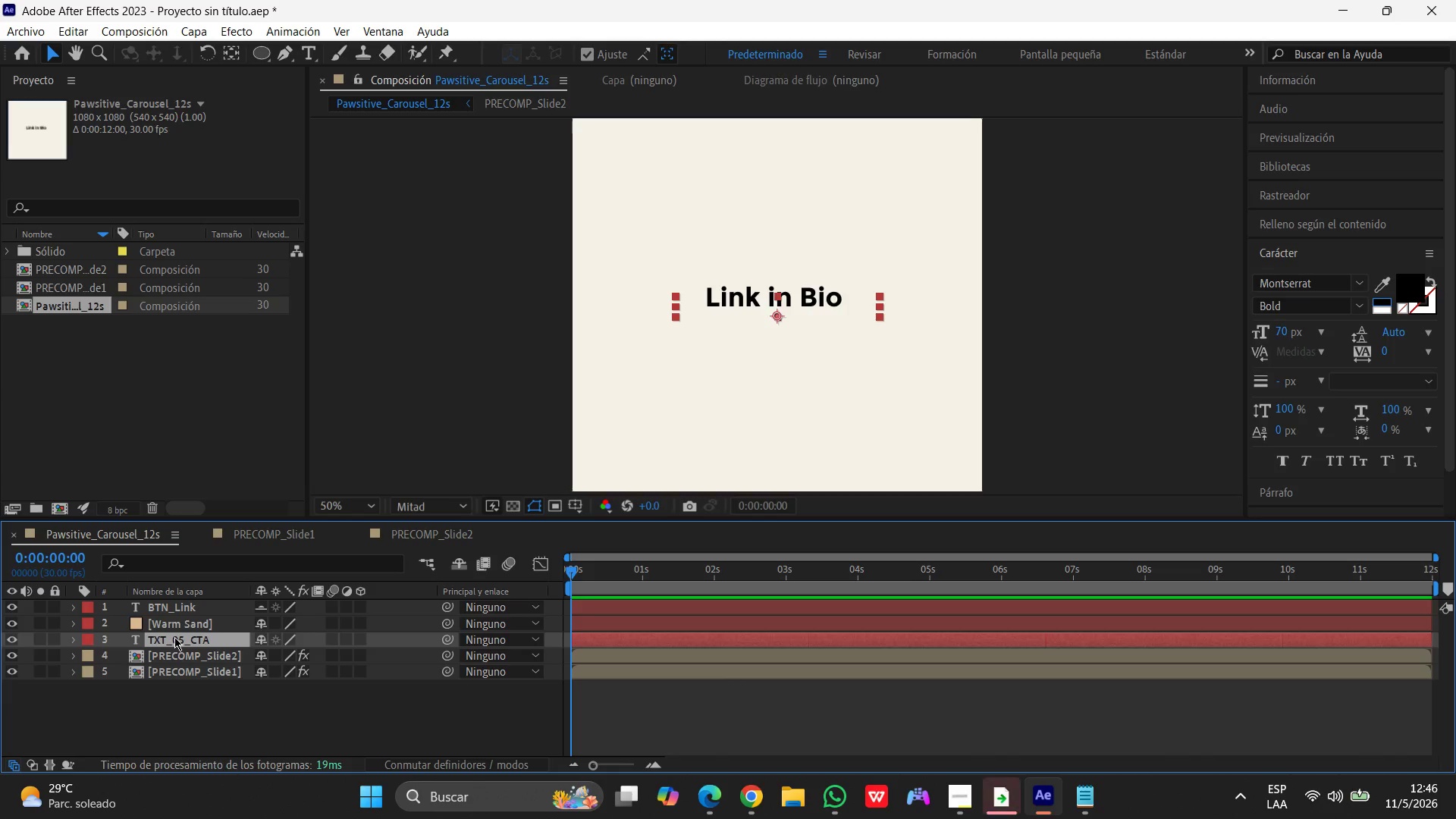 
left_click([143, 708])
 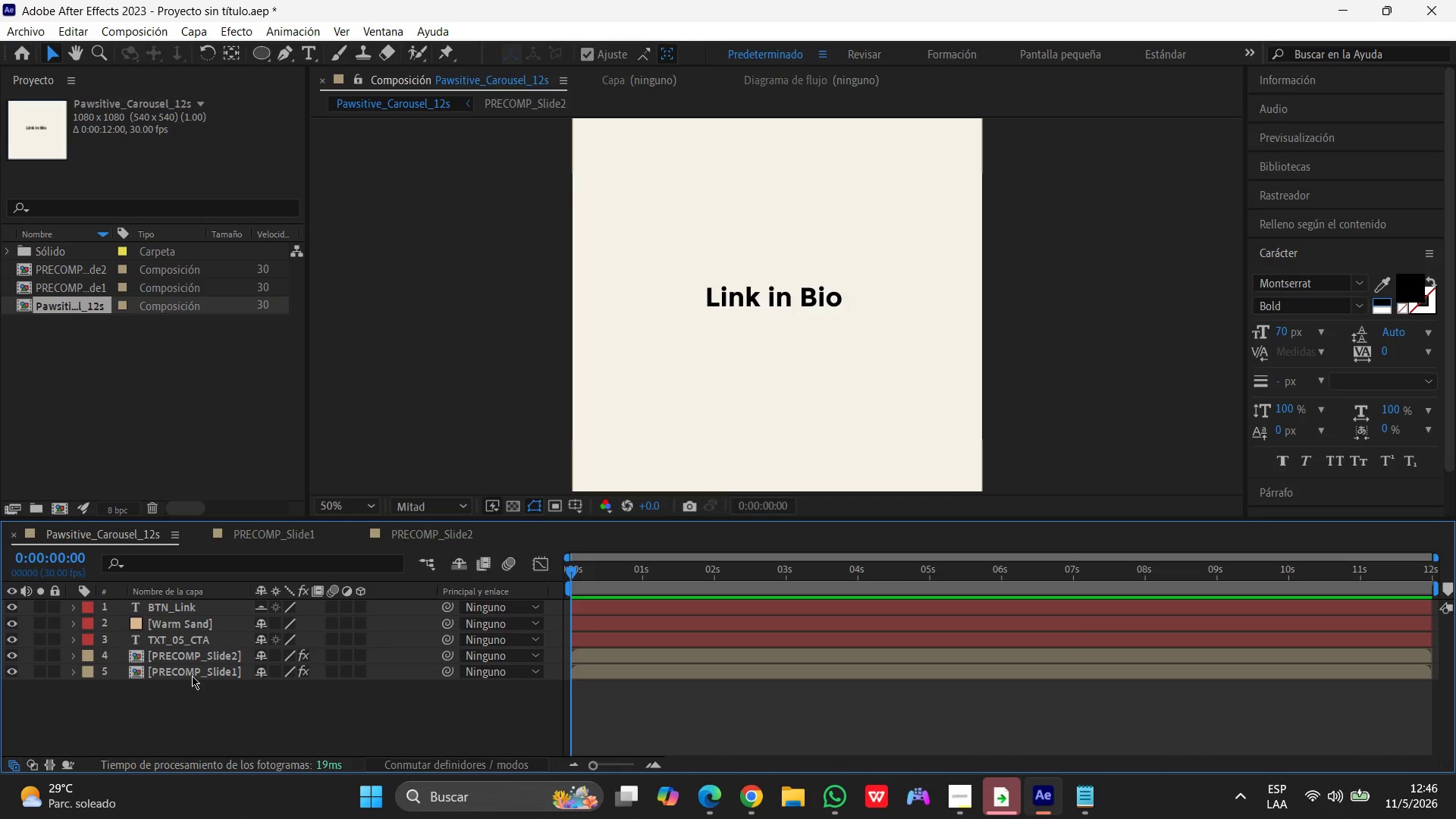 
double_click([192, 676])
 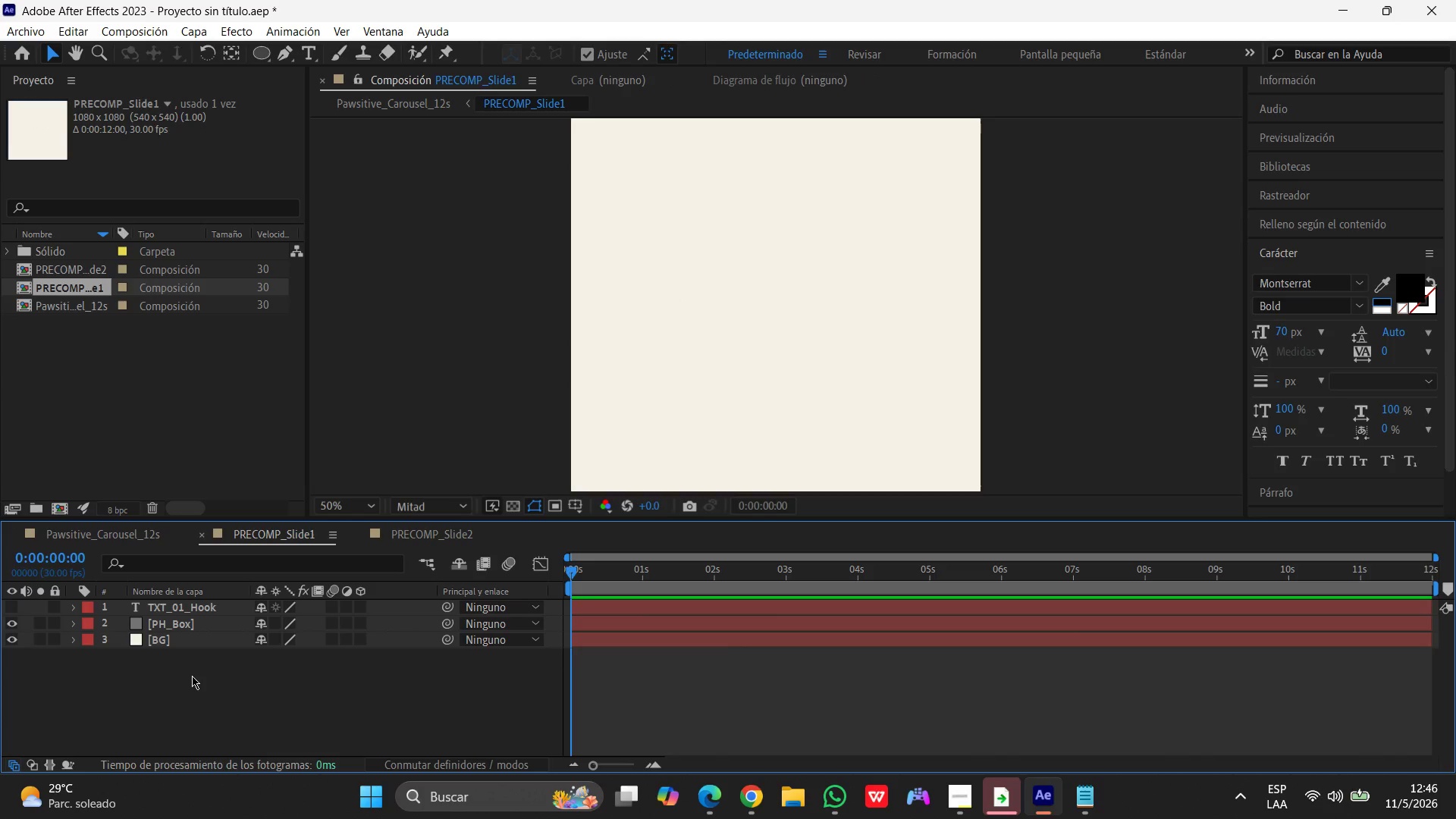 
wait(8.26)
 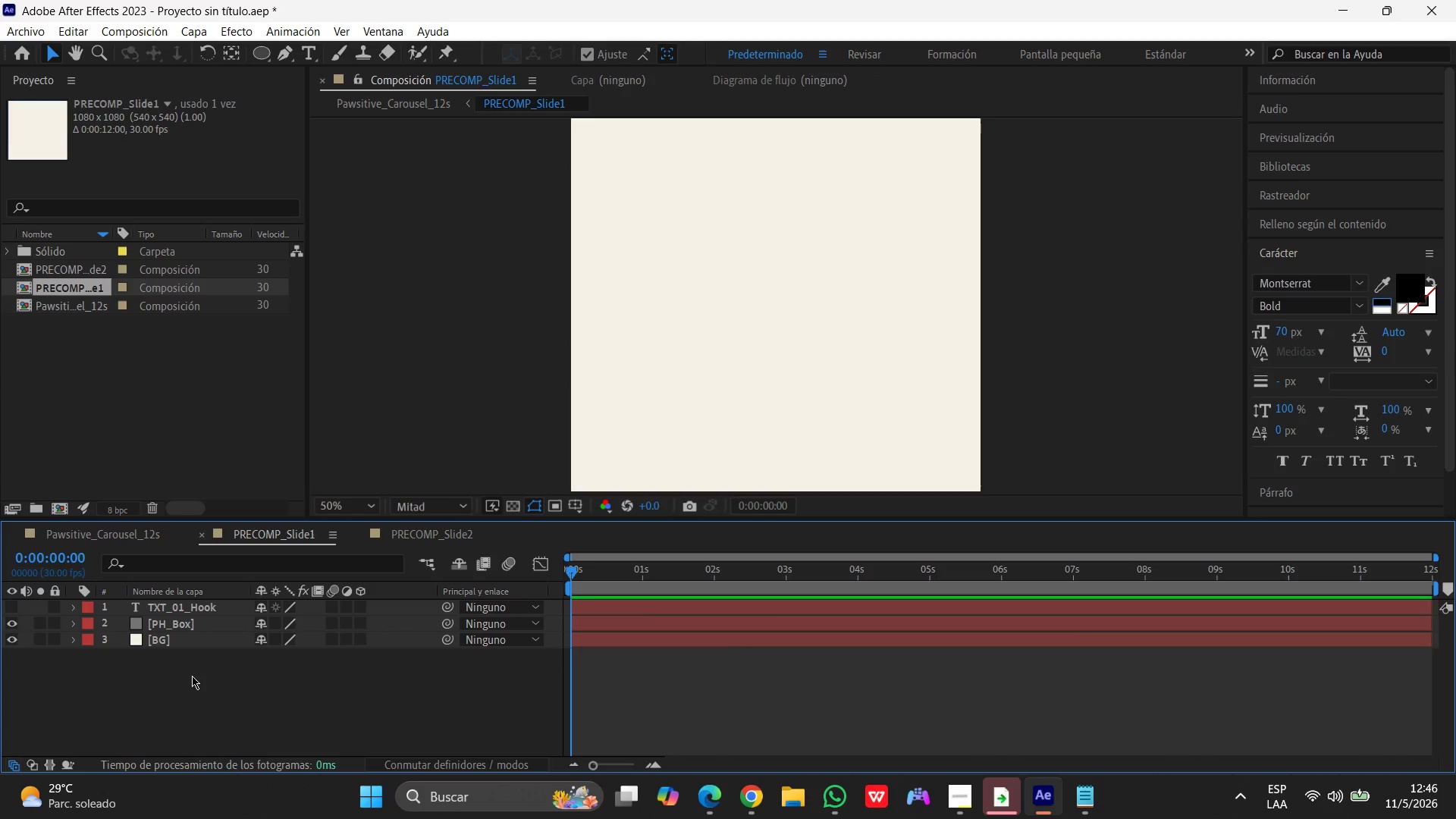 
left_click([73, 303])
 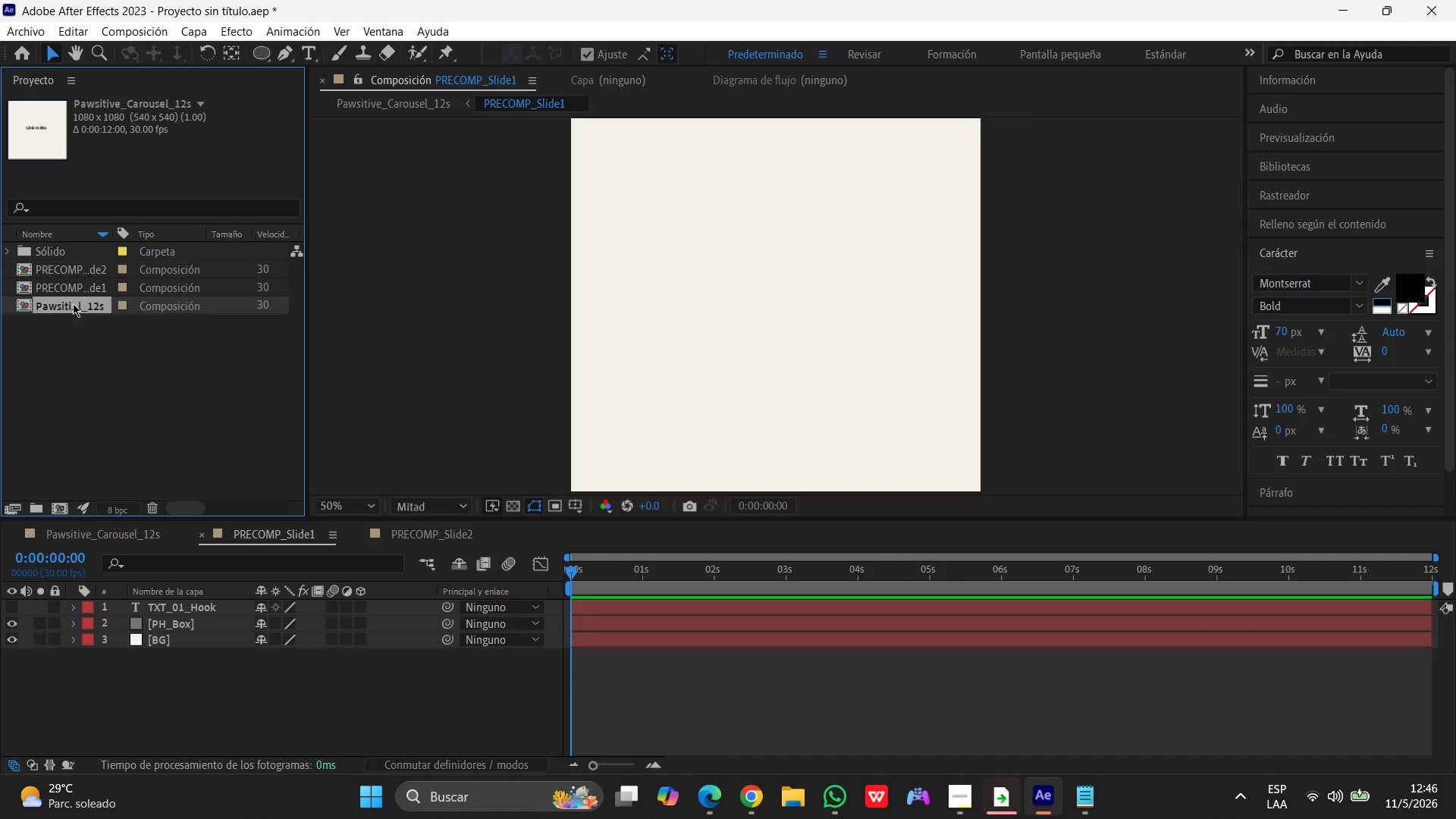 
double_click([73, 303])
 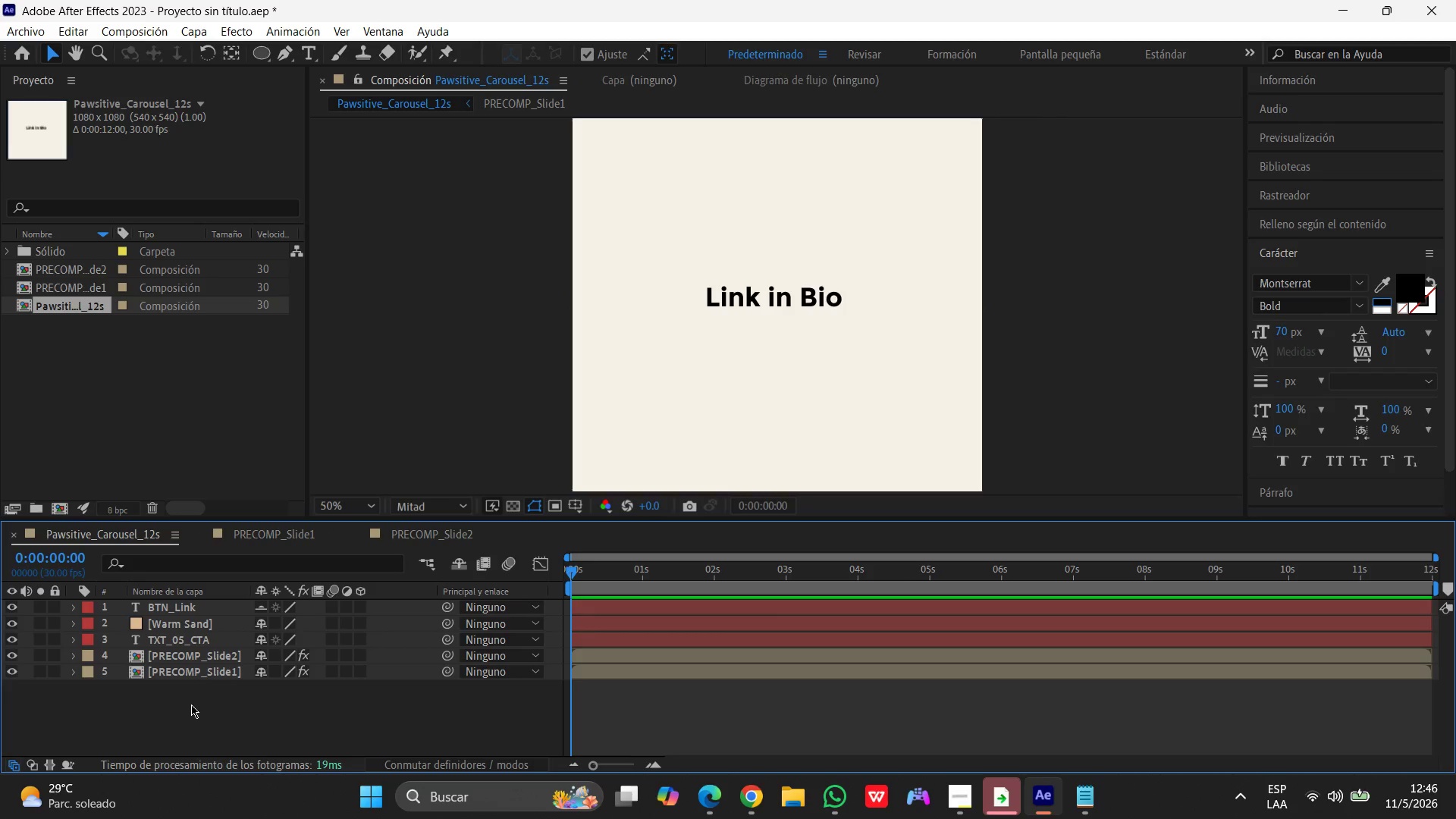 
left_click([184, 675])
 